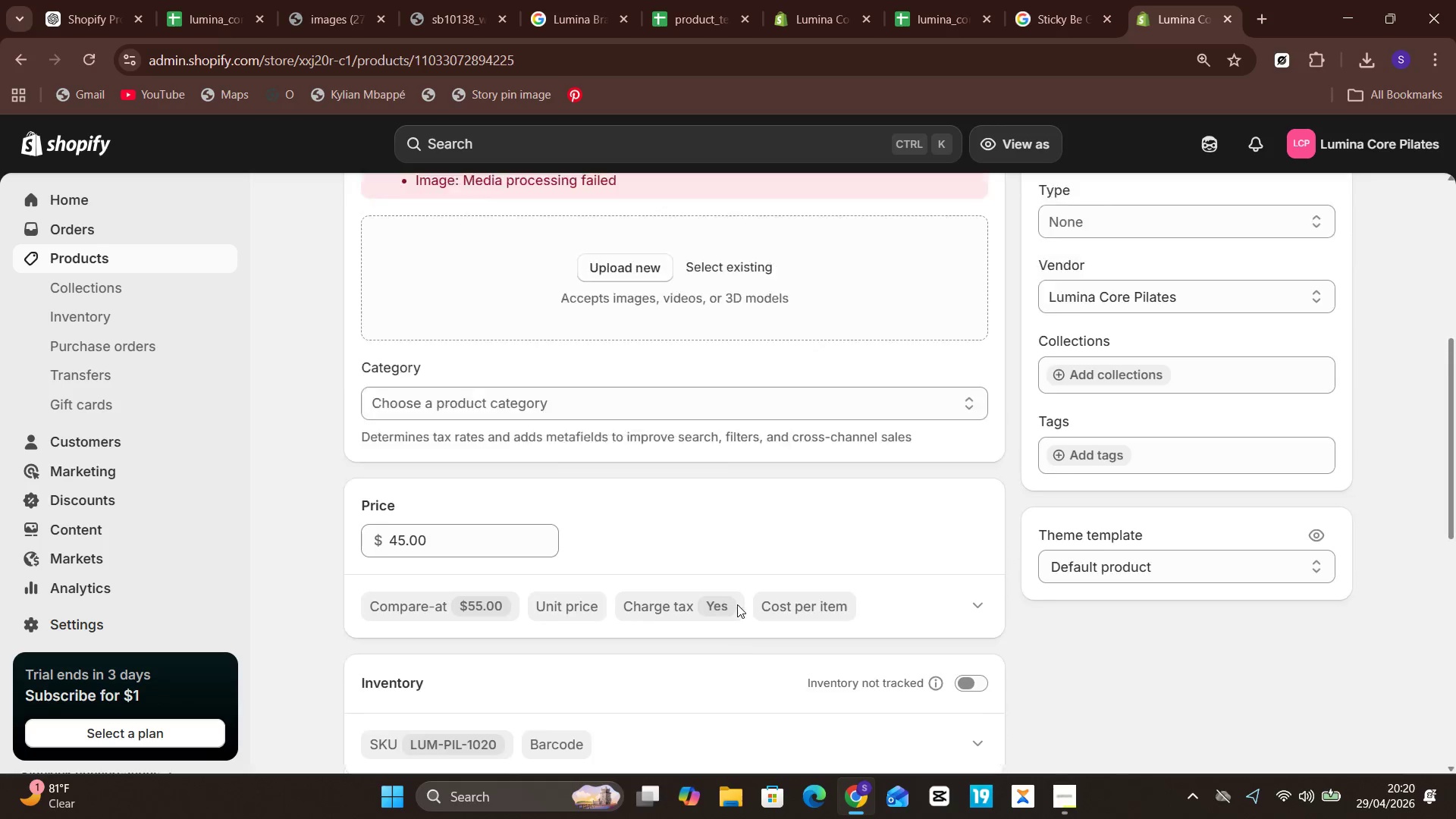 
wait(20.56)
 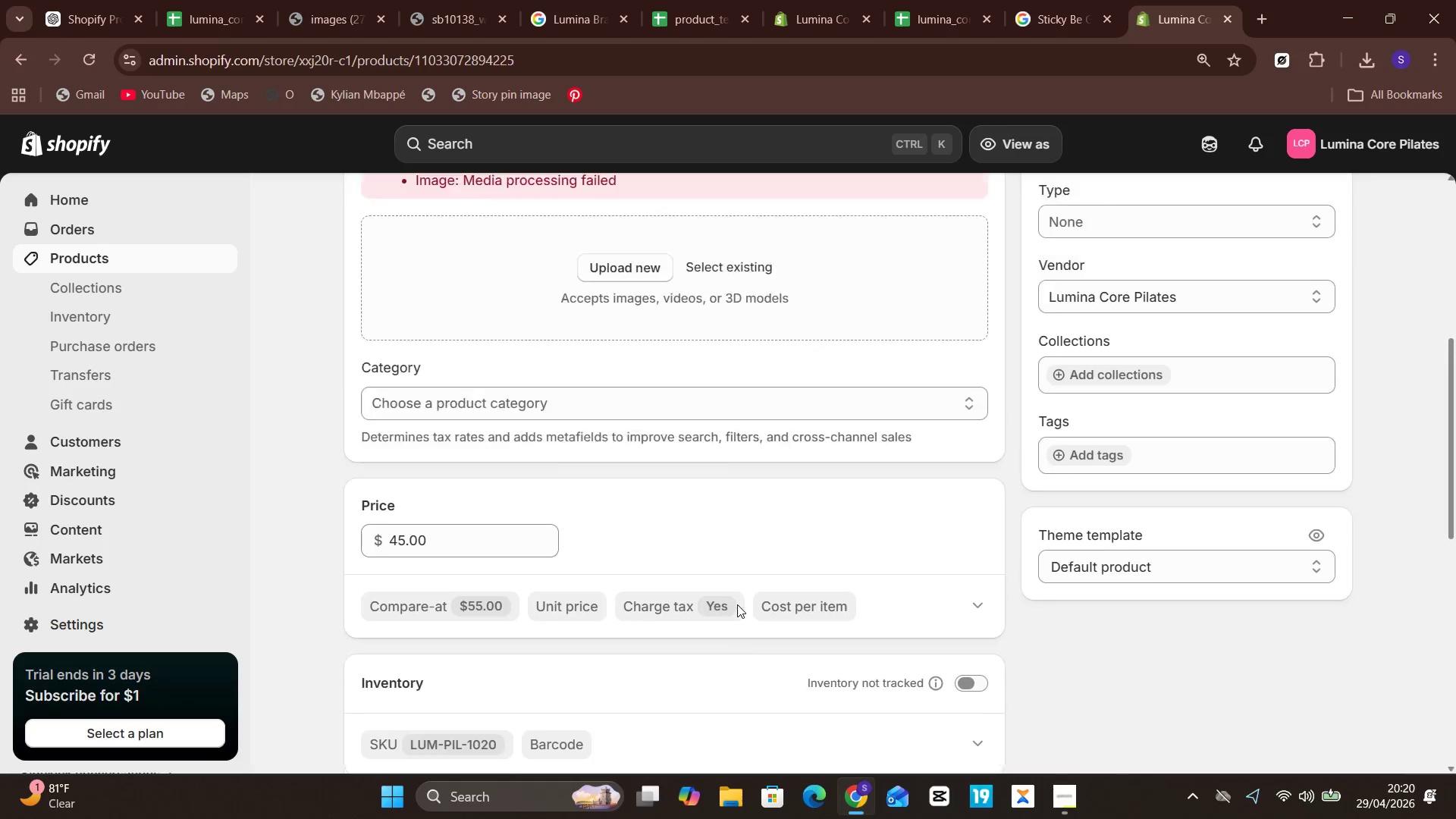 
left_click([619, 521])
 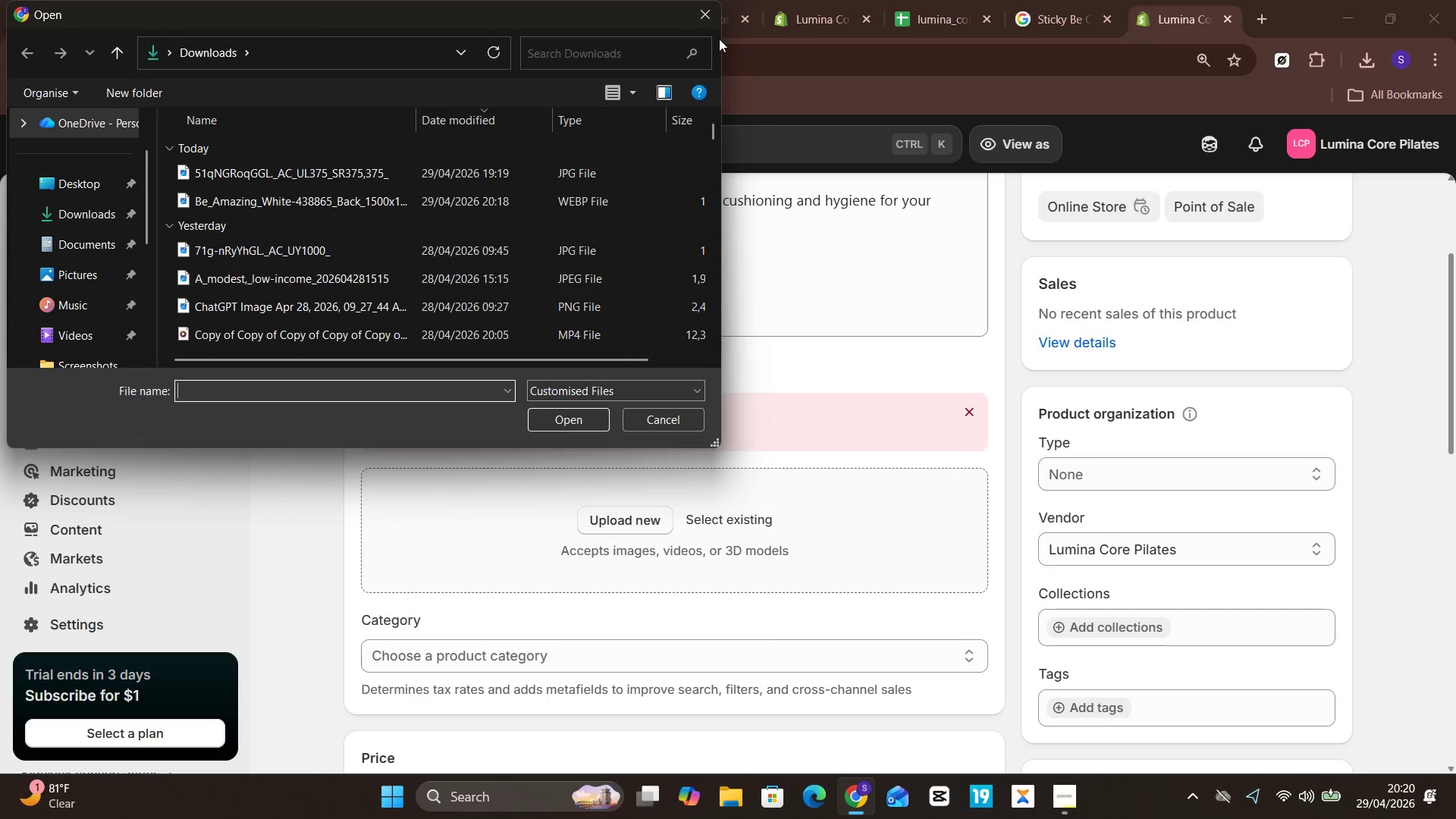 
left_click([708, 22])
 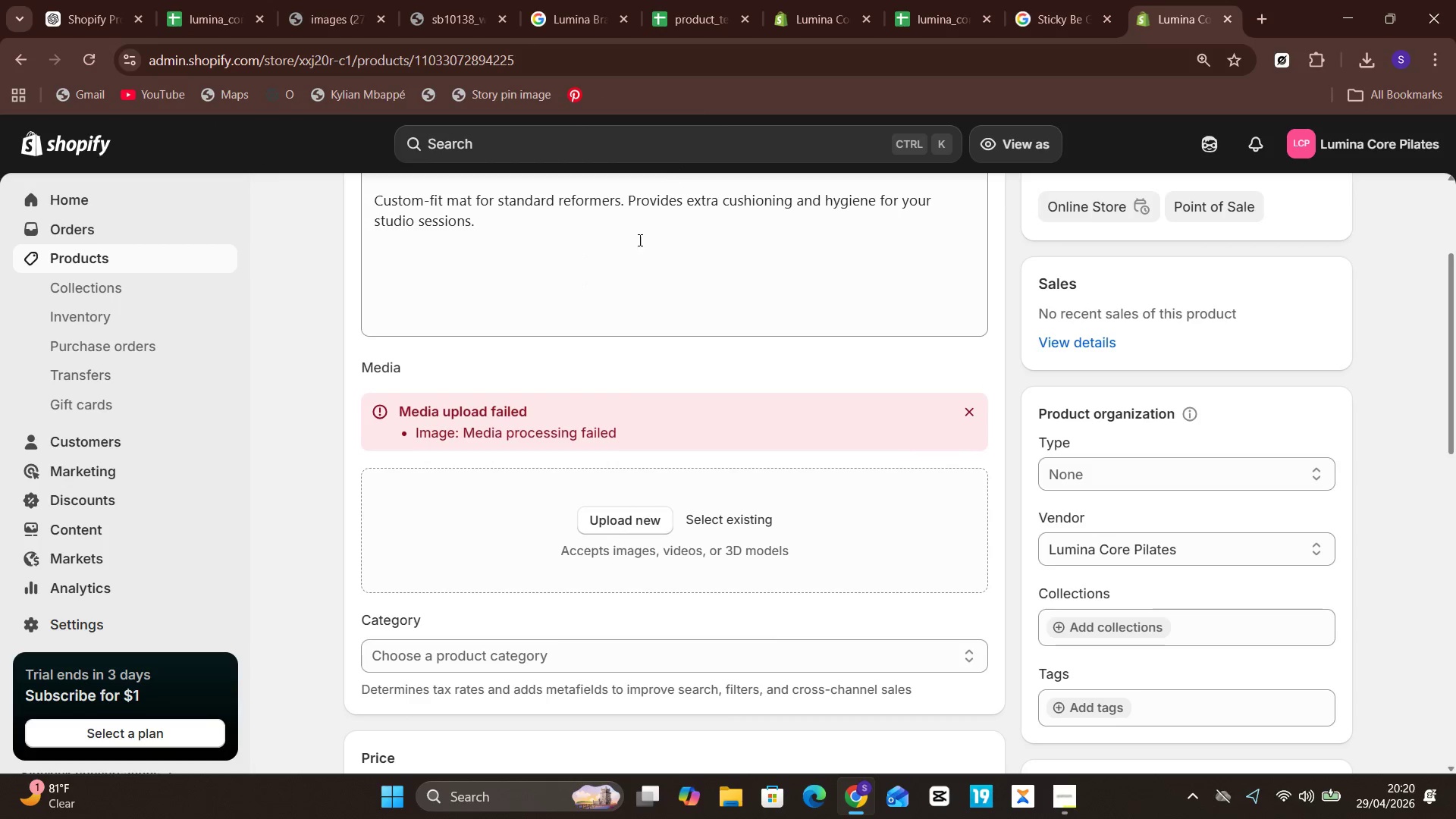 
left_click([636, 243])
 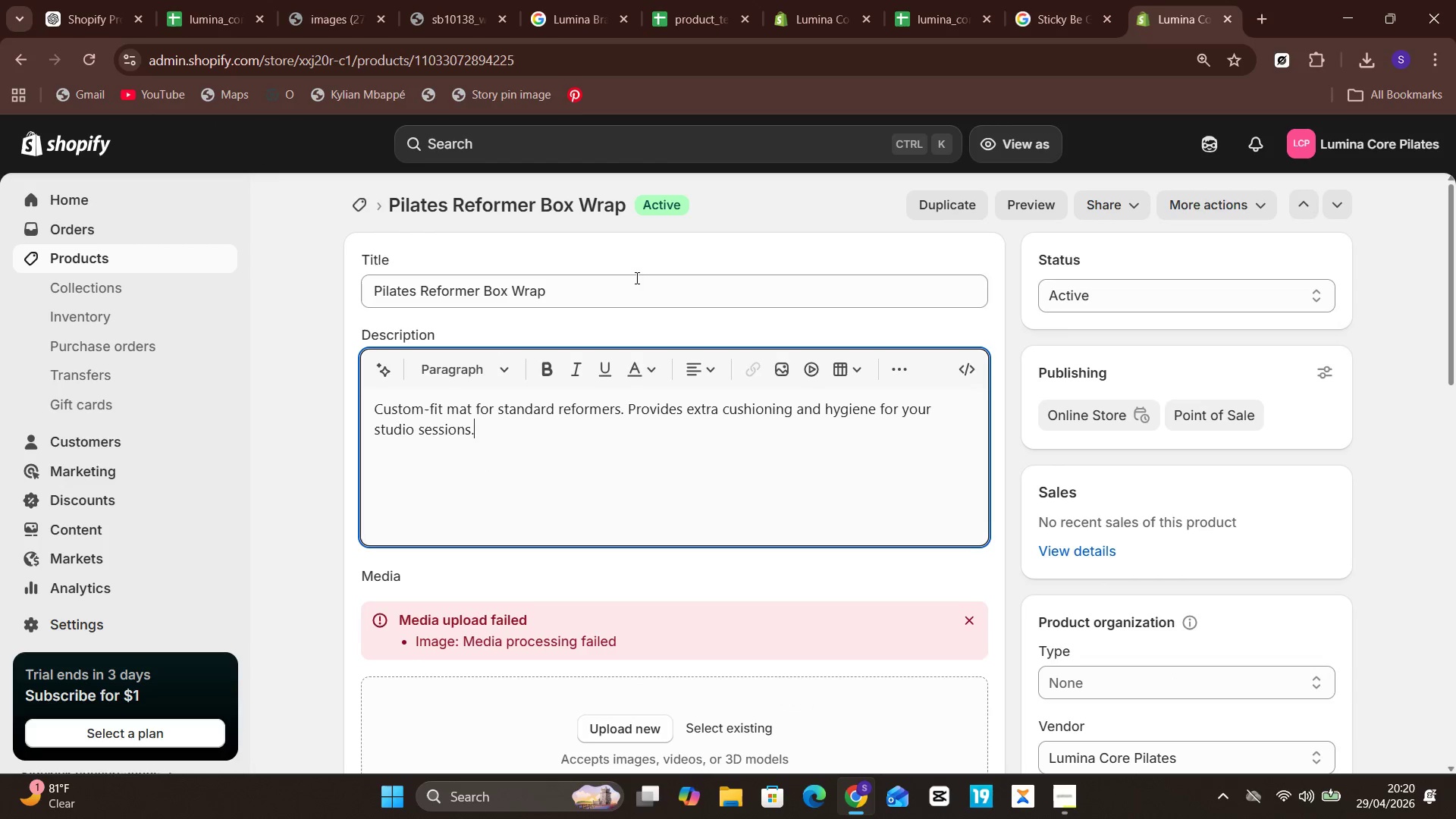 
left_click([635, 278])
 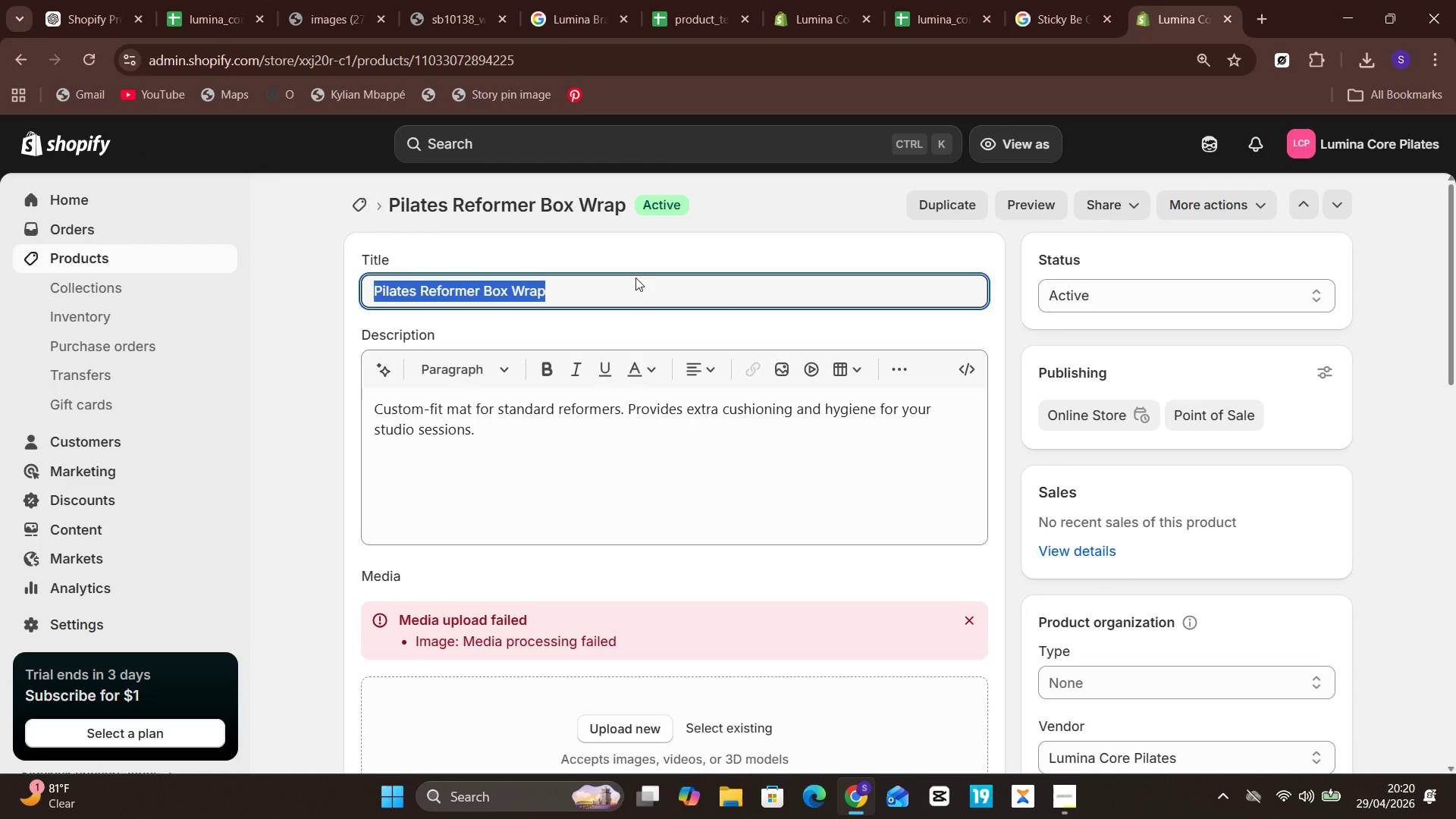 
key(Control+C)
 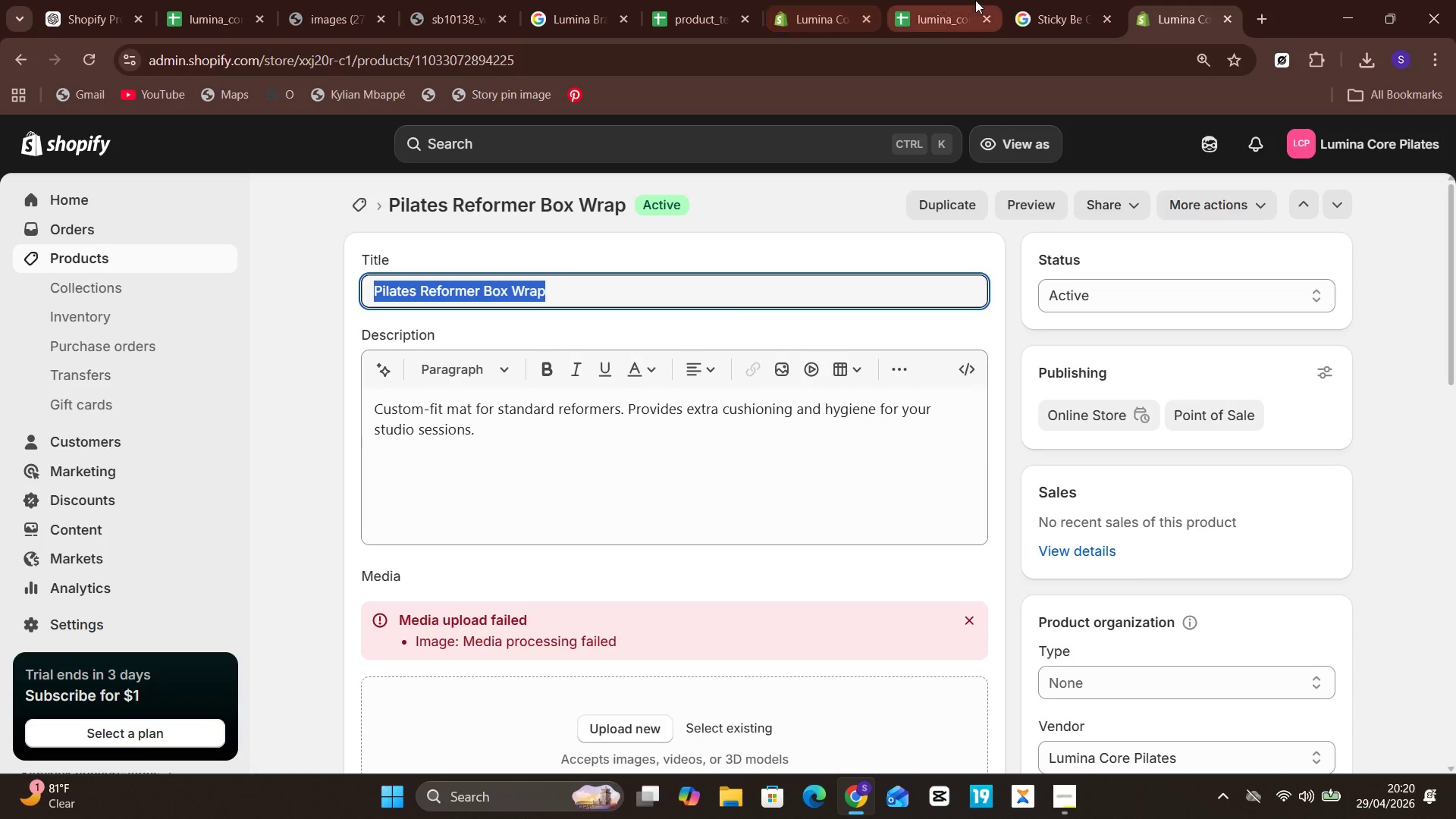 
left_click([1022, 0])
 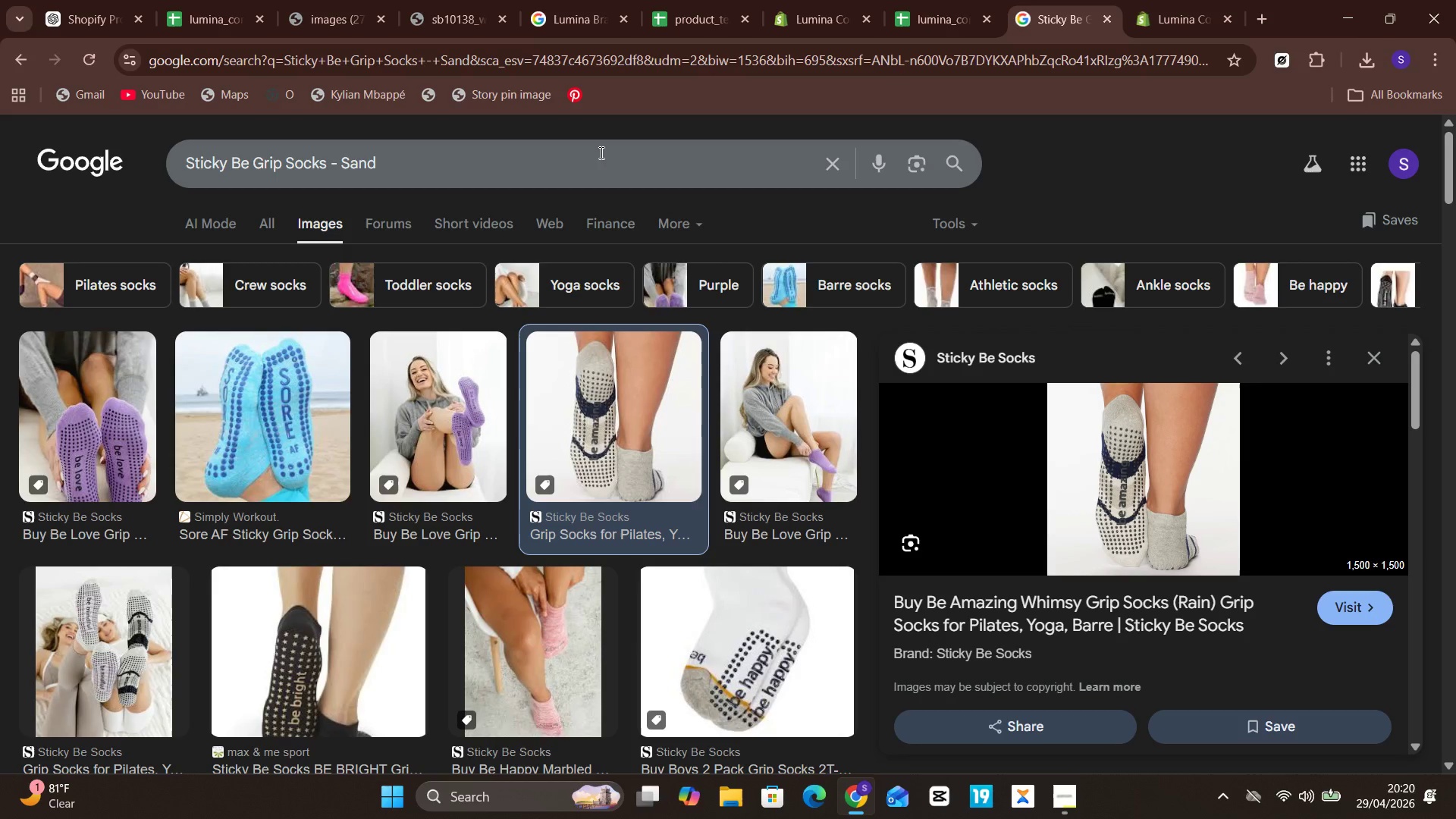 
left_click([600, 152])
 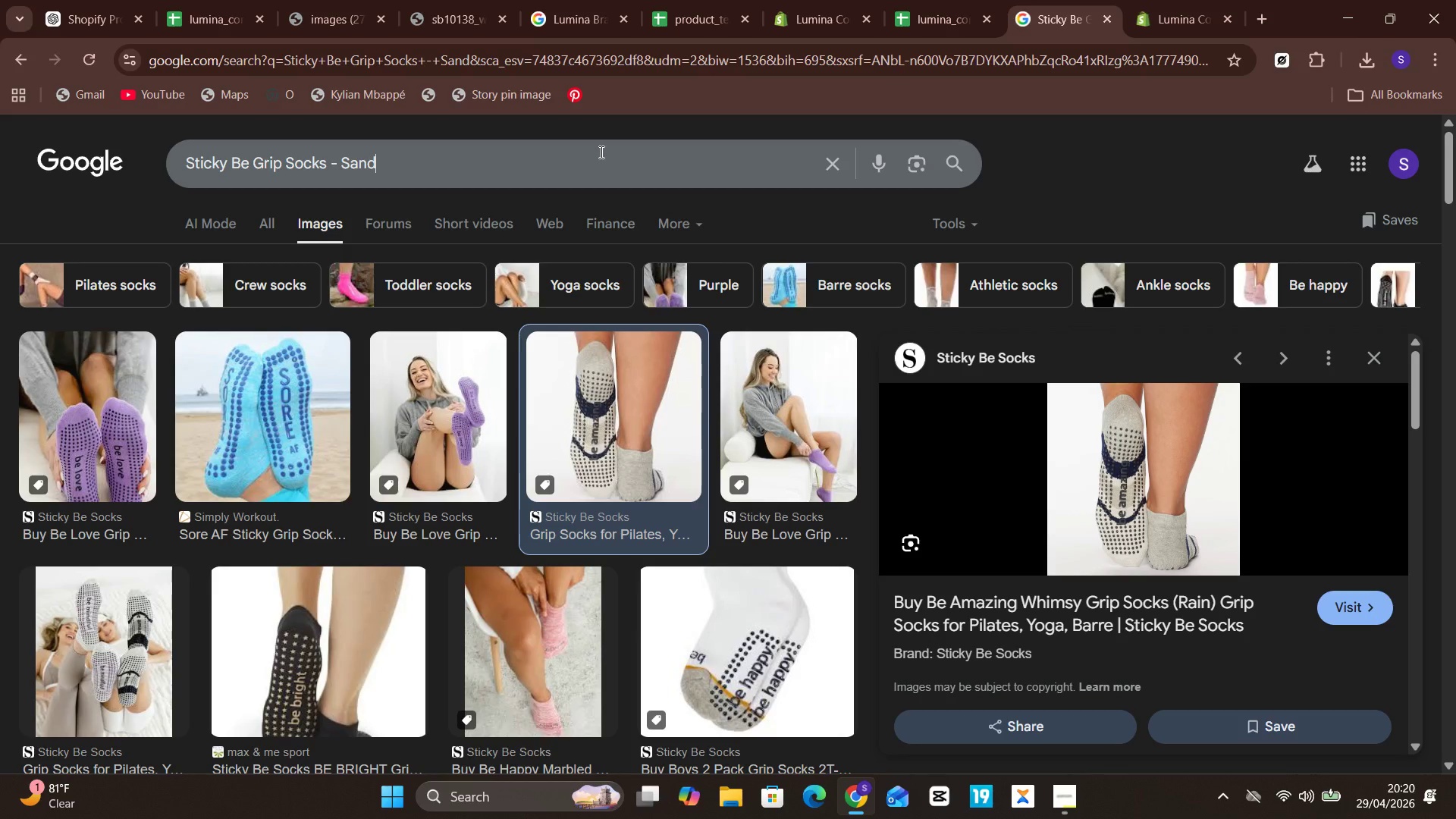 
key(Control+A)
 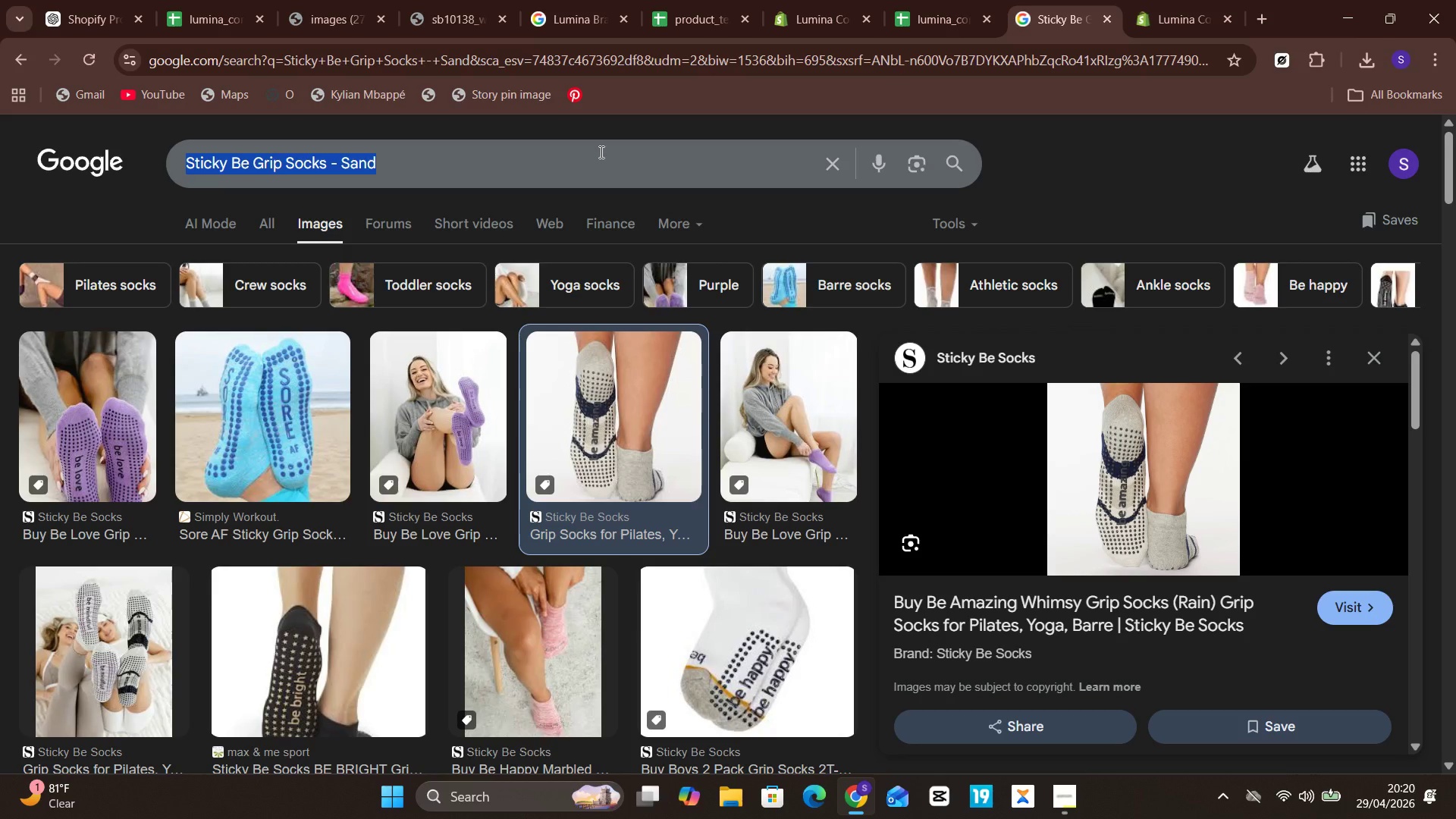 
key(Control+V)
 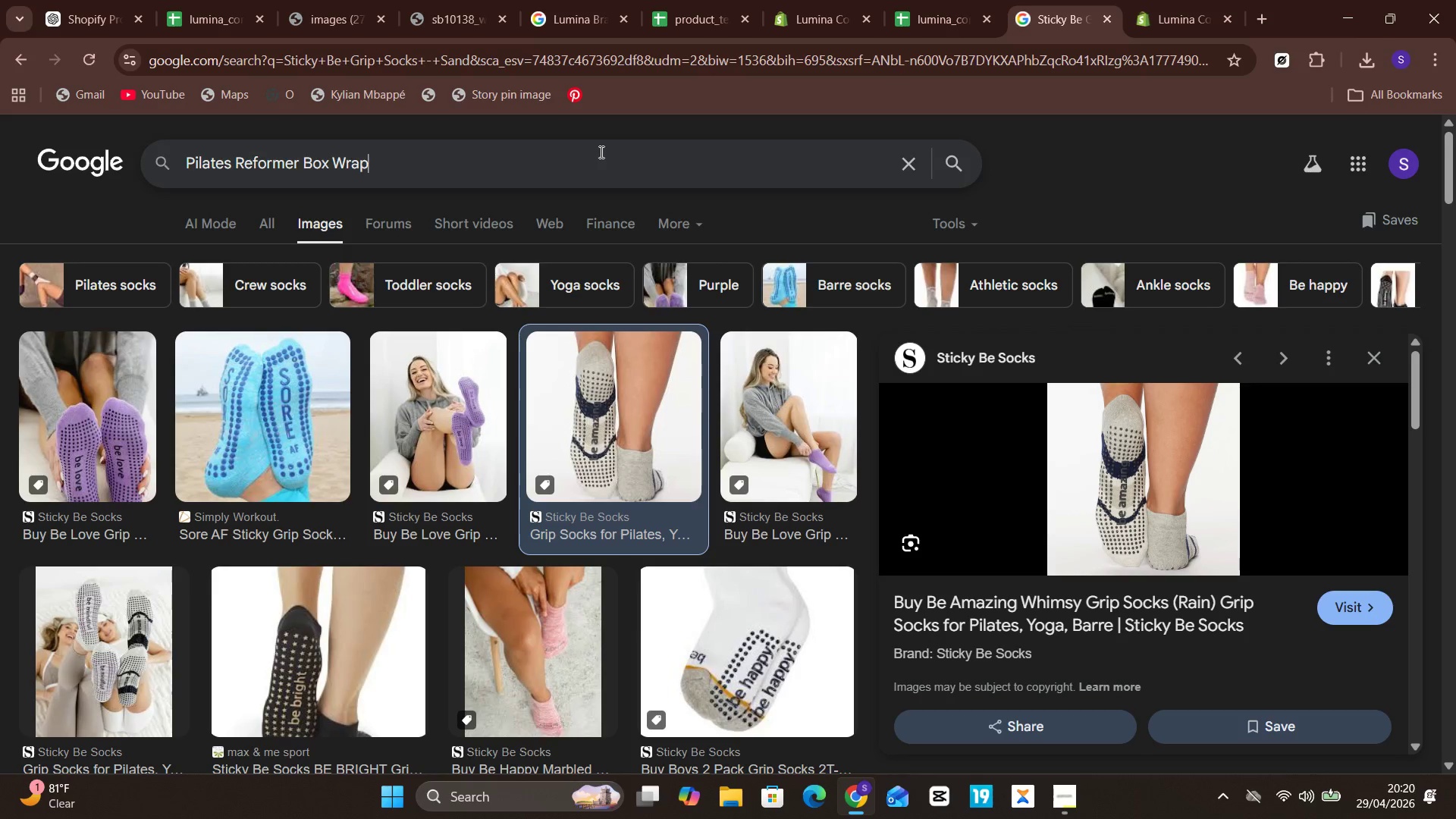 
key(Enter)
 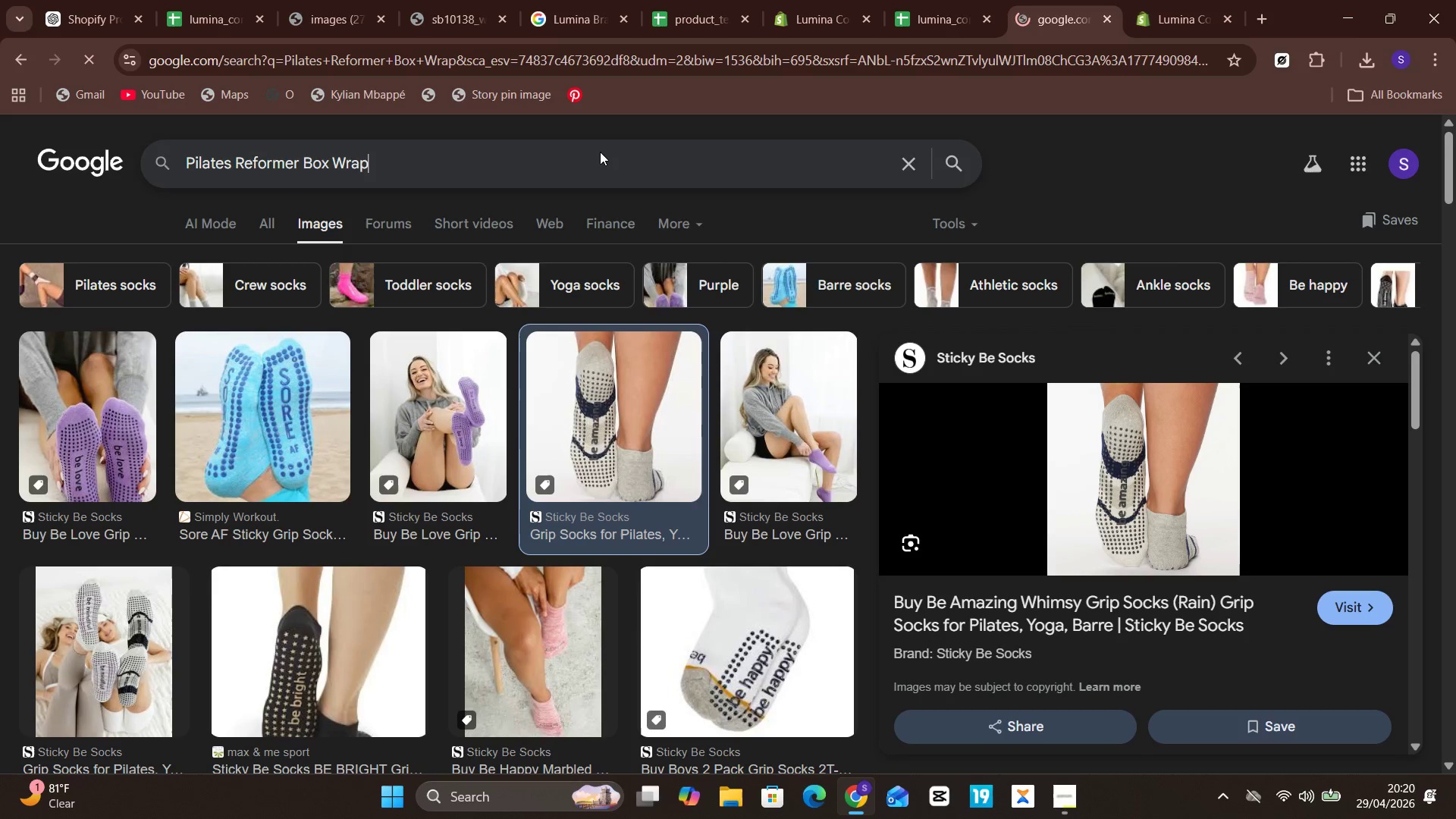 
key(Enter)
 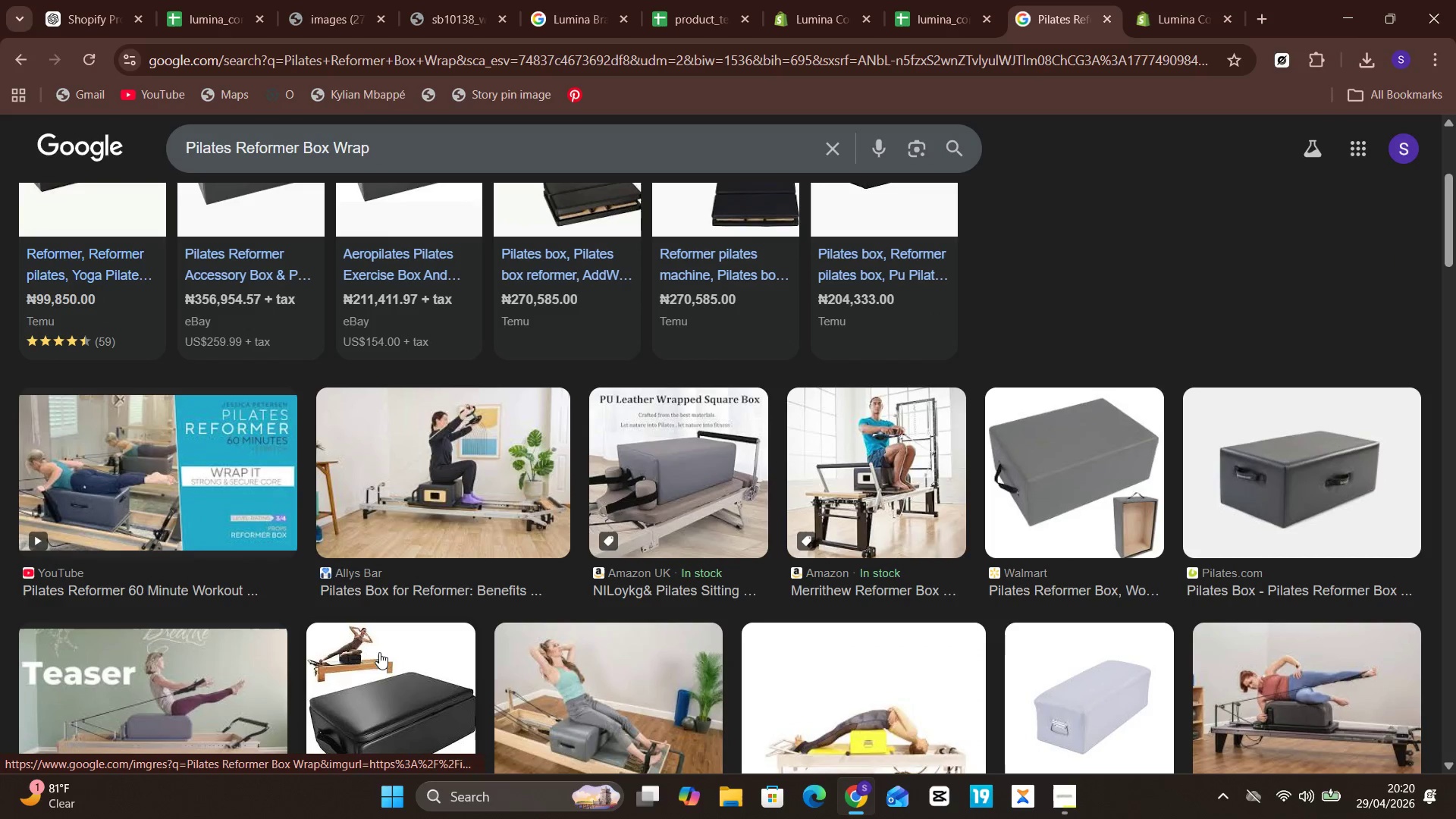 
double_click([334, 704])
 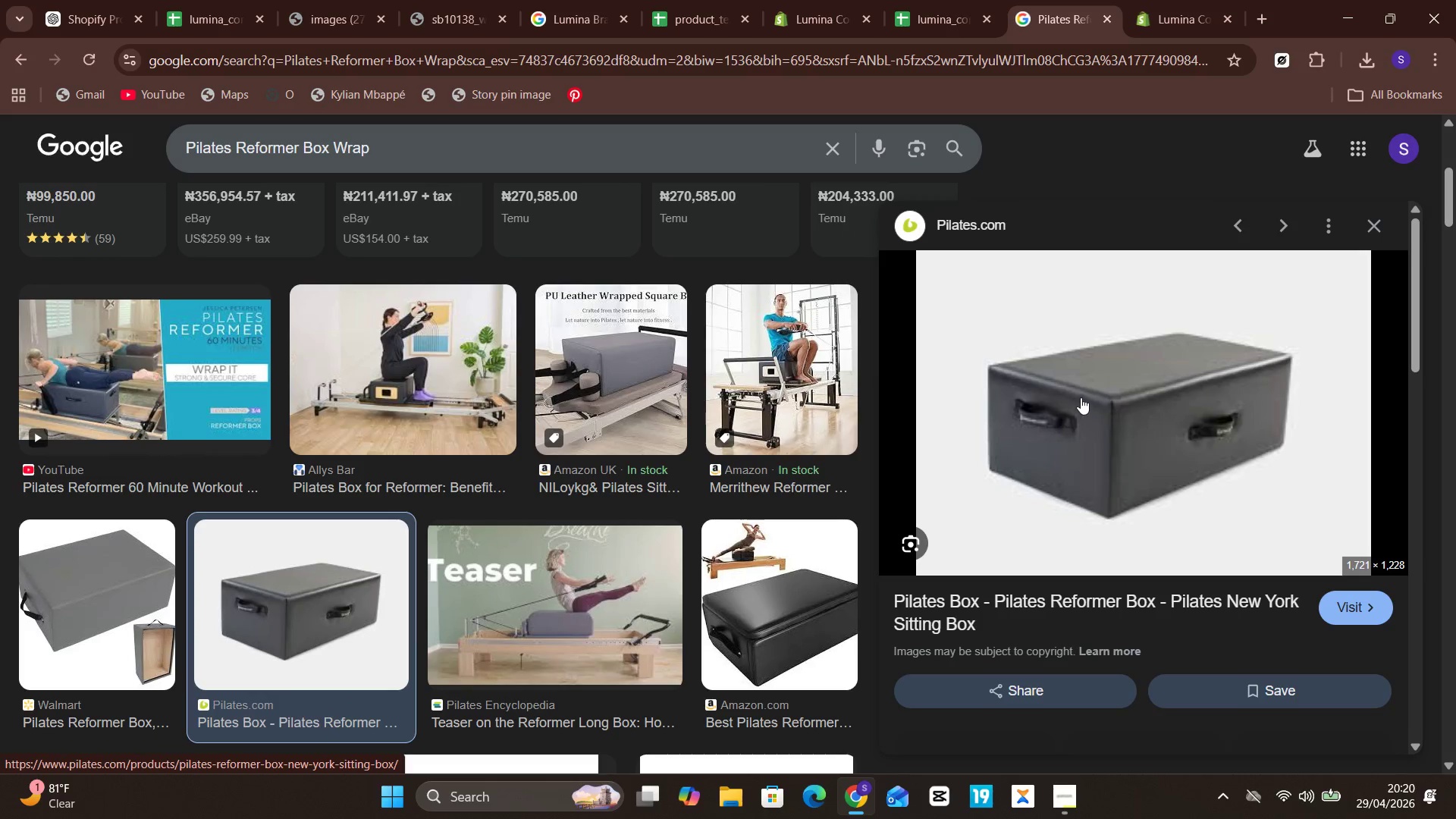 
right_click([1103, 384])
 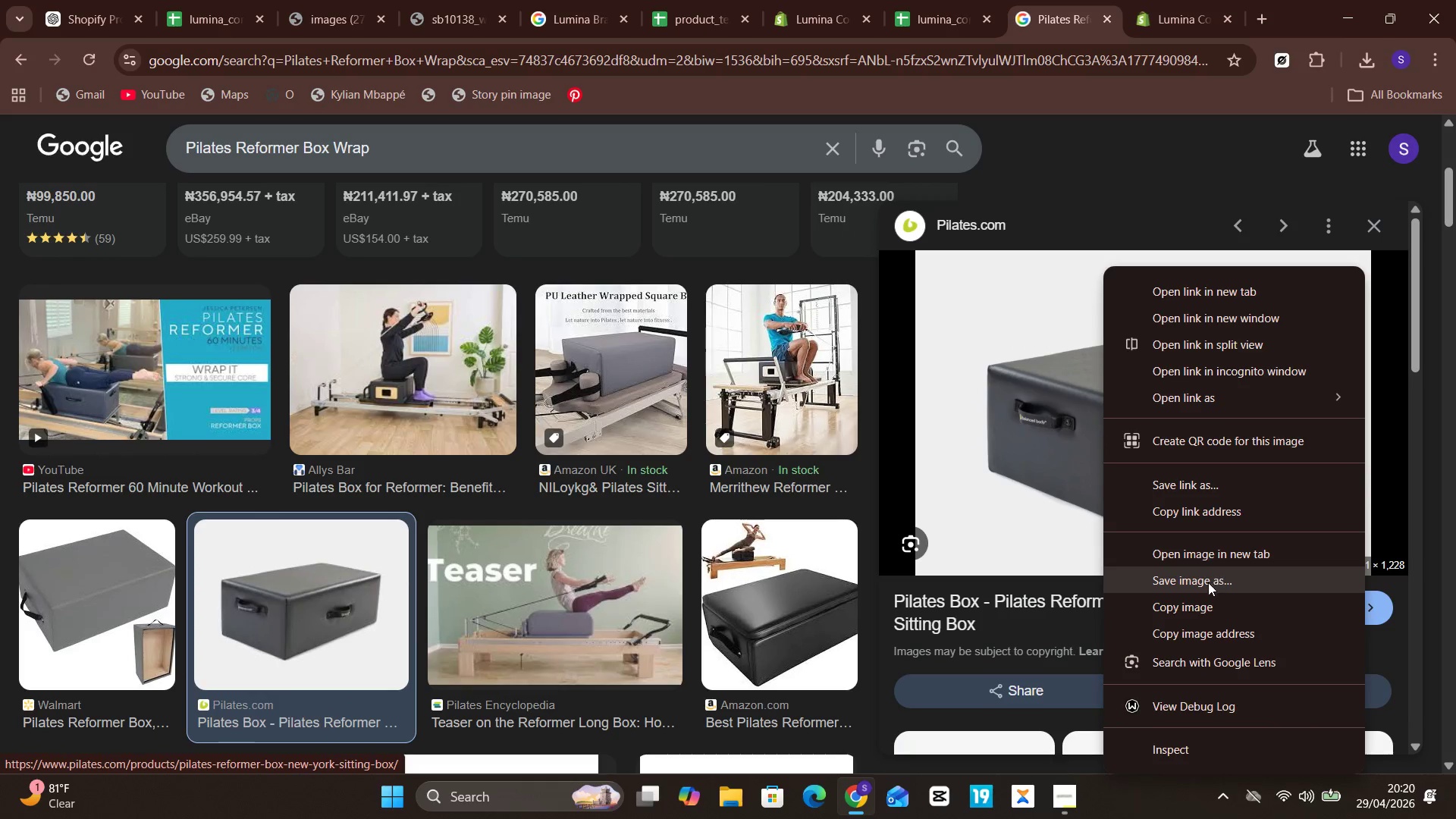 
left_click([1206, 586])
 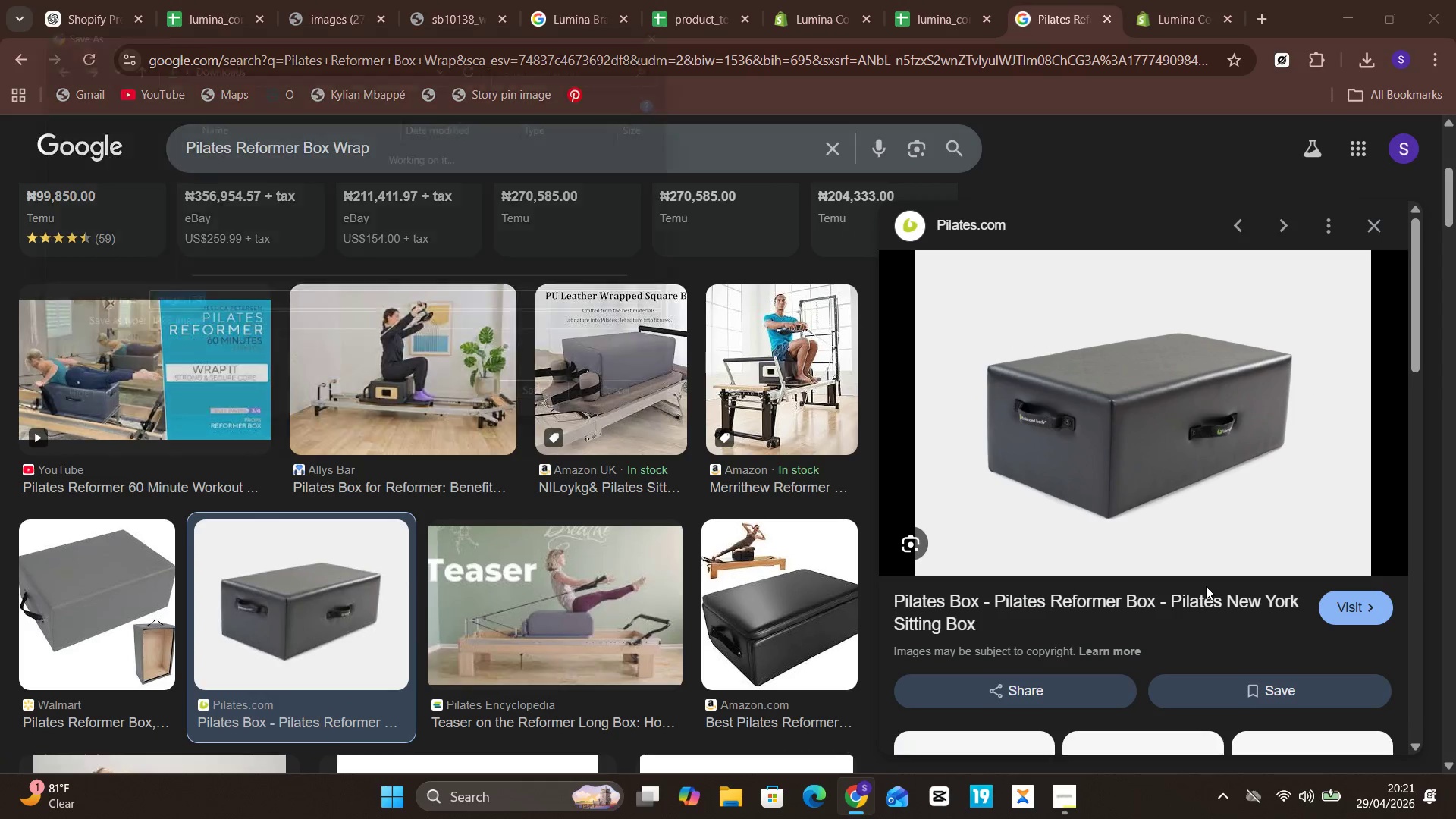 
key(Enter)
 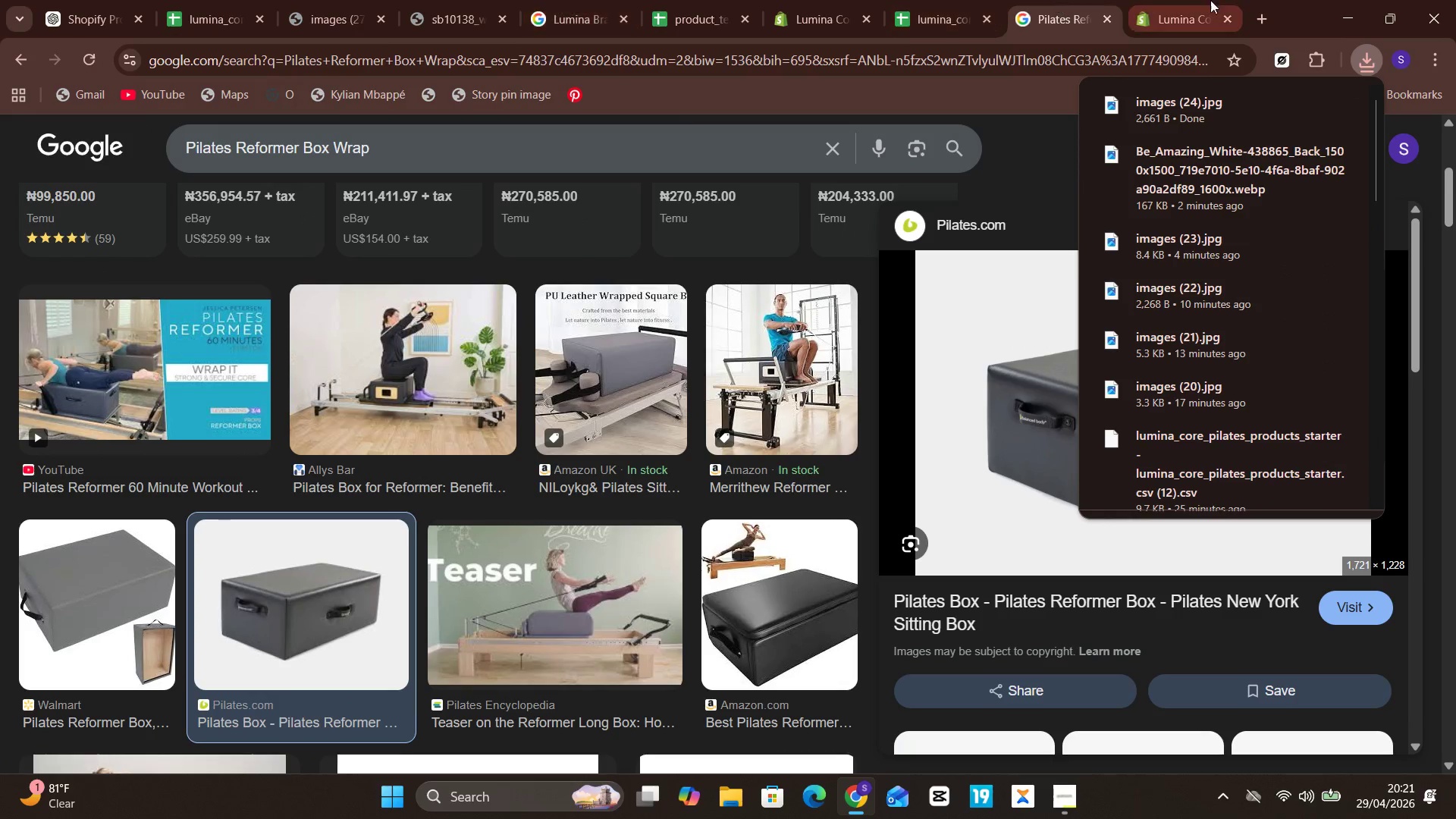 
left_click([1179, 0])
 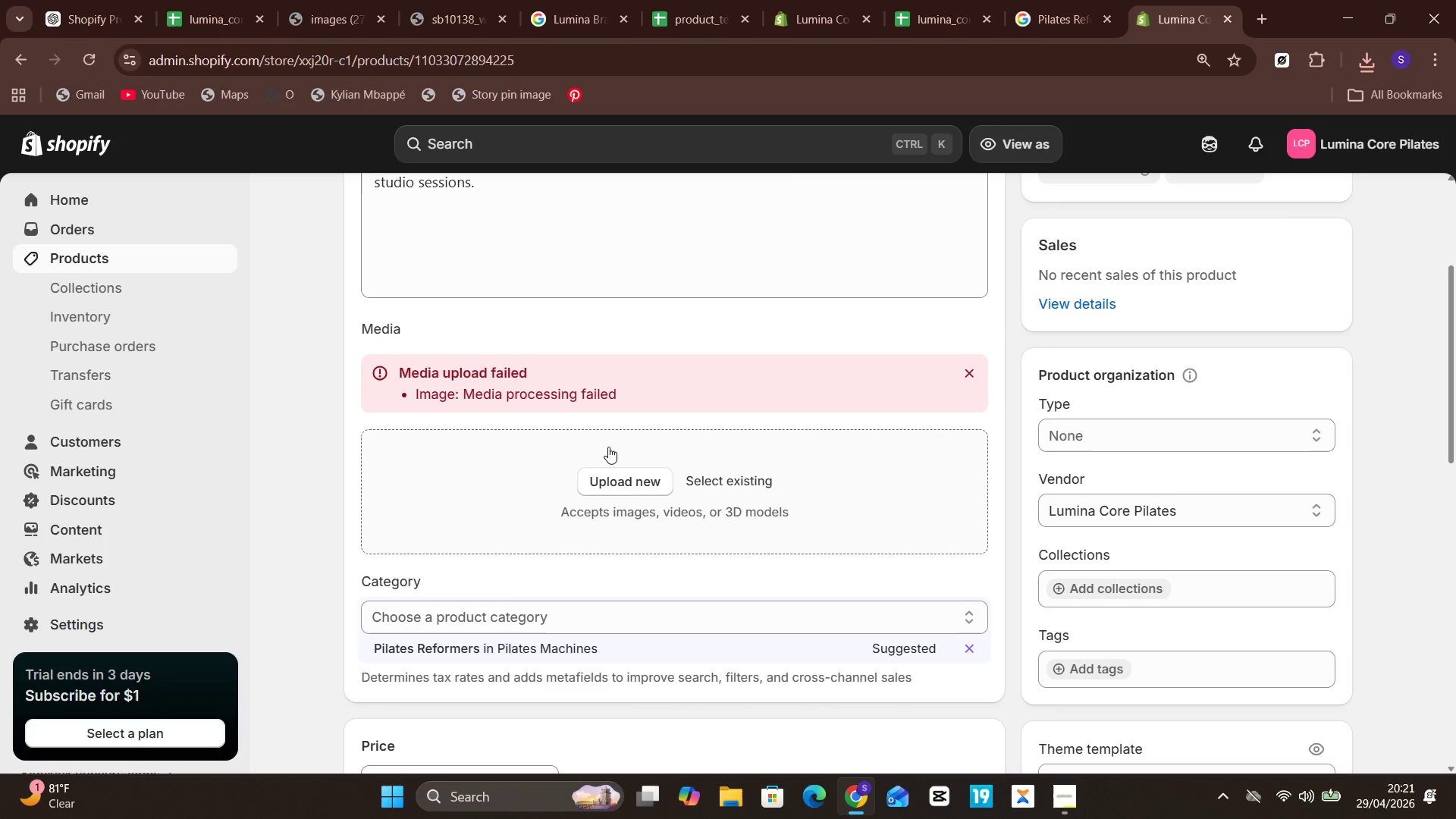 
left_click([607, 472])
 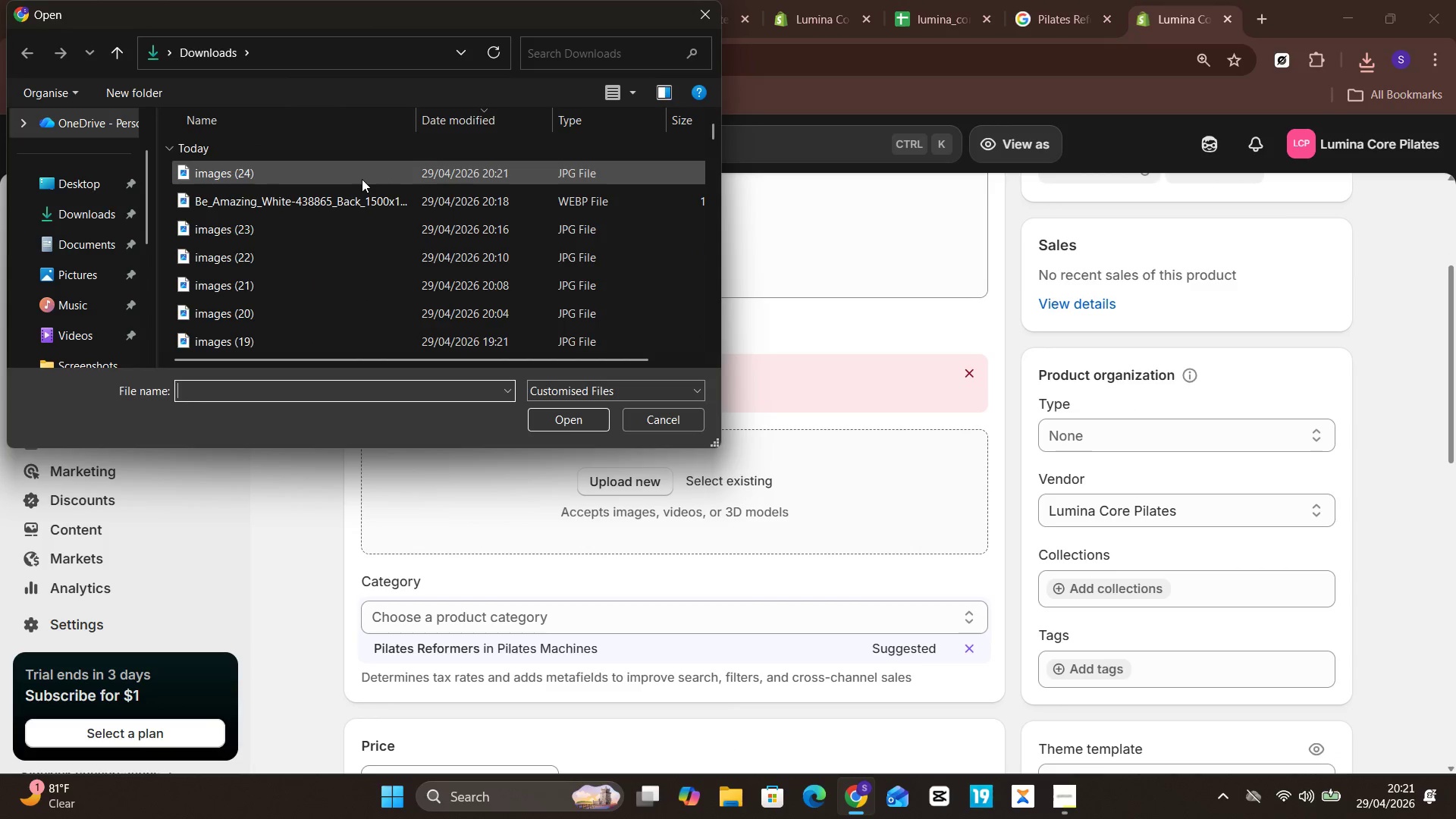 
left_click([362, 179])
 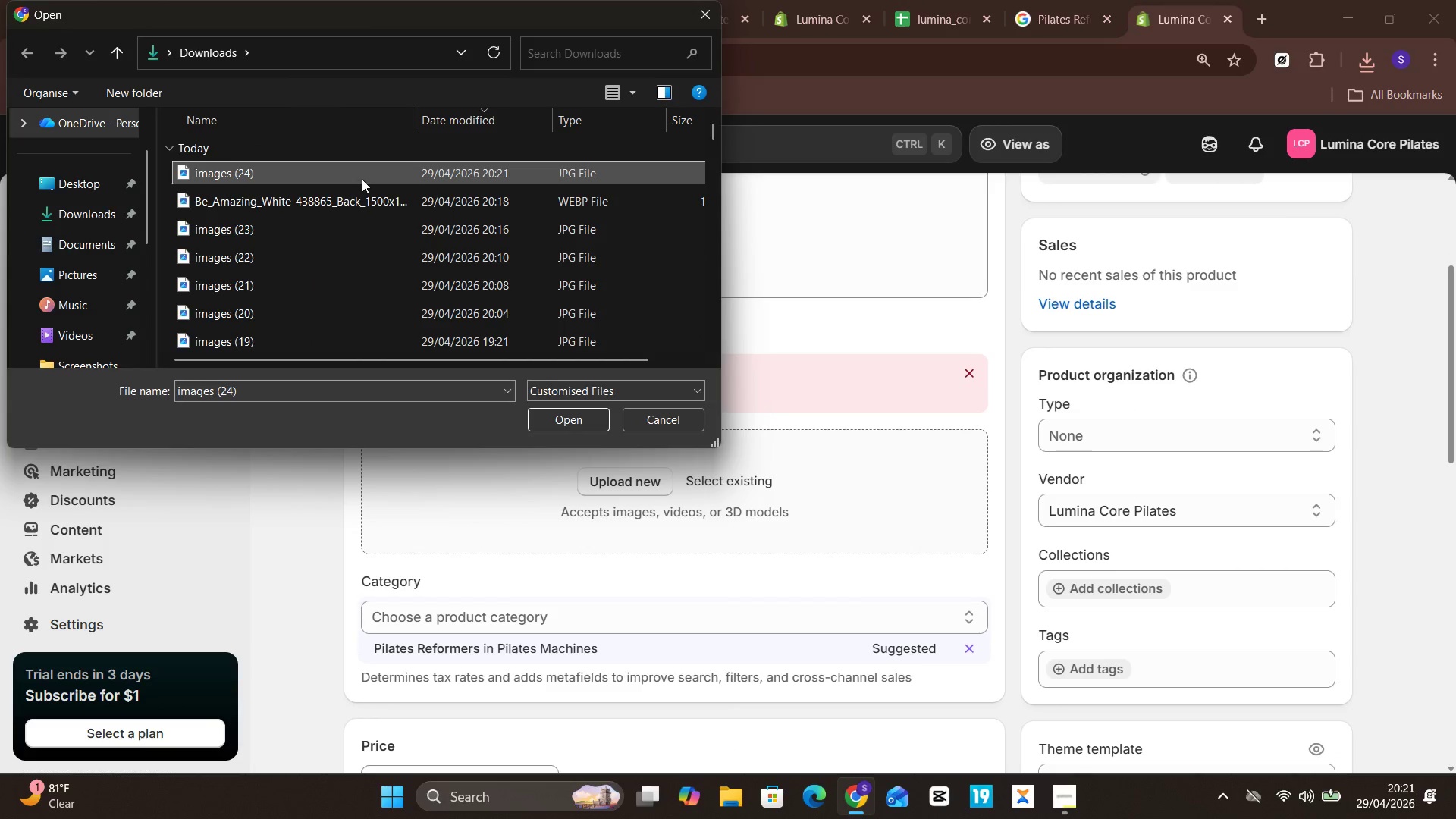 
key(Enter)
 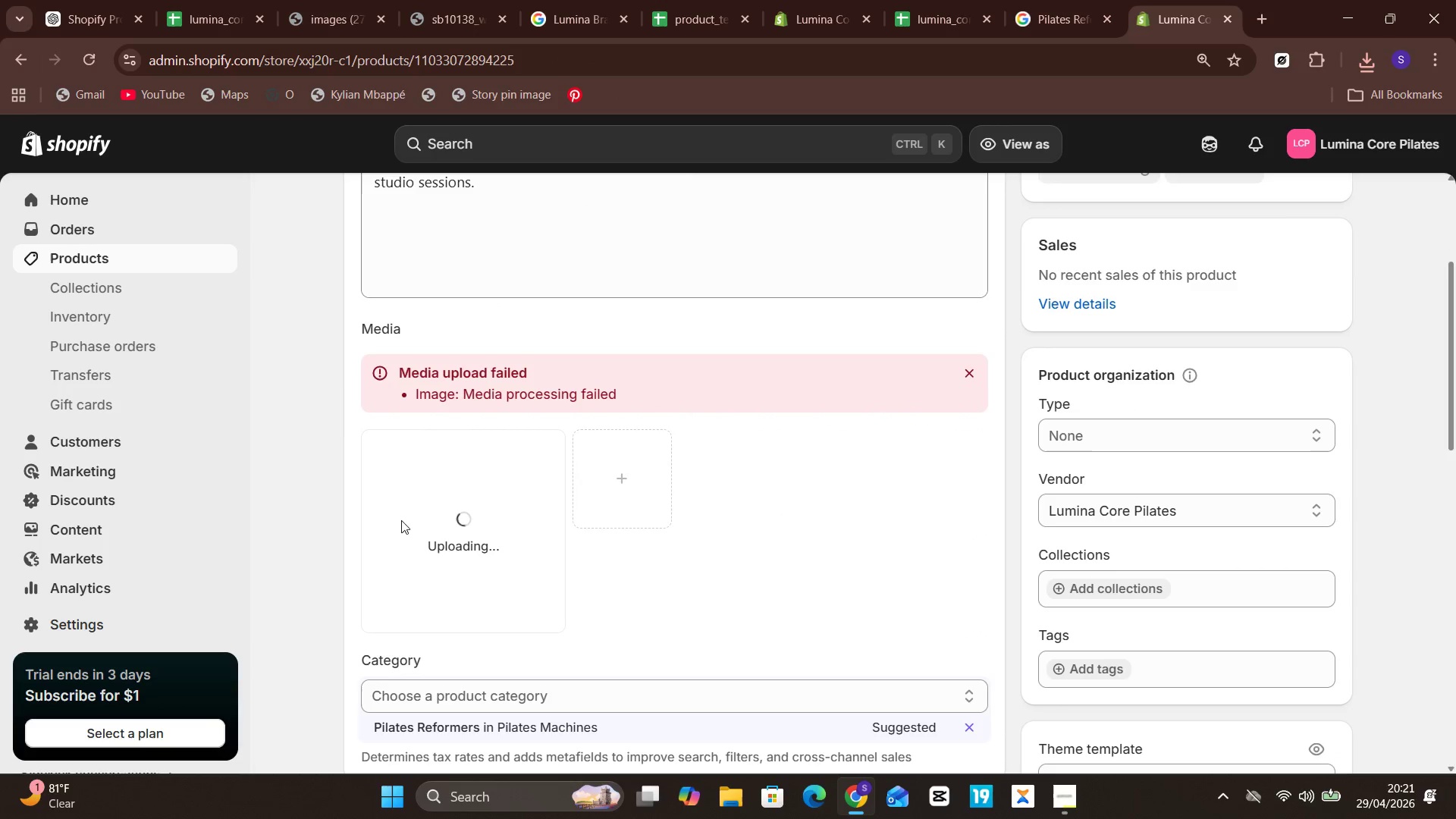 
left_click([499, 717])
 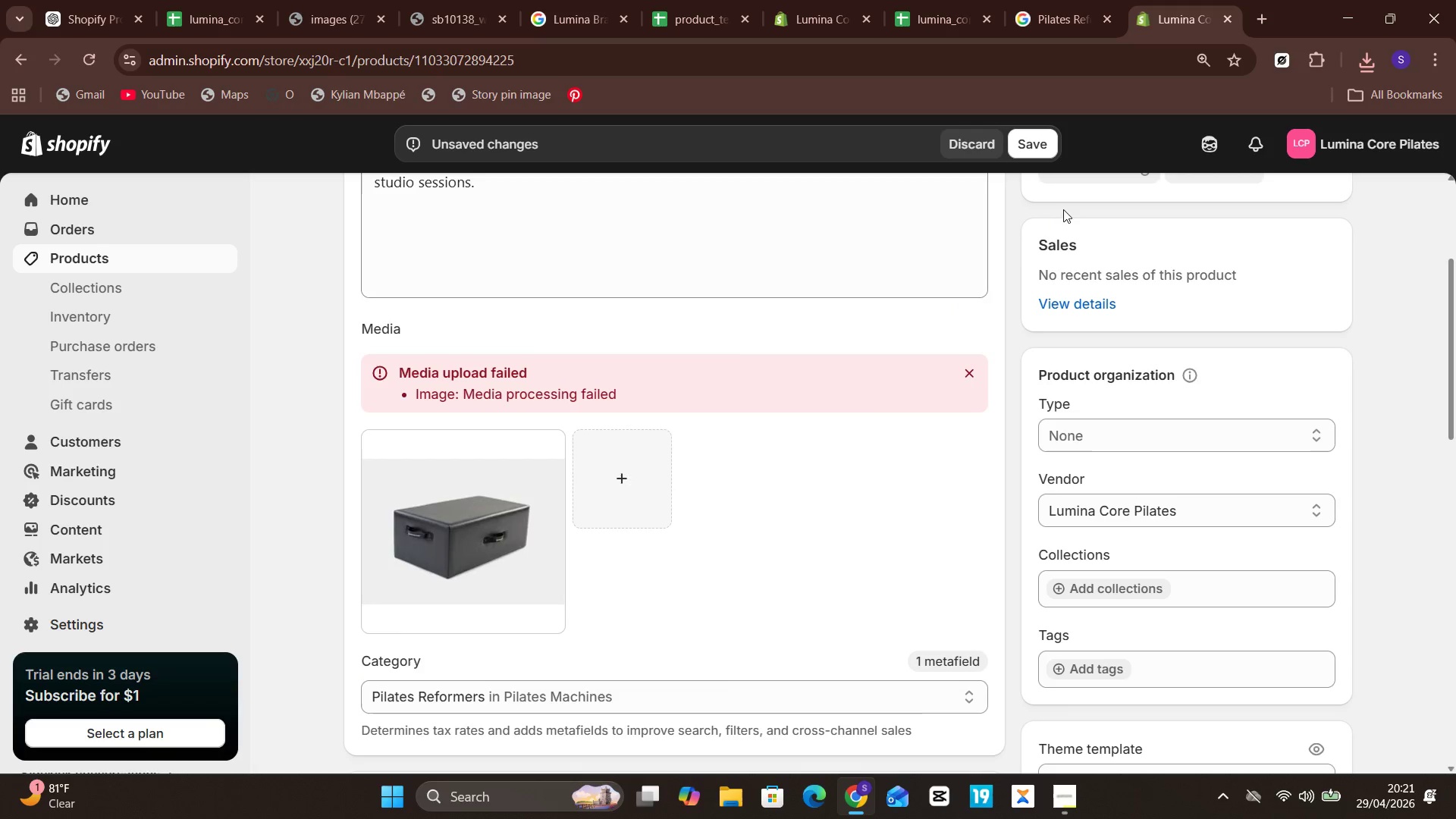 
wait(6.12)
 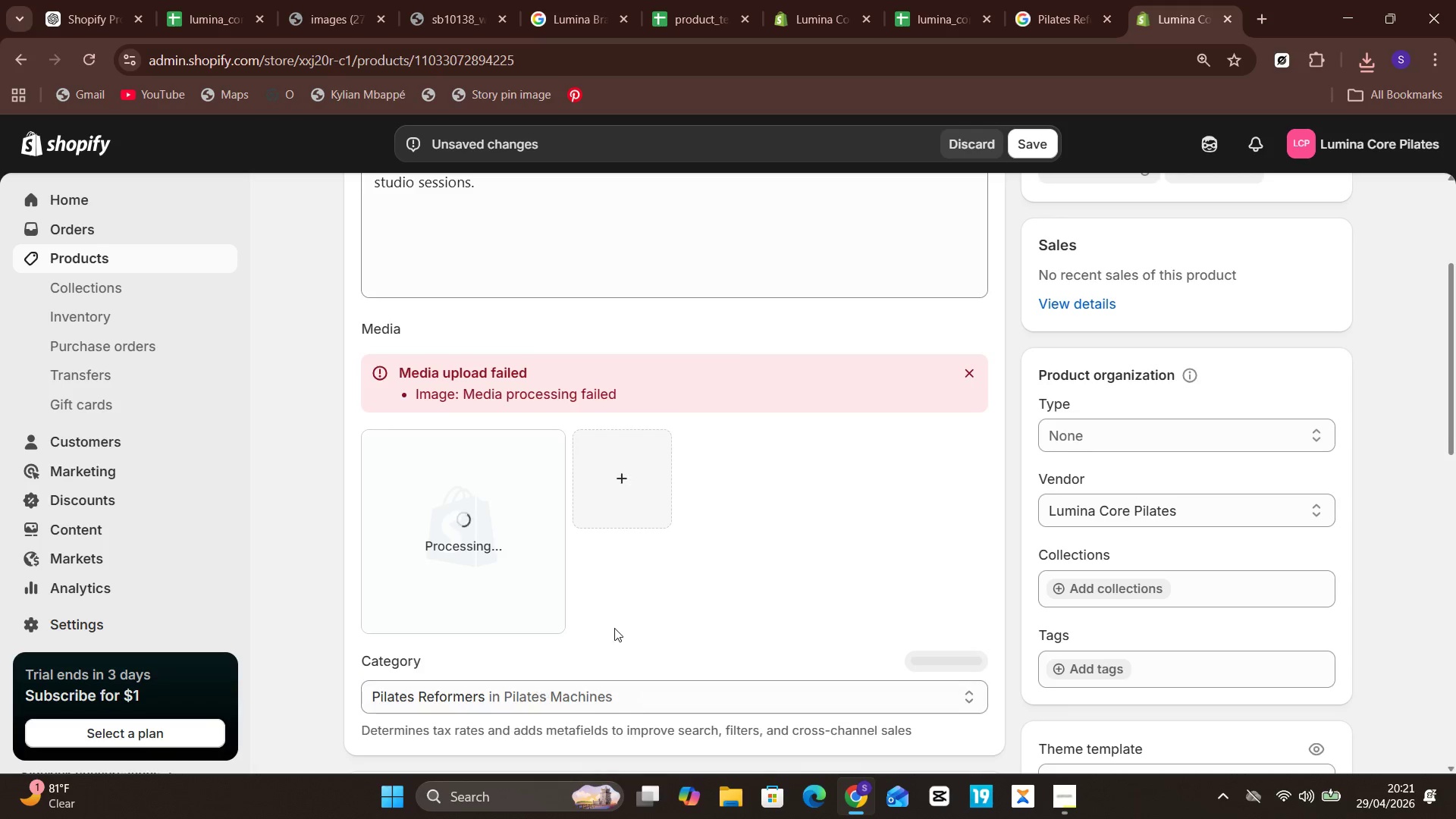 
left_click([965, 366])
 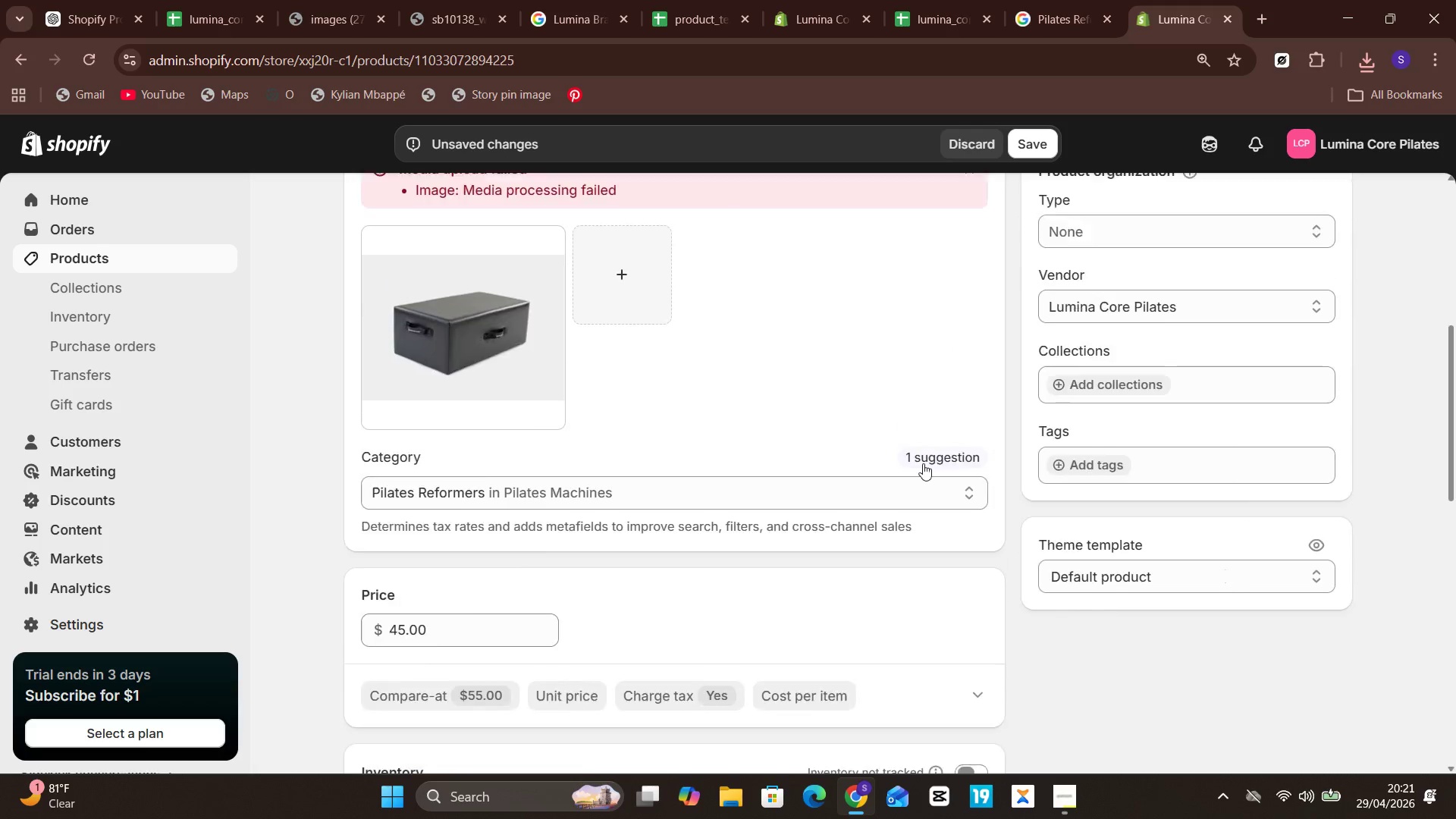 
mouse_move([812, 530])
 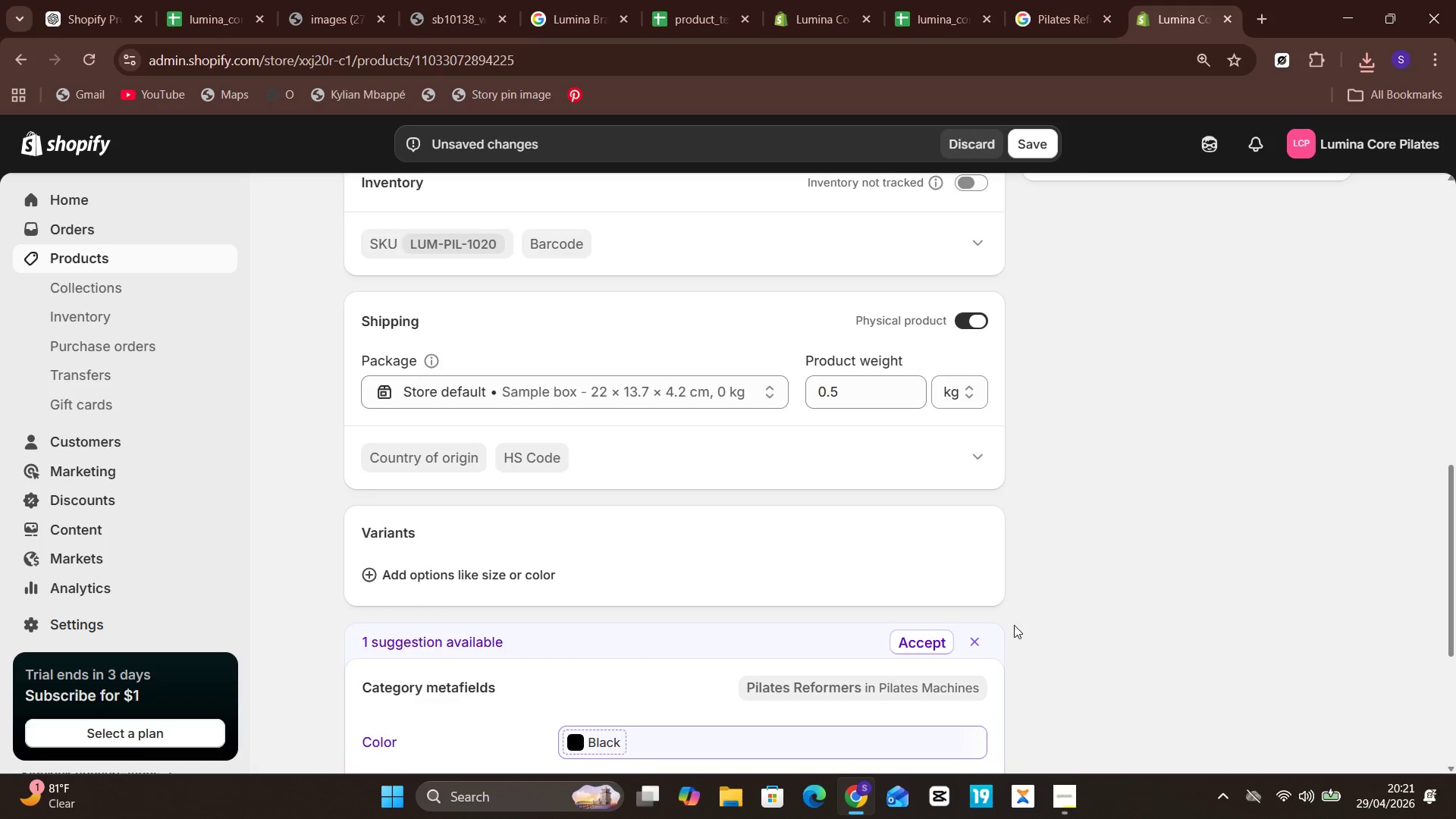 
left_click([978, 640])
 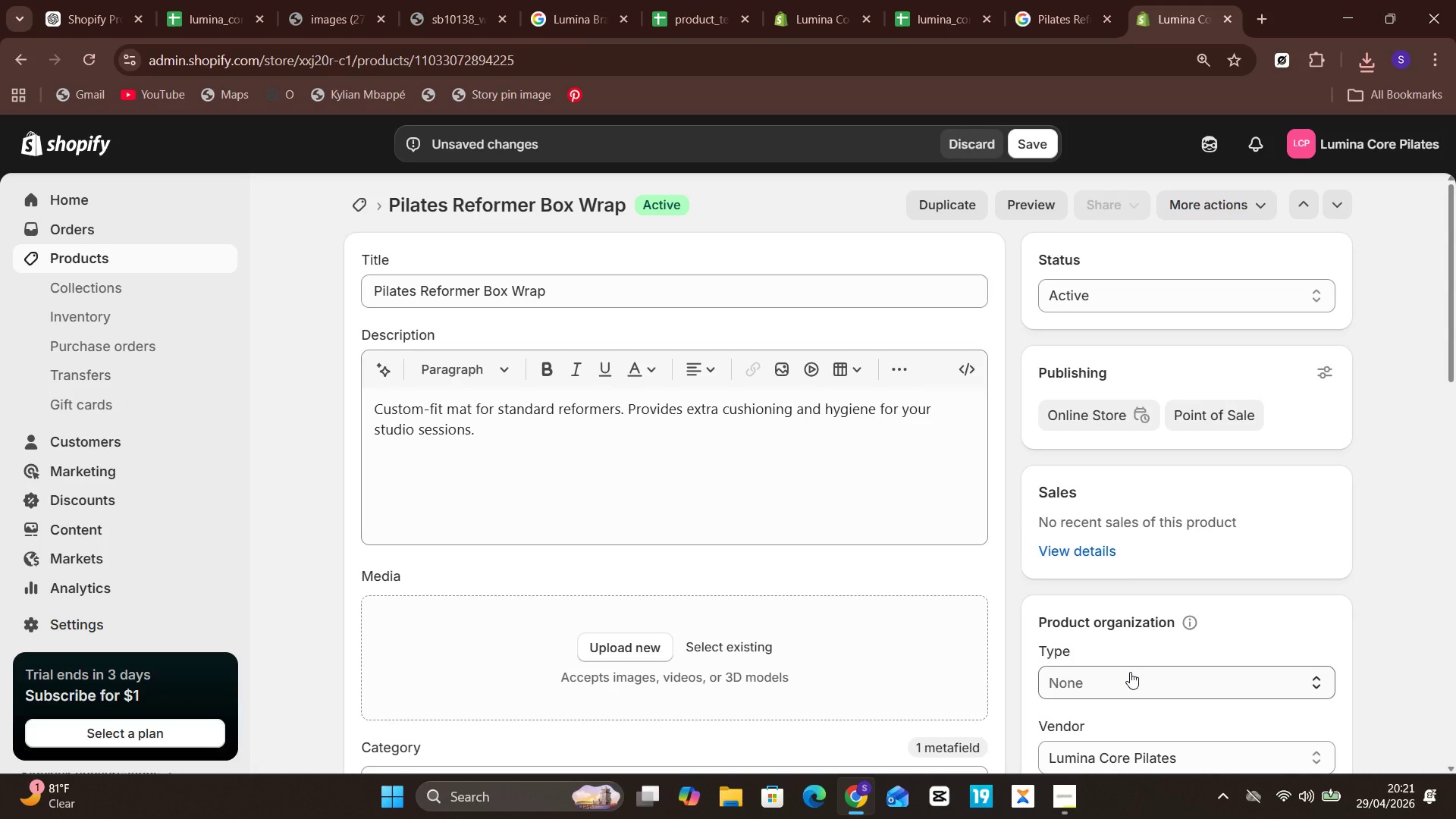 
wait(15.47)
 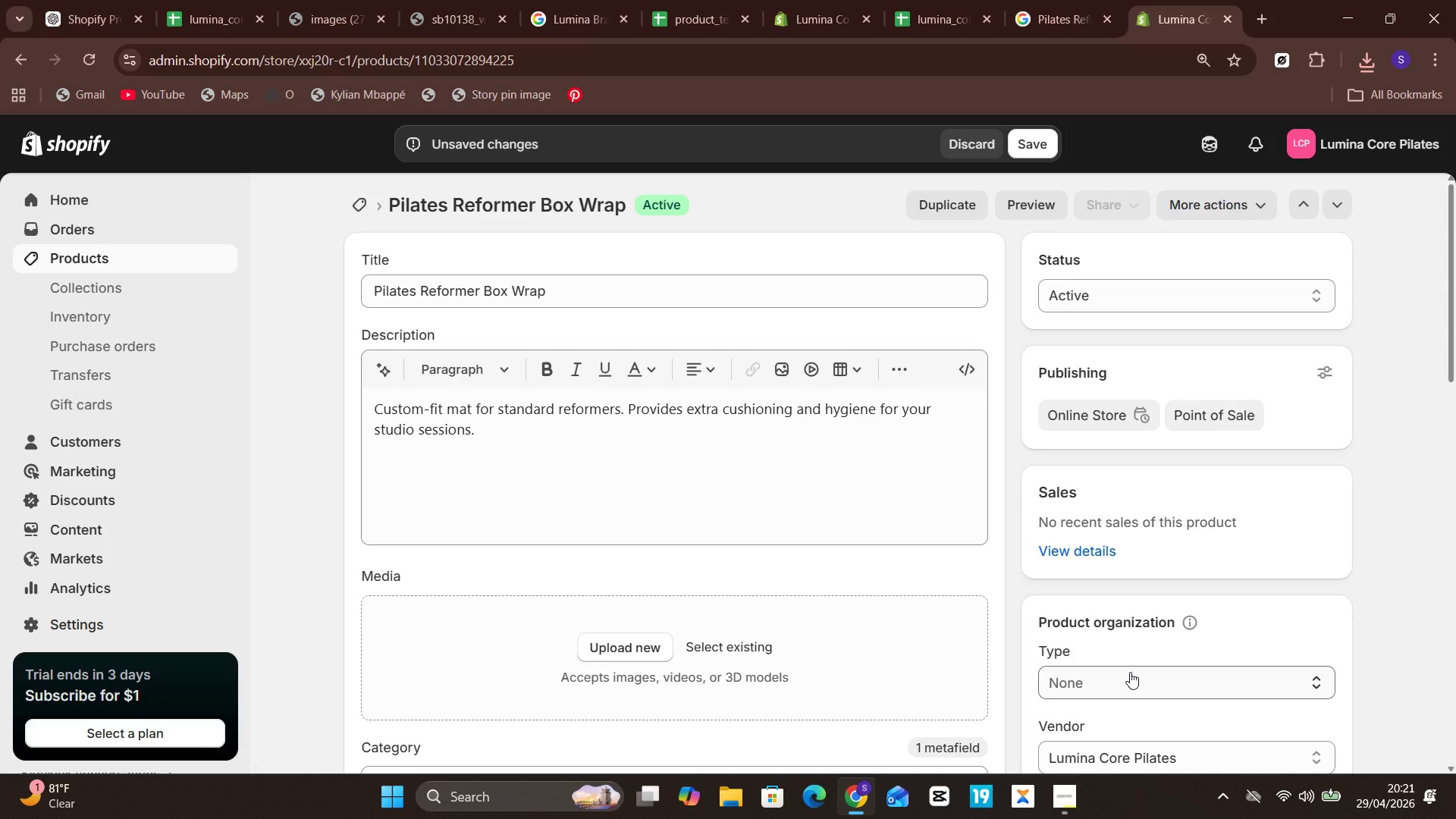 
left_click([1089, 698])
 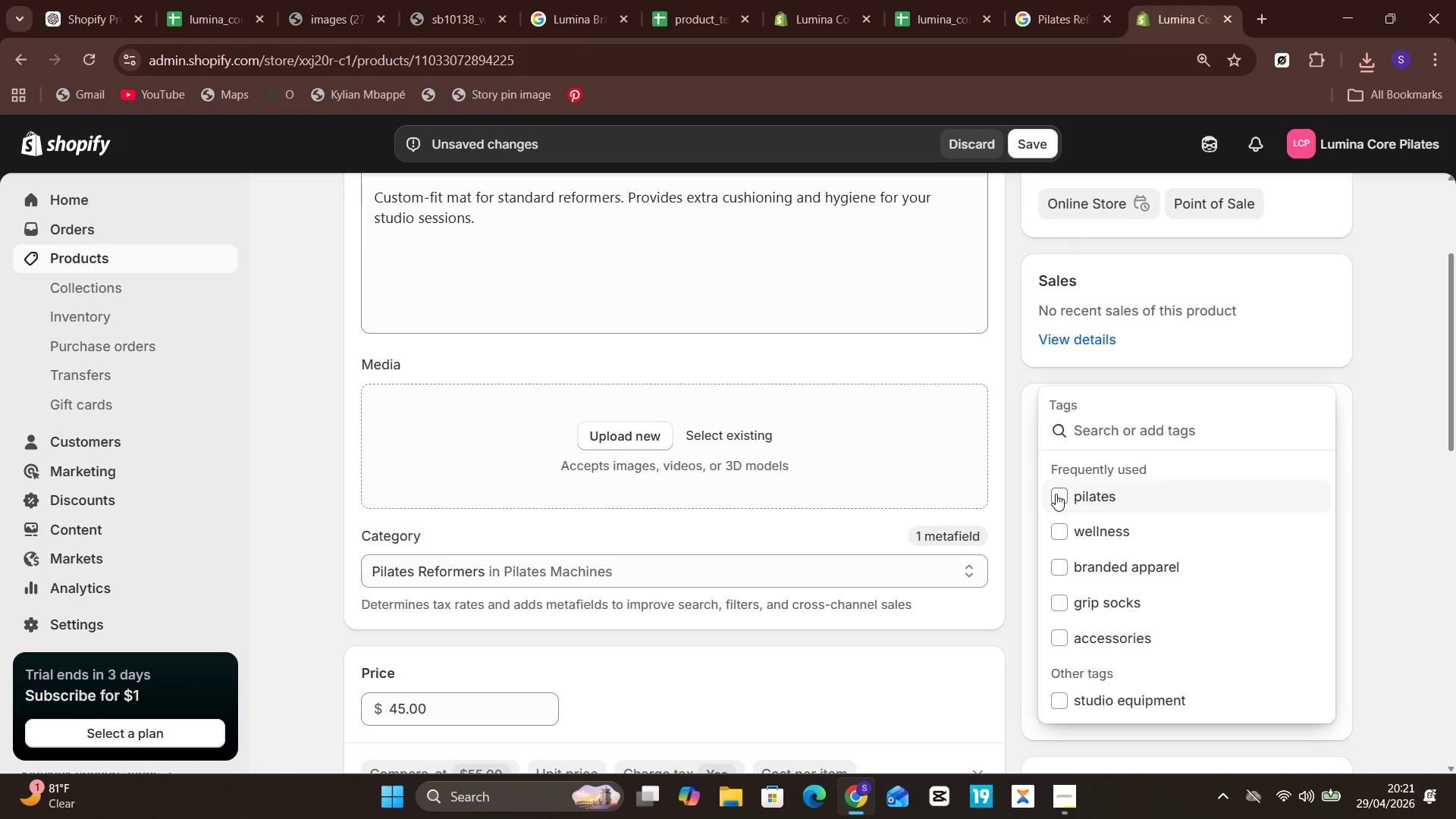 
left_click([1057, 497])
 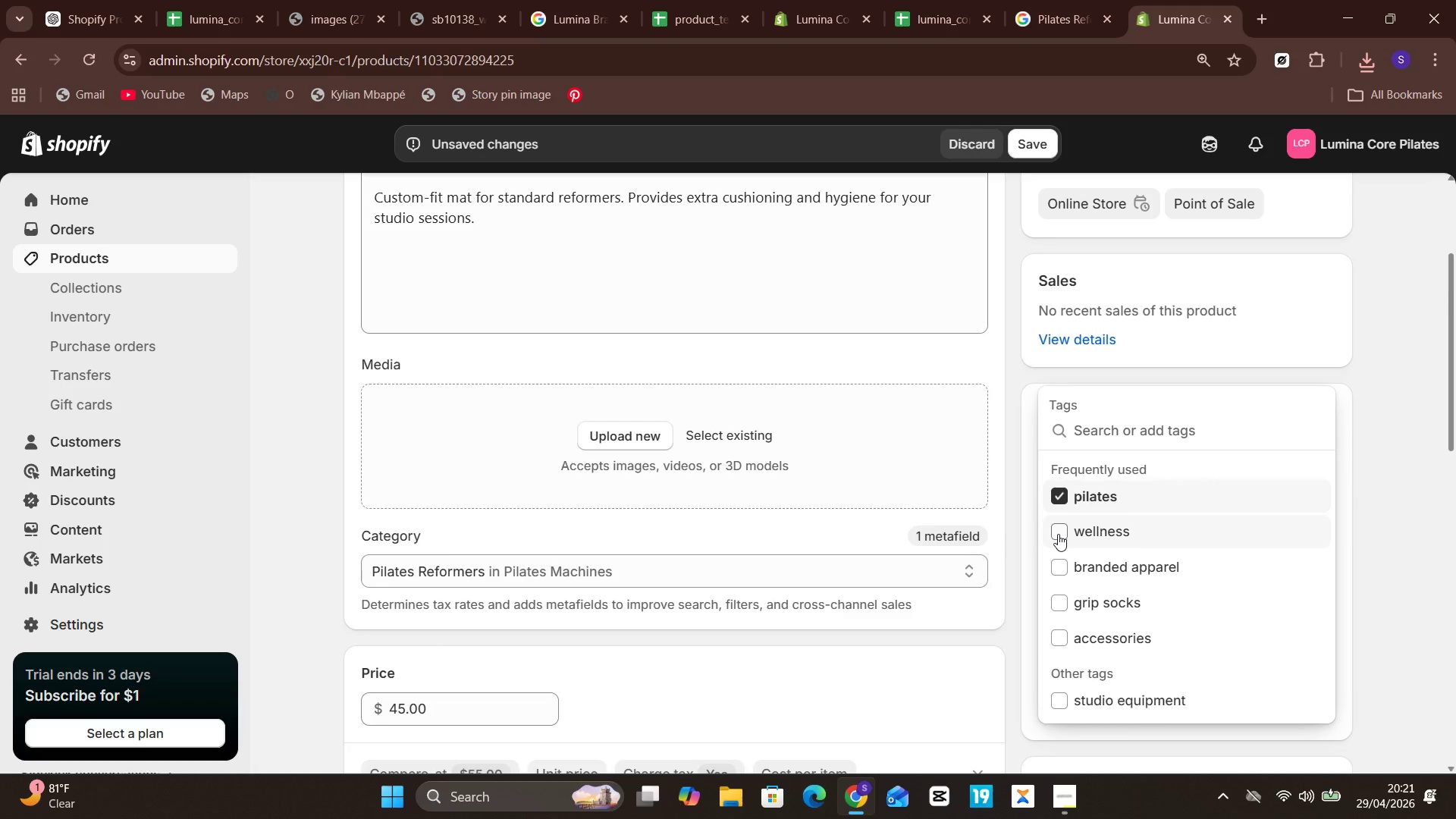 
left_click([1057, 537])
 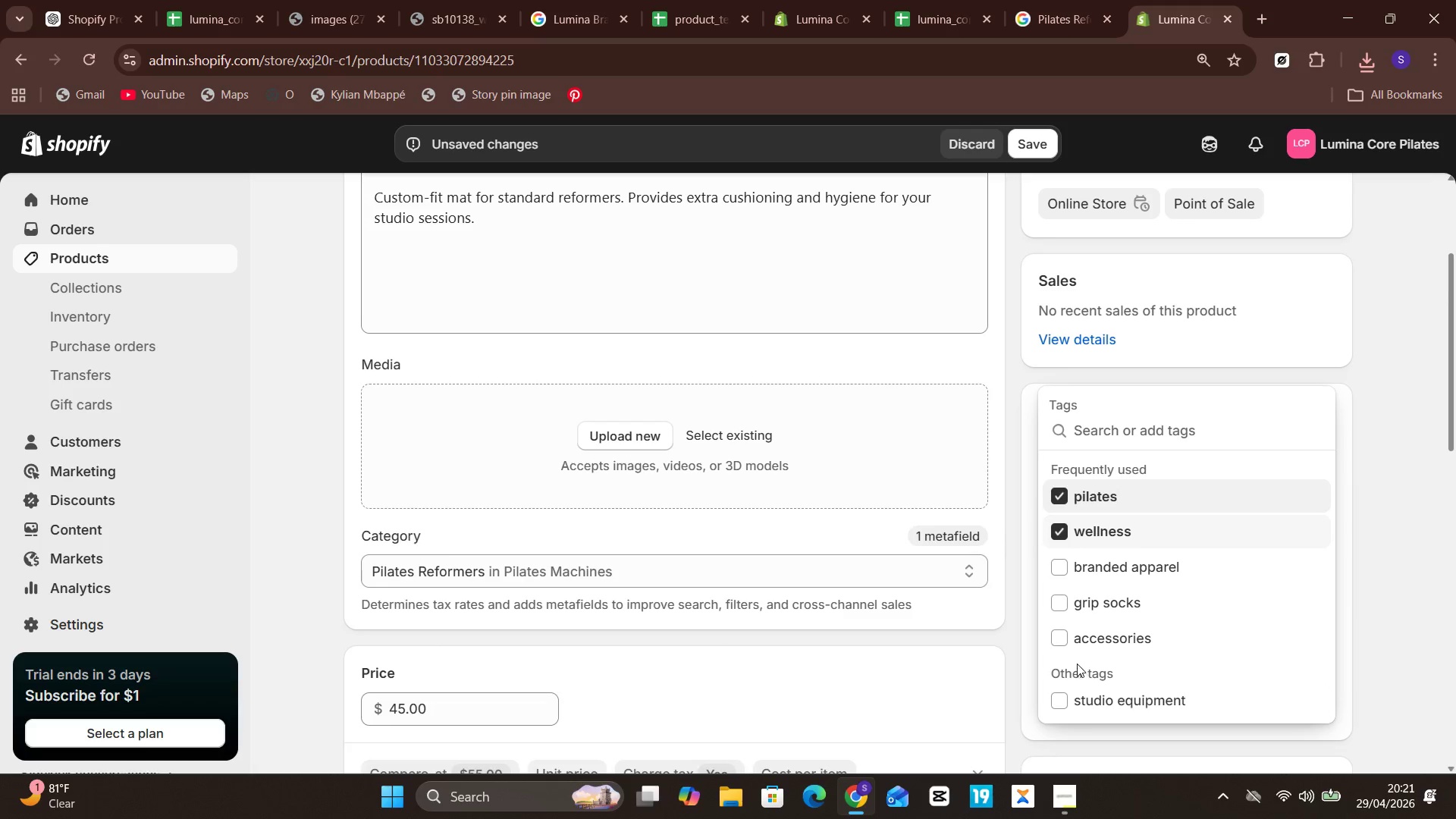 
left_click([1056, 695])
 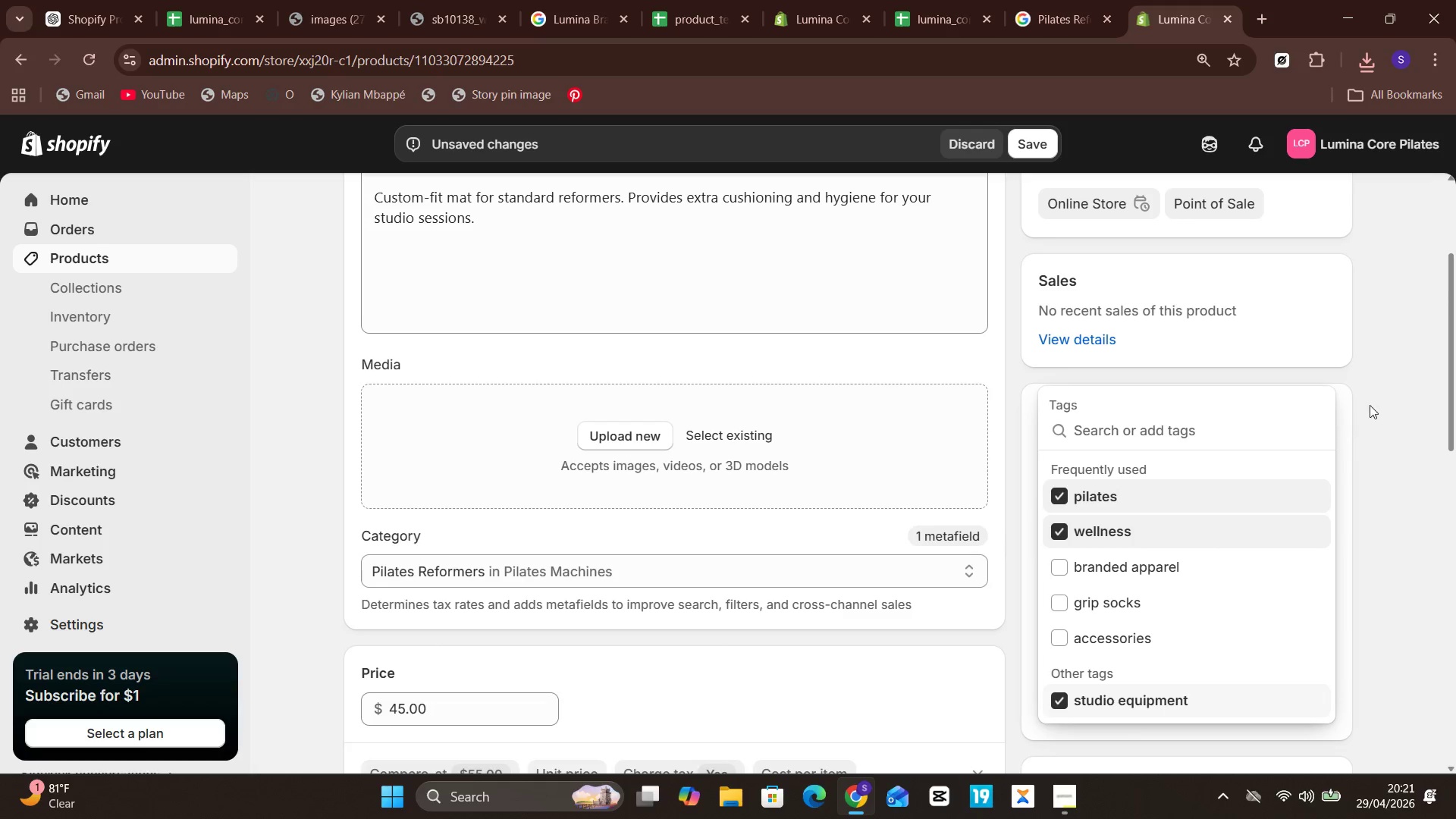 
left_click([1396, 397])
 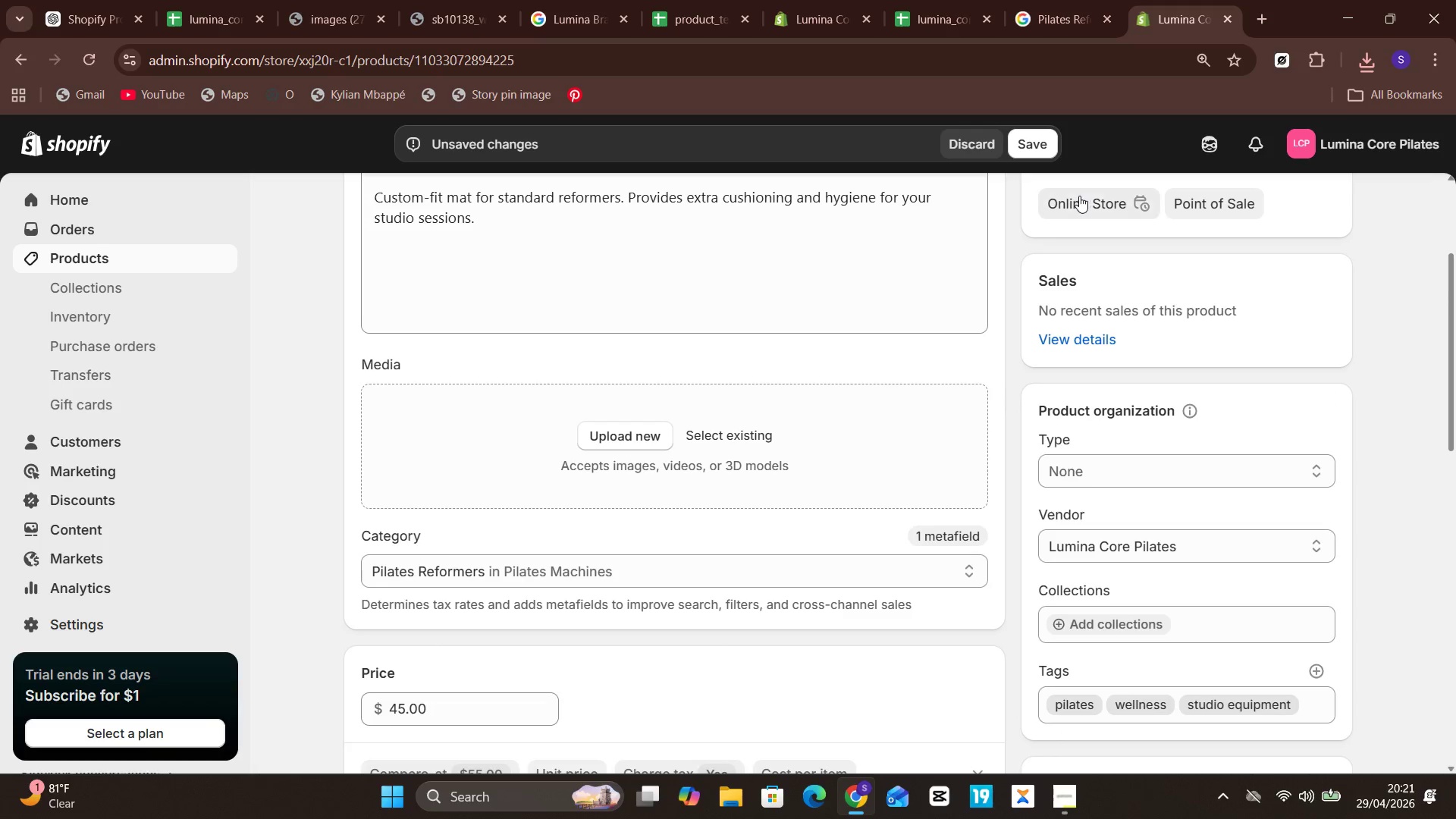 
left_click([1034, 151])
 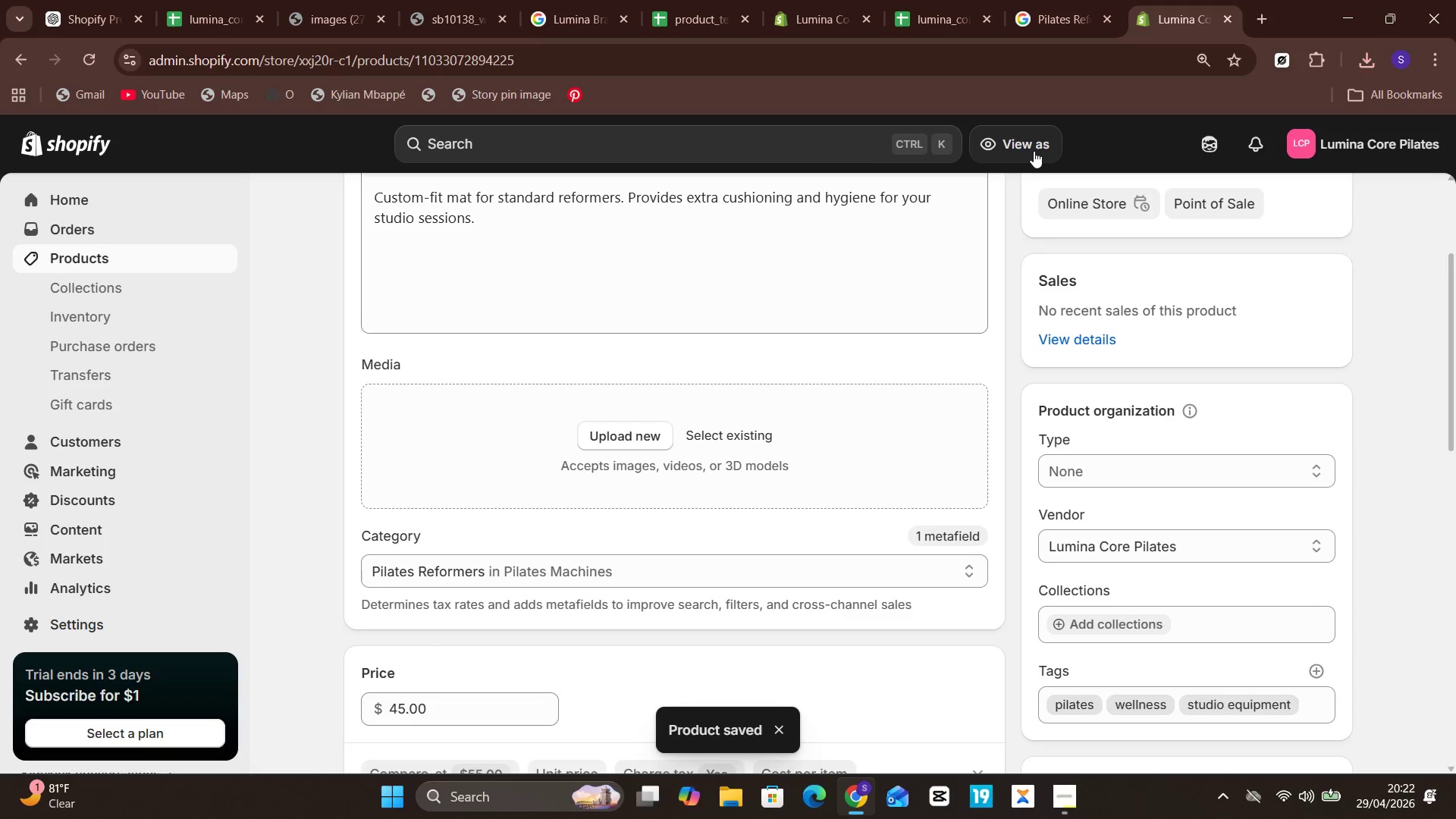 
wait(10.17)
 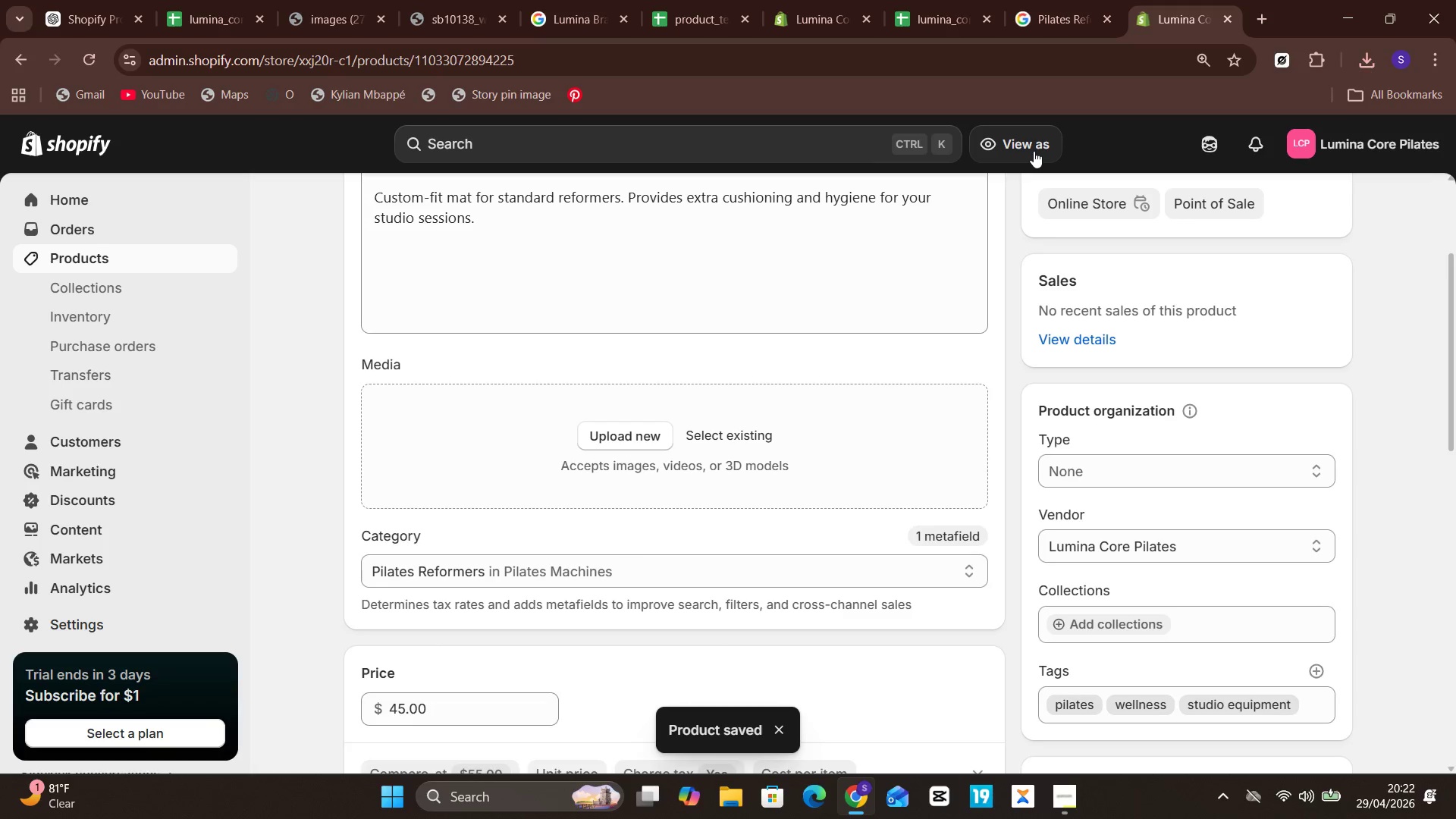 
left_click([627, 613])
 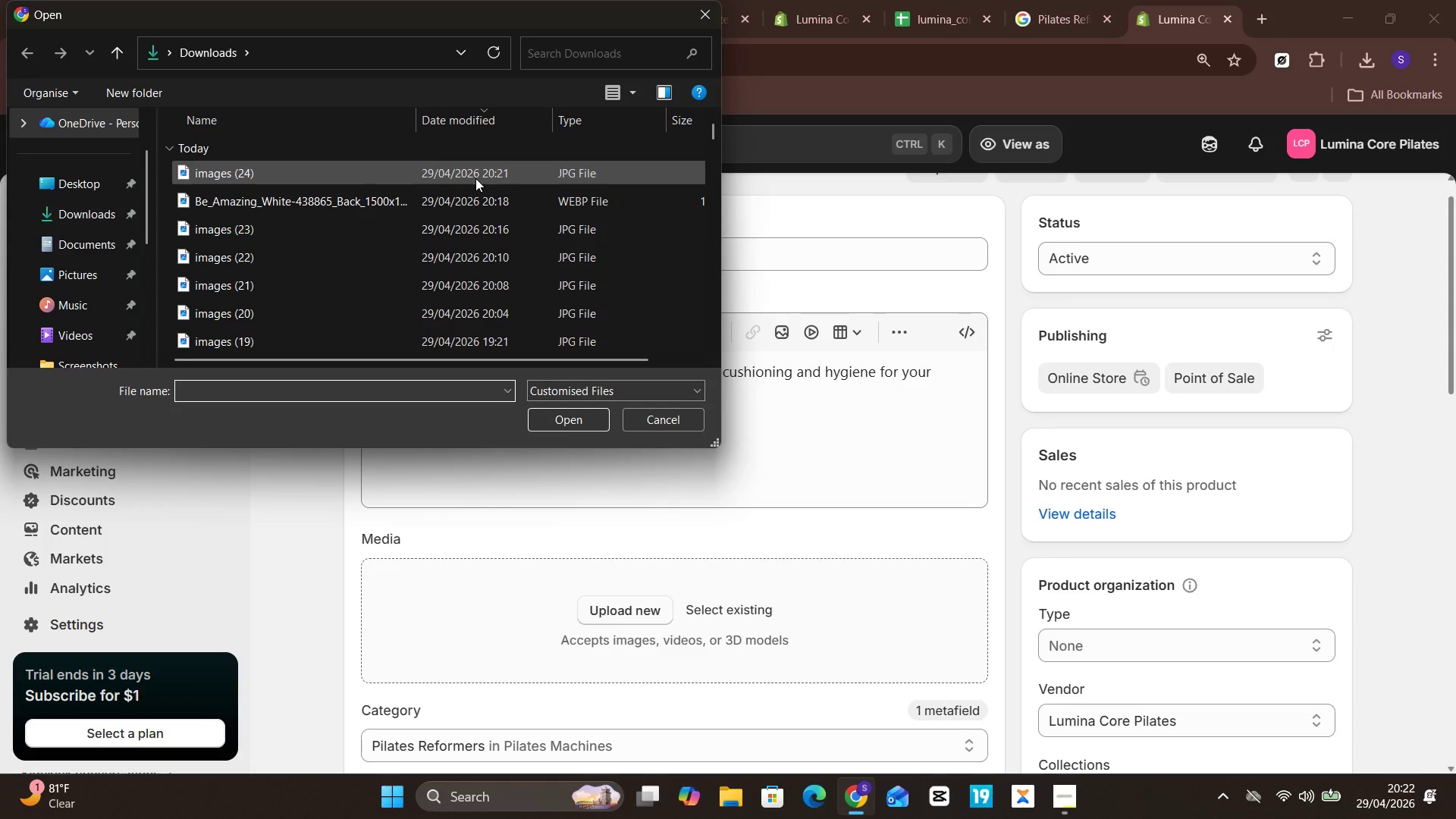 
left_click([475, 178])
 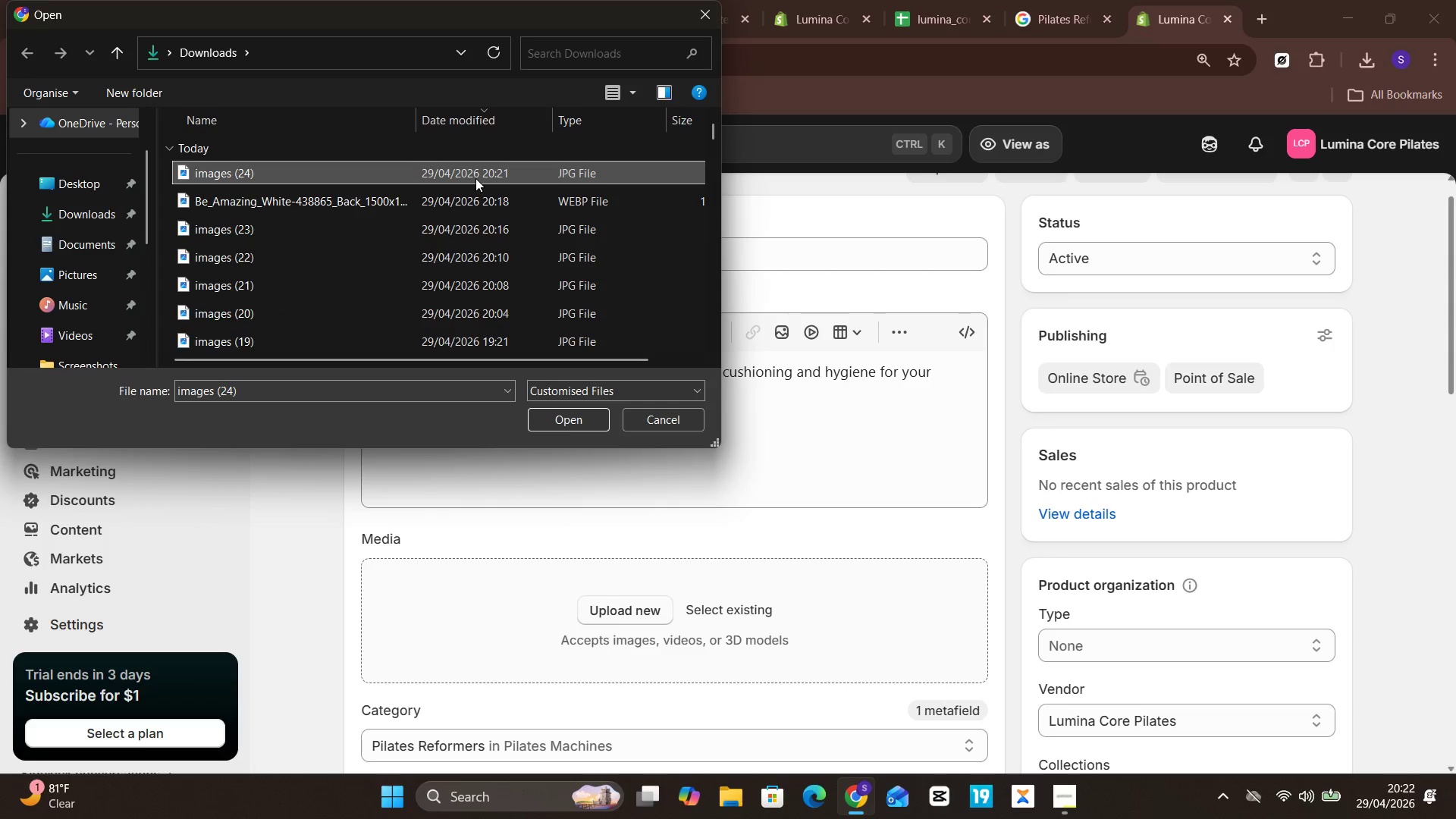 
key(Enter)
 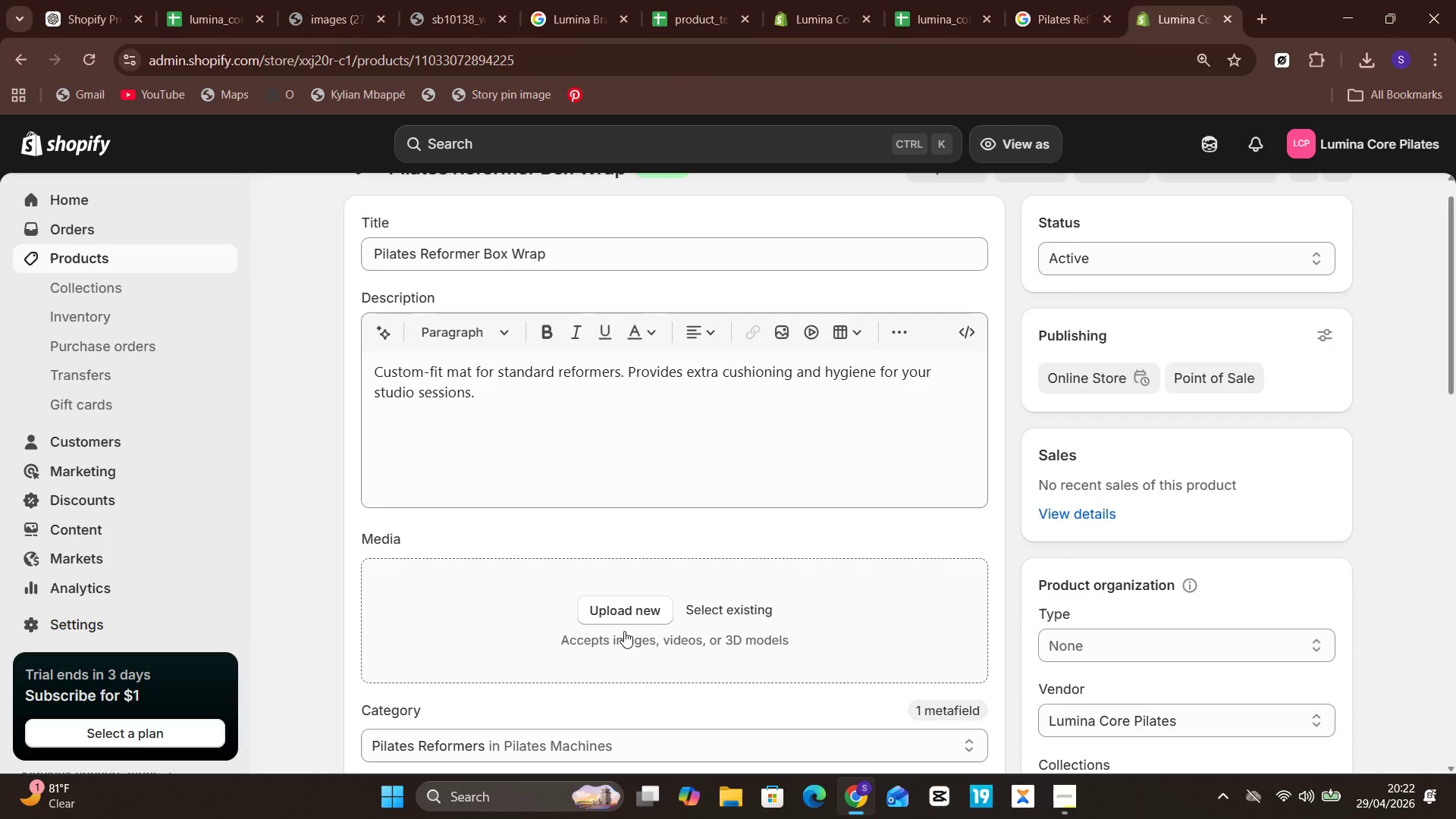 
left_click([626, 624])
 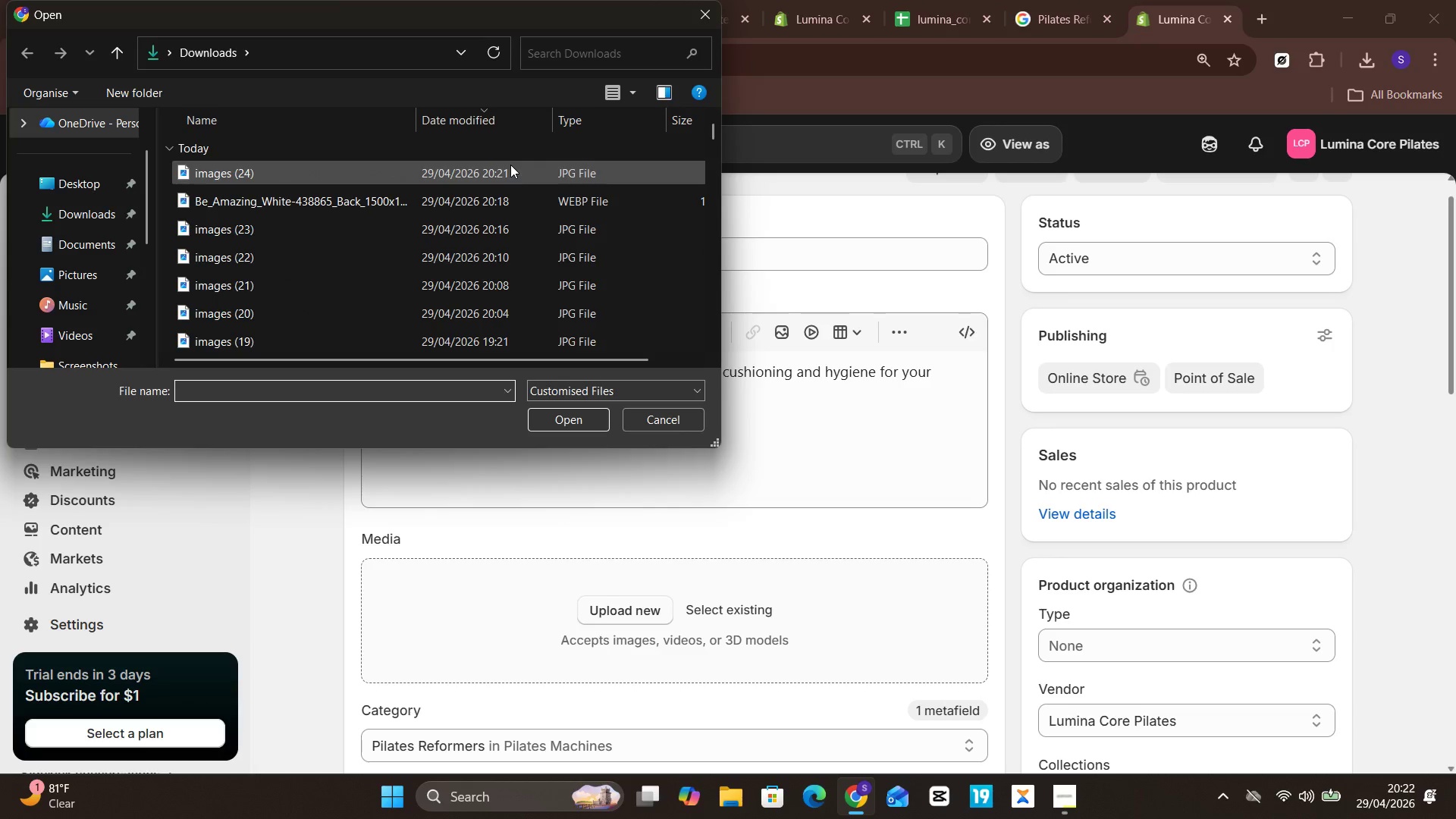 
left_click([510, 165])
 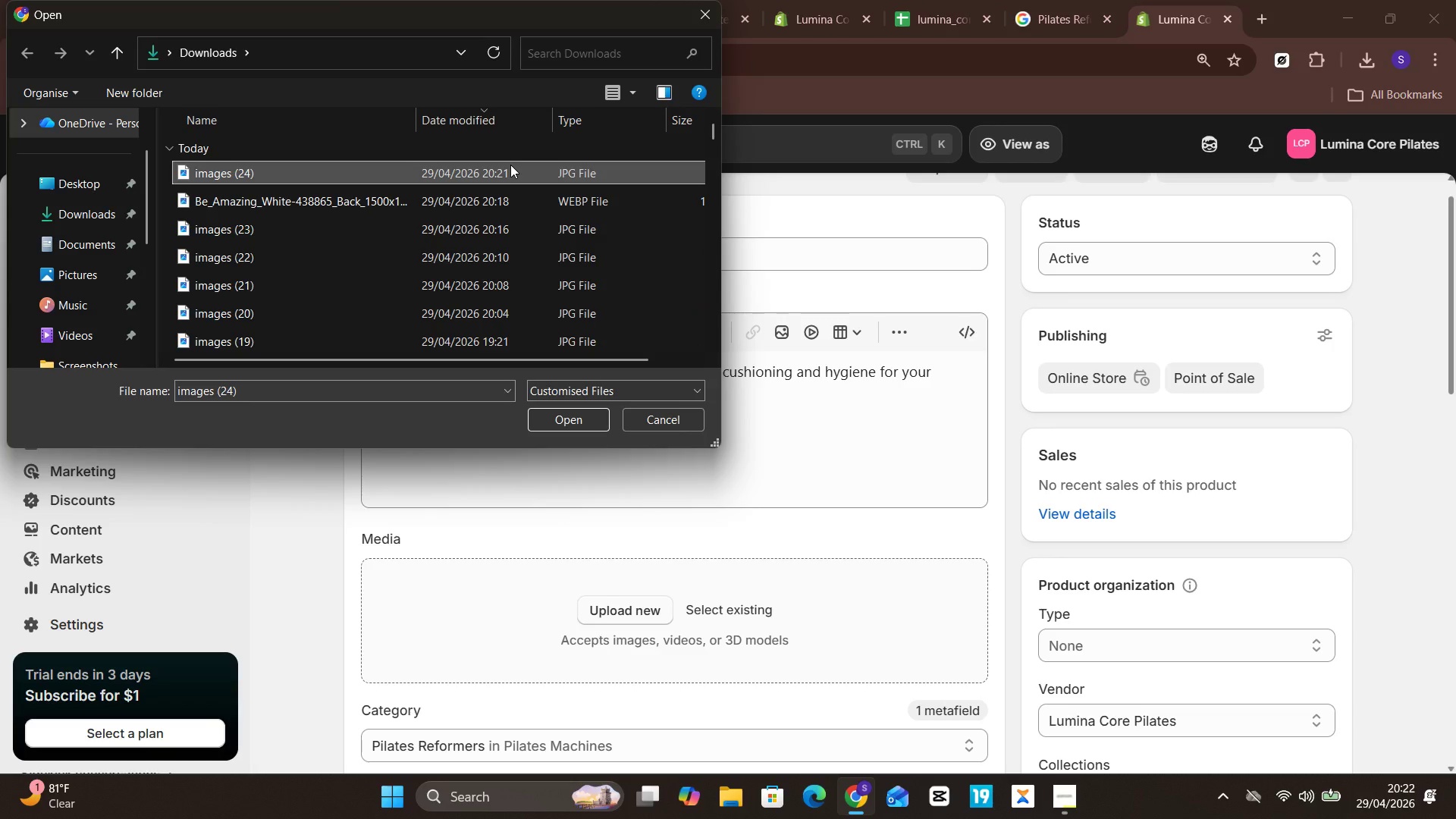 
double_click([510, 165])
 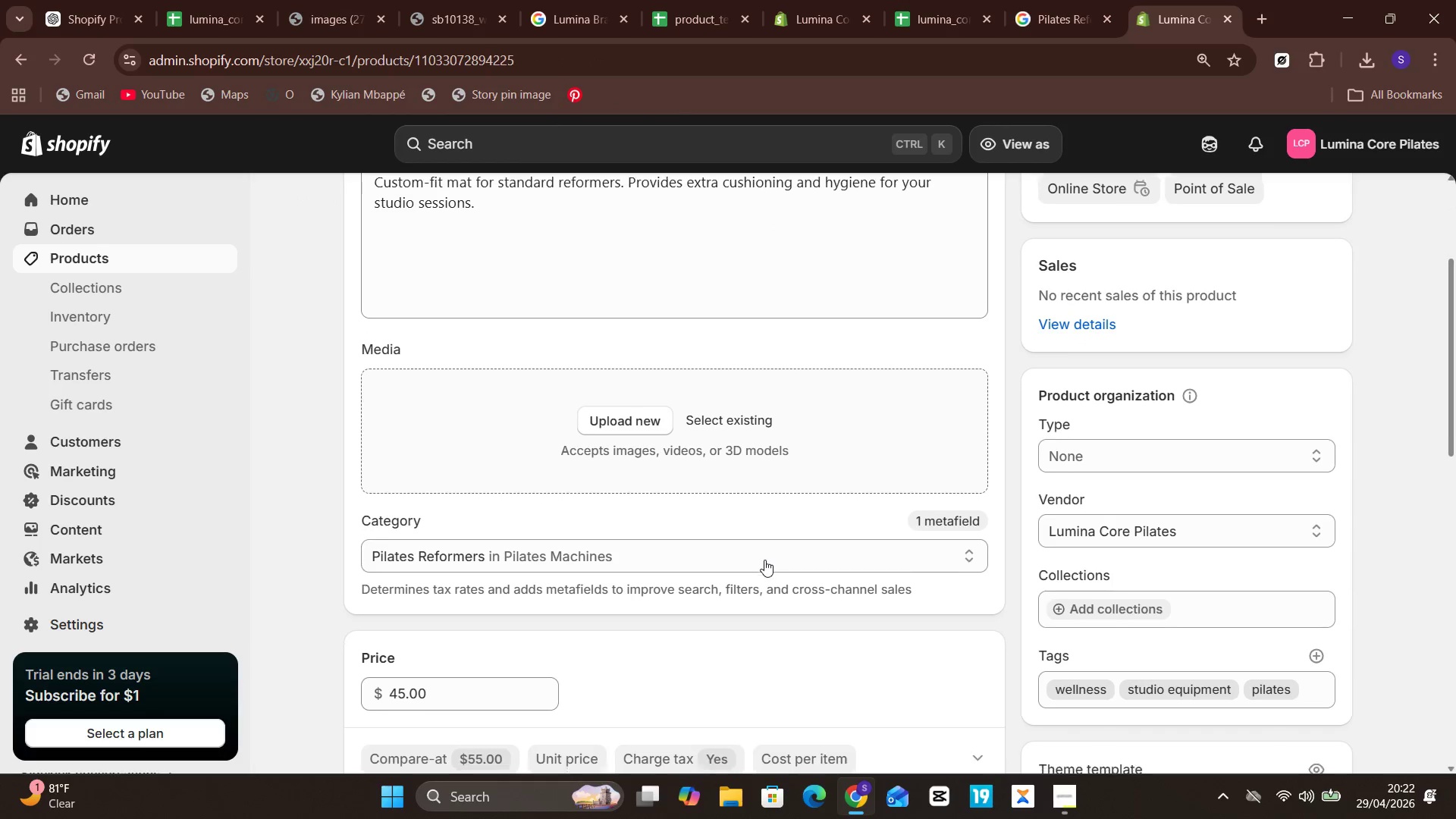 
wait(5.09)
 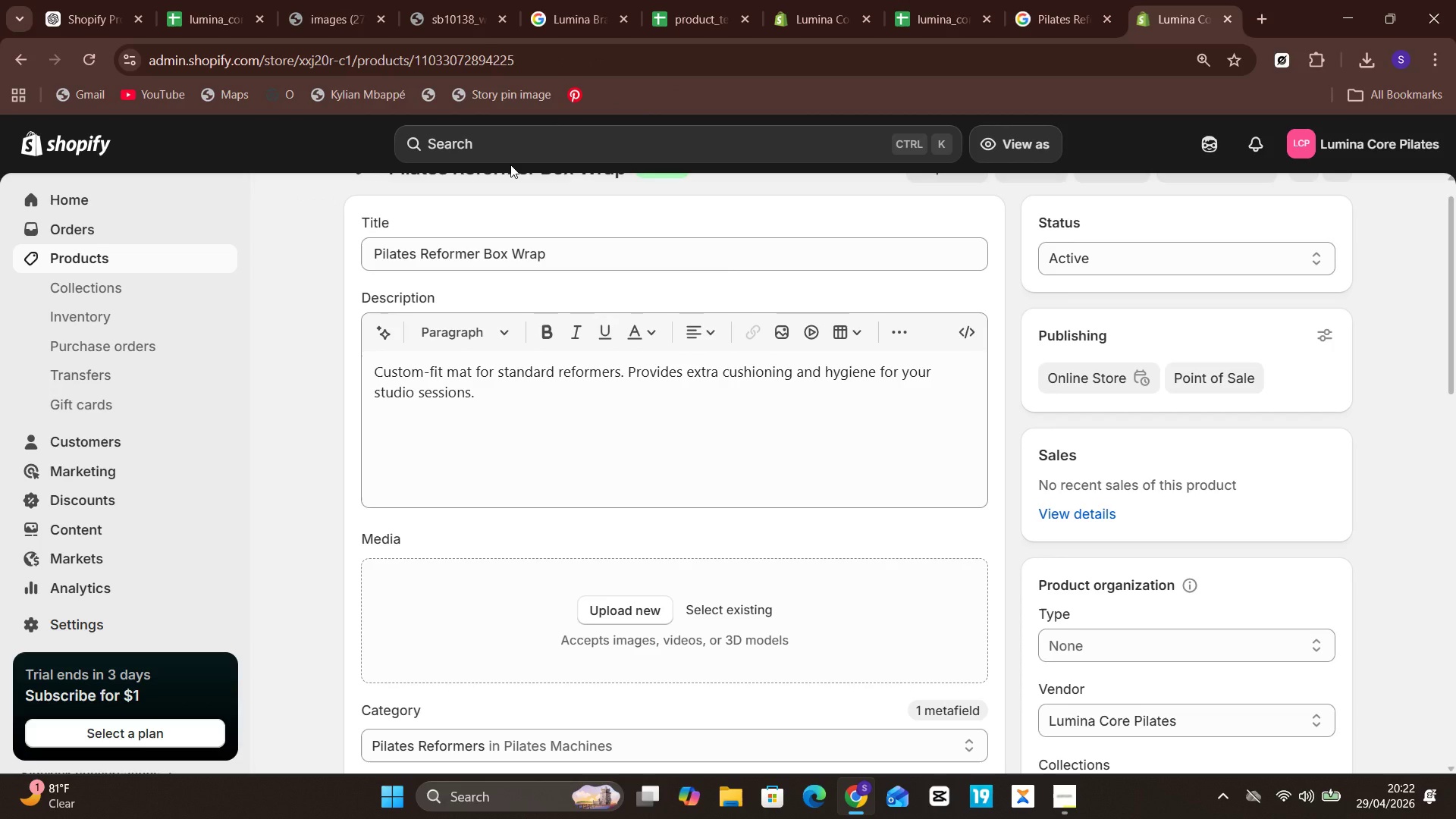 
left_click([626, 345])
 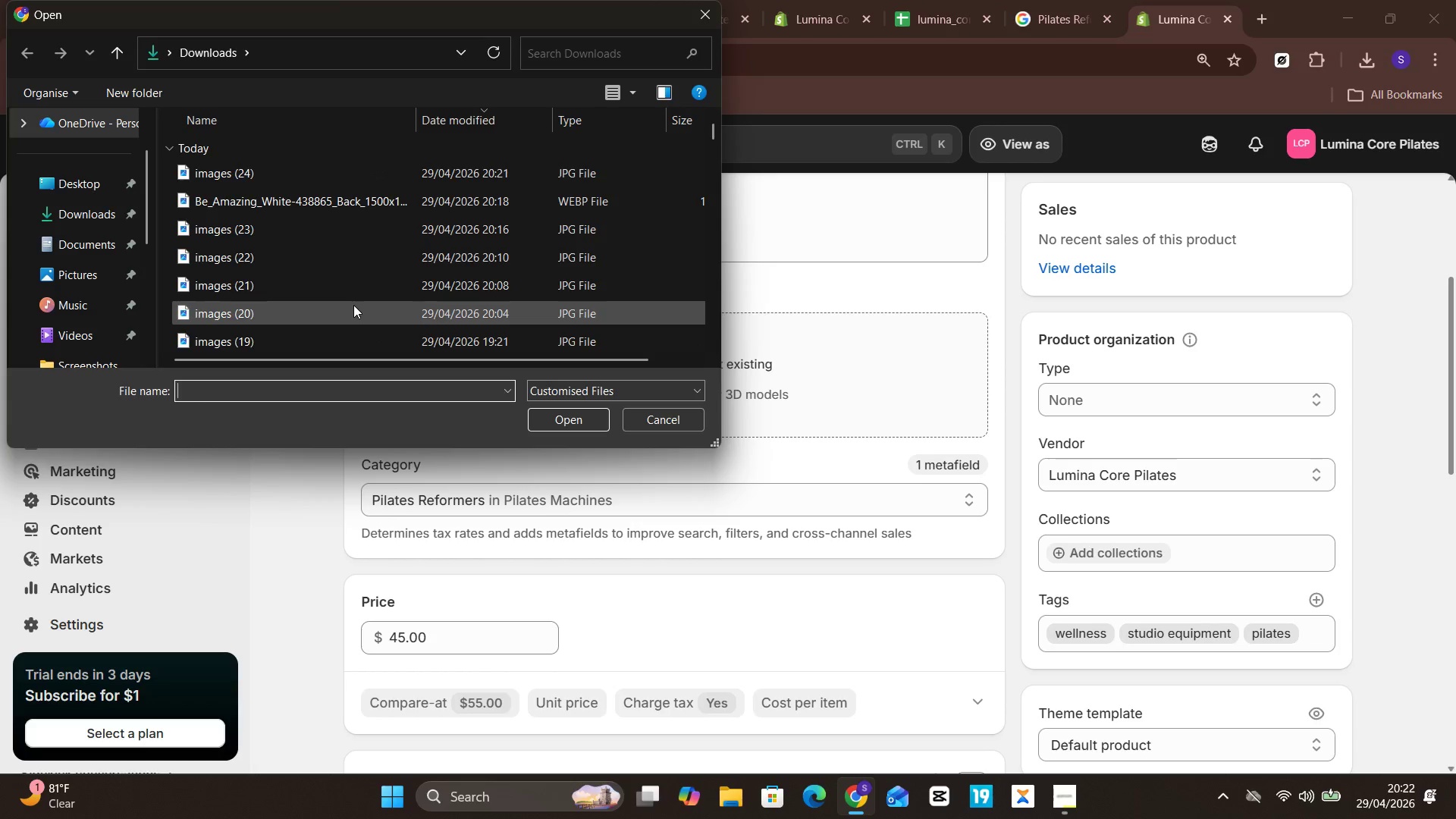 
wait(5.7)
 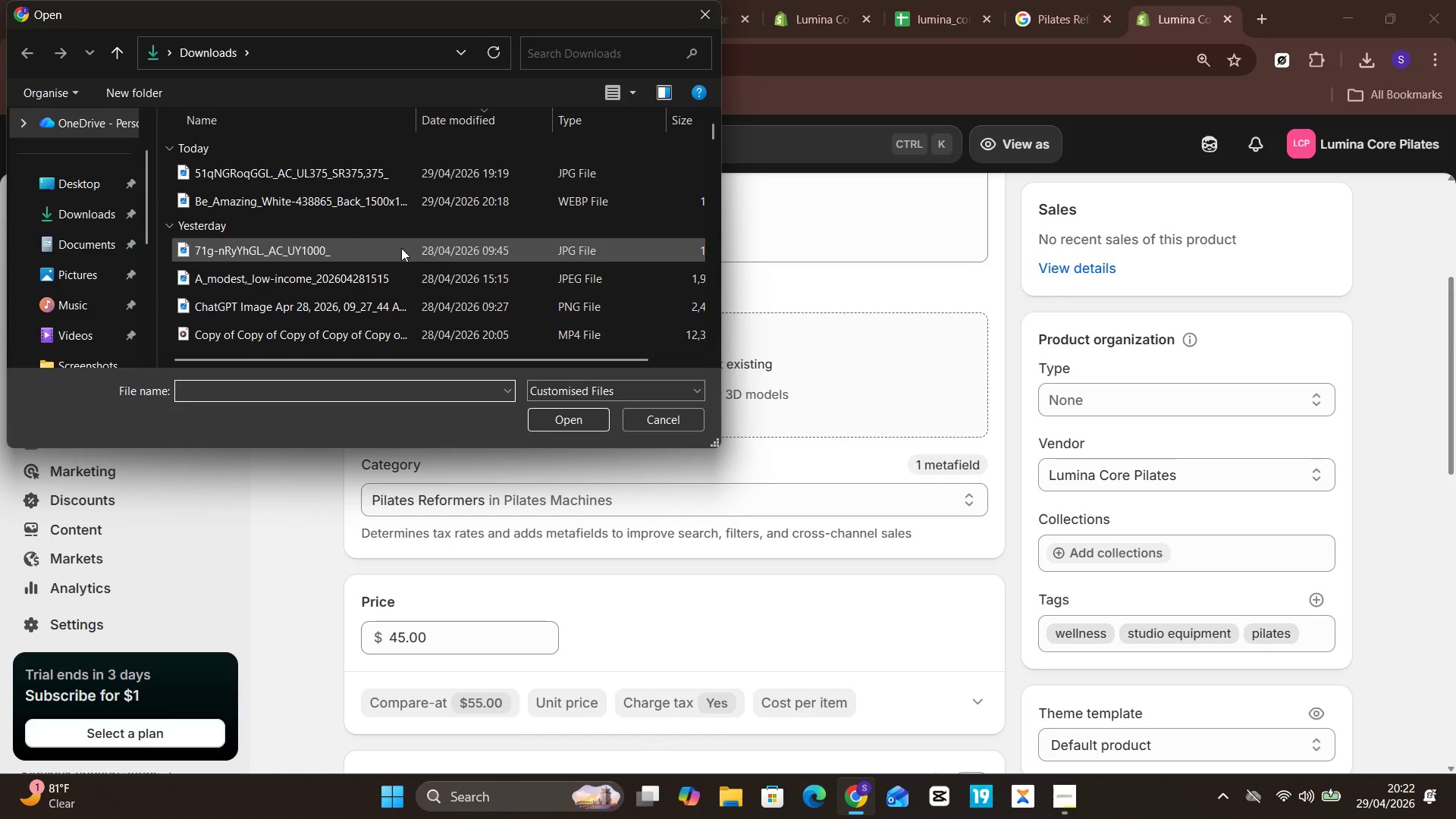 
scroll: coordinate [353, 308], scroll_direction: none, amount: 0.0
 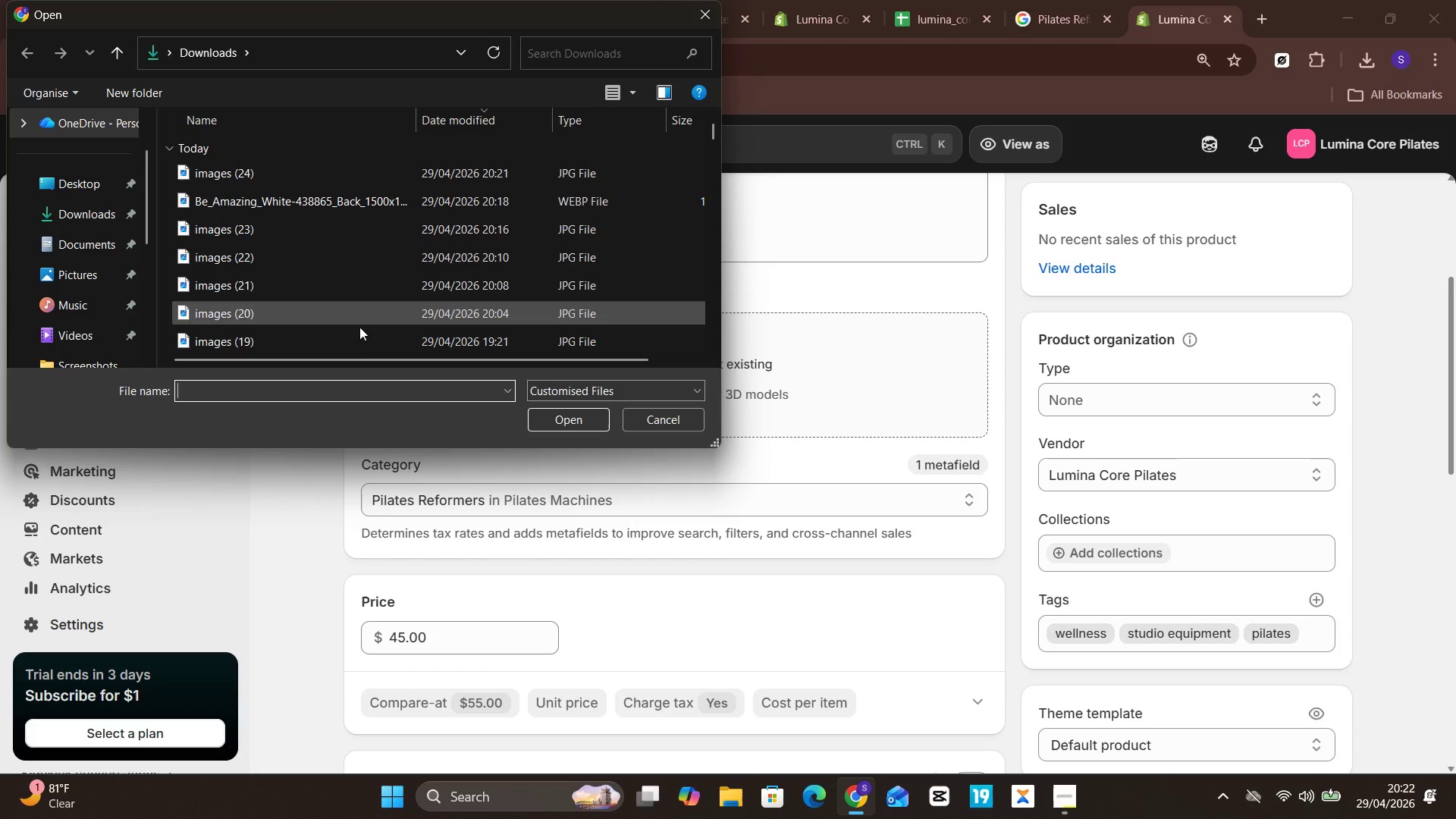 
left_click([357, 349])
 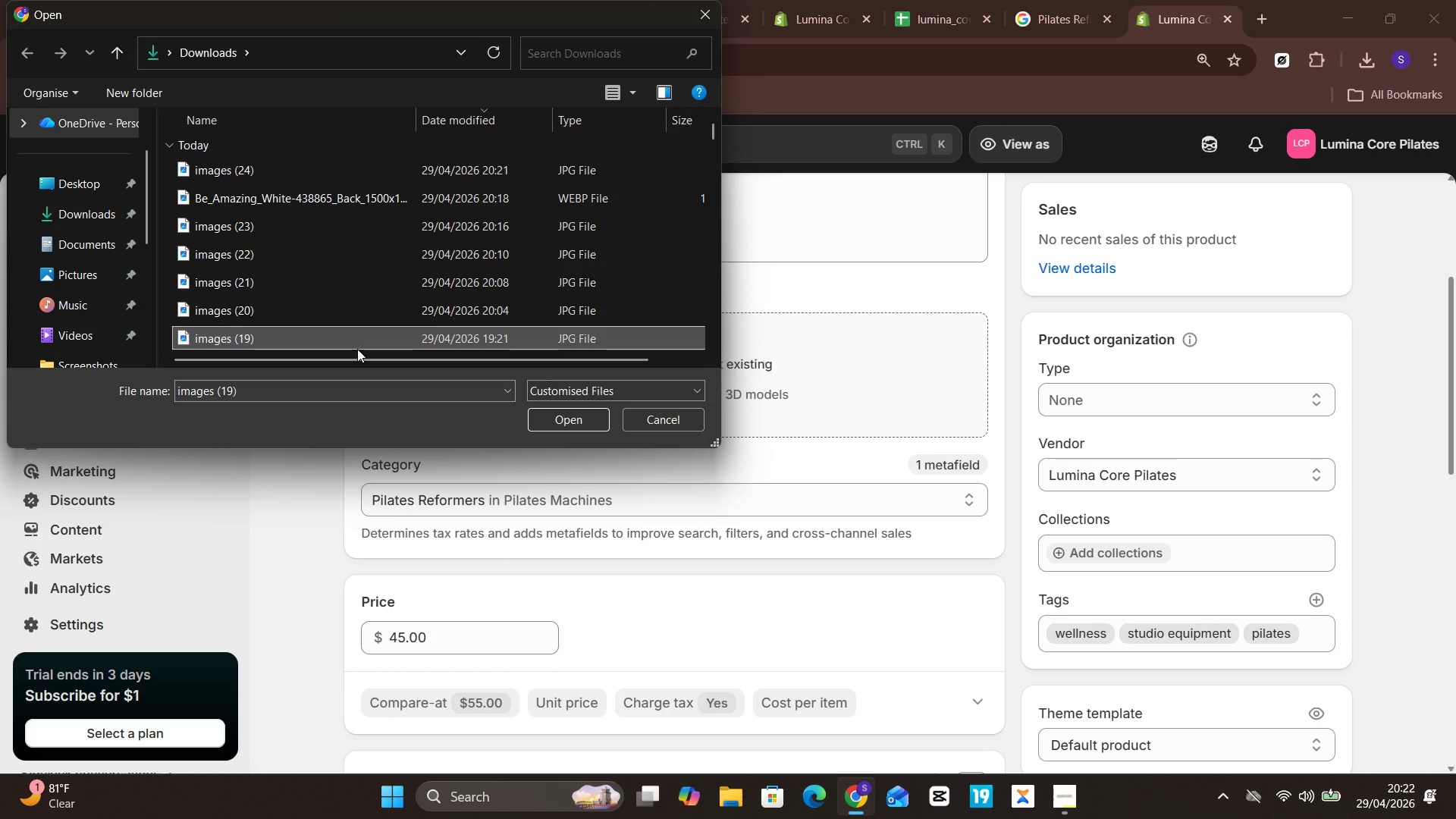 
key(Unknown)
 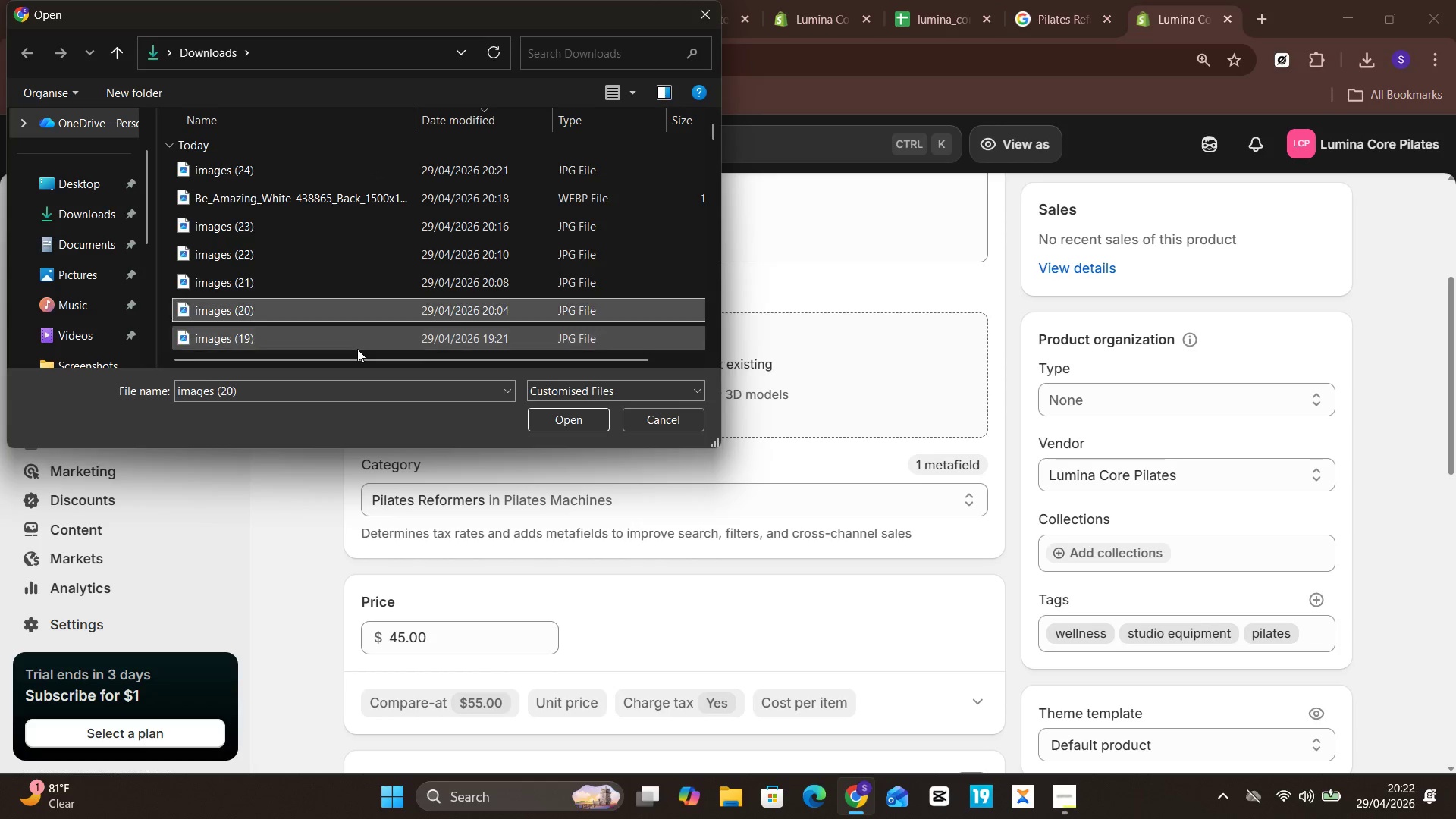 
key(ArrowUp)
 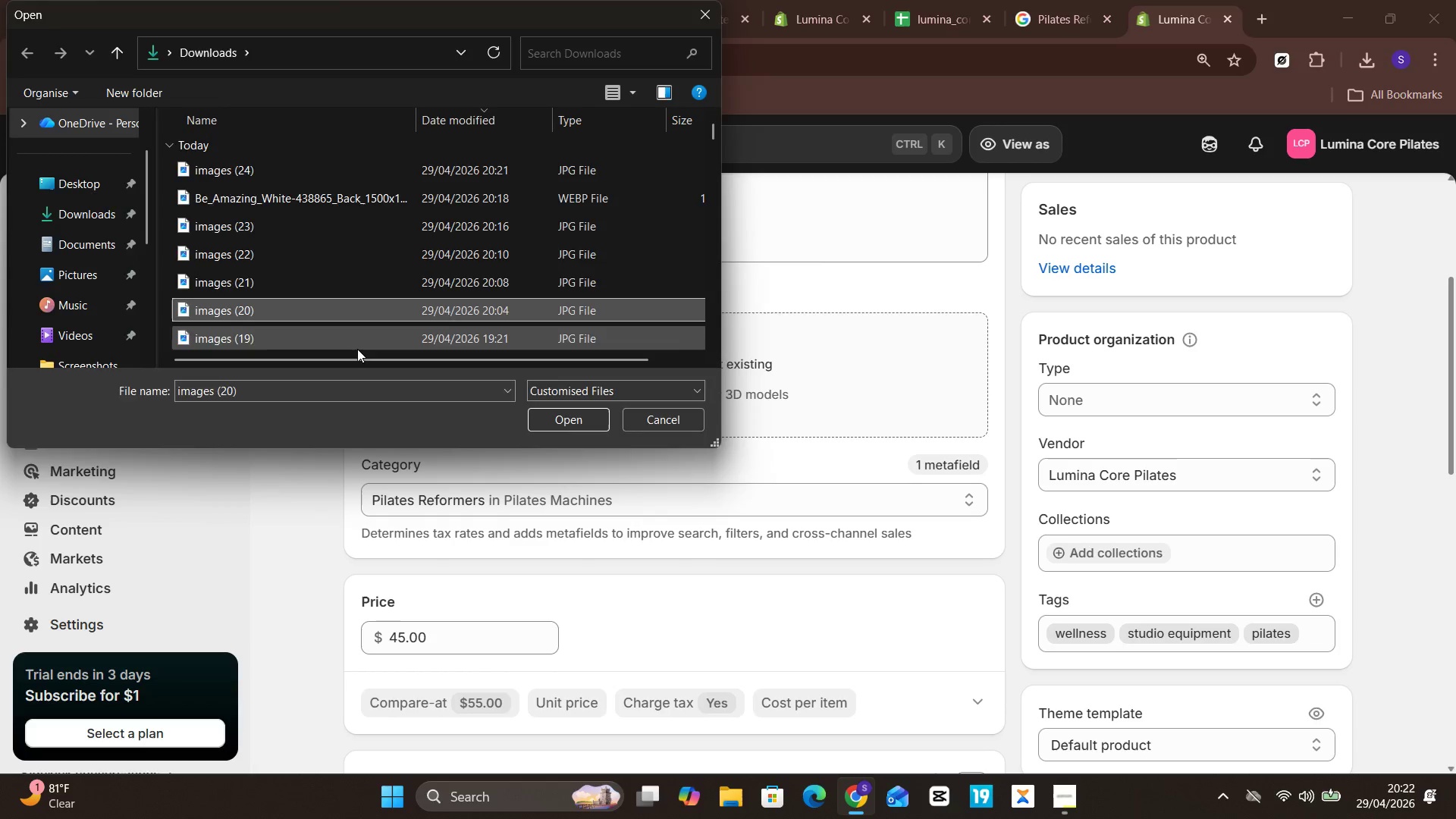 
key(Enter)
 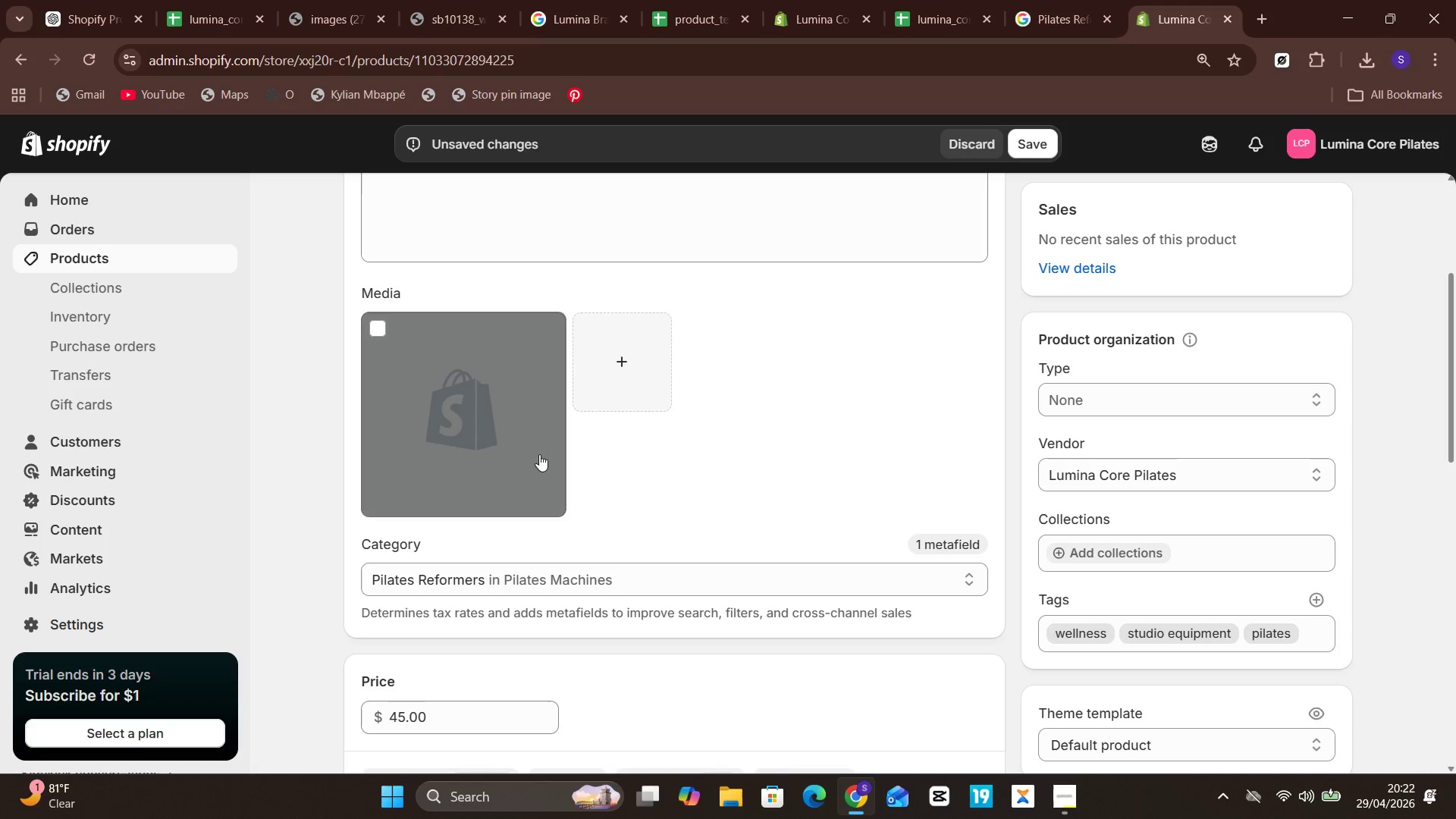 
wait(6.53)
 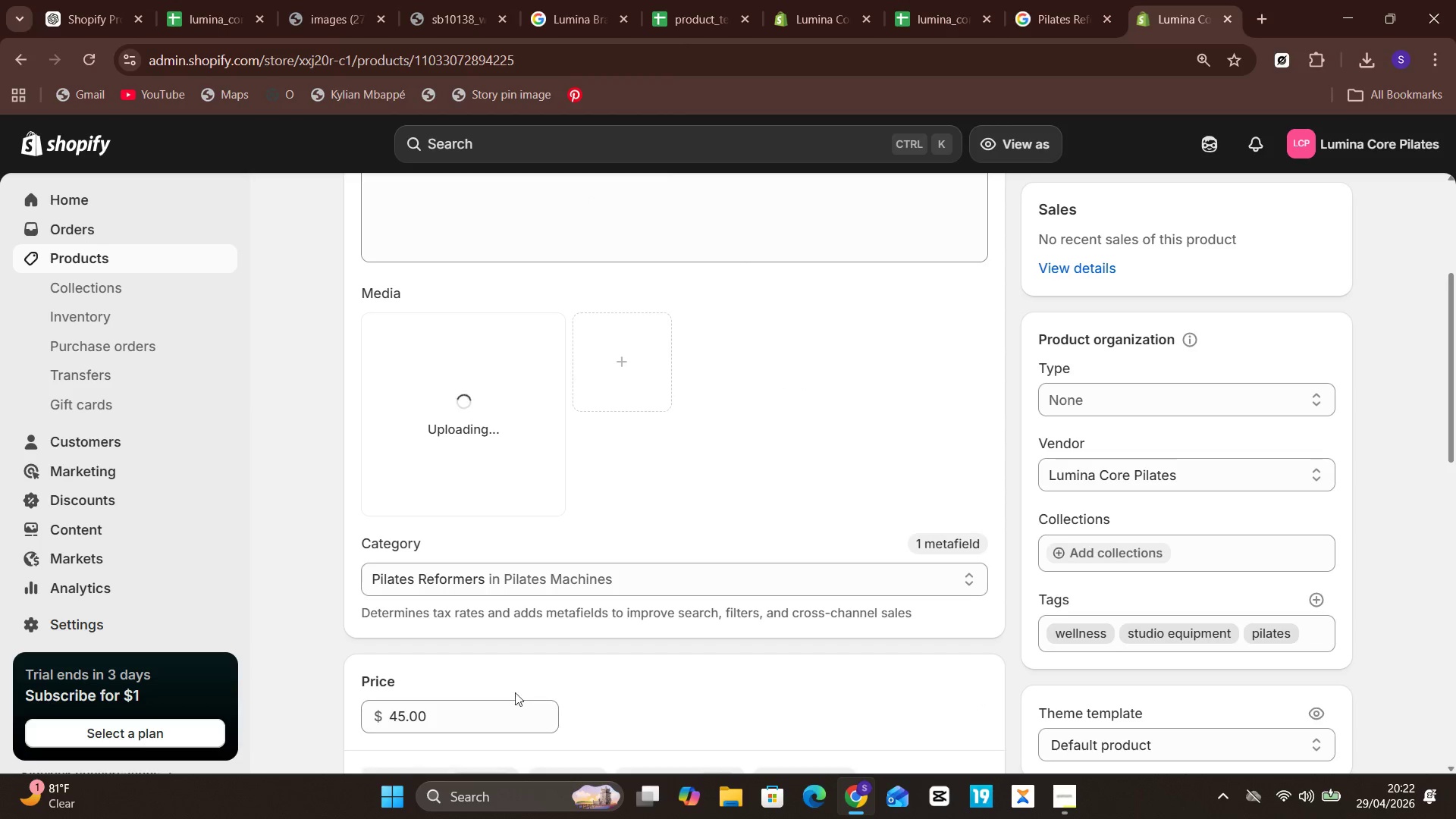 
left_click([516, 406])
 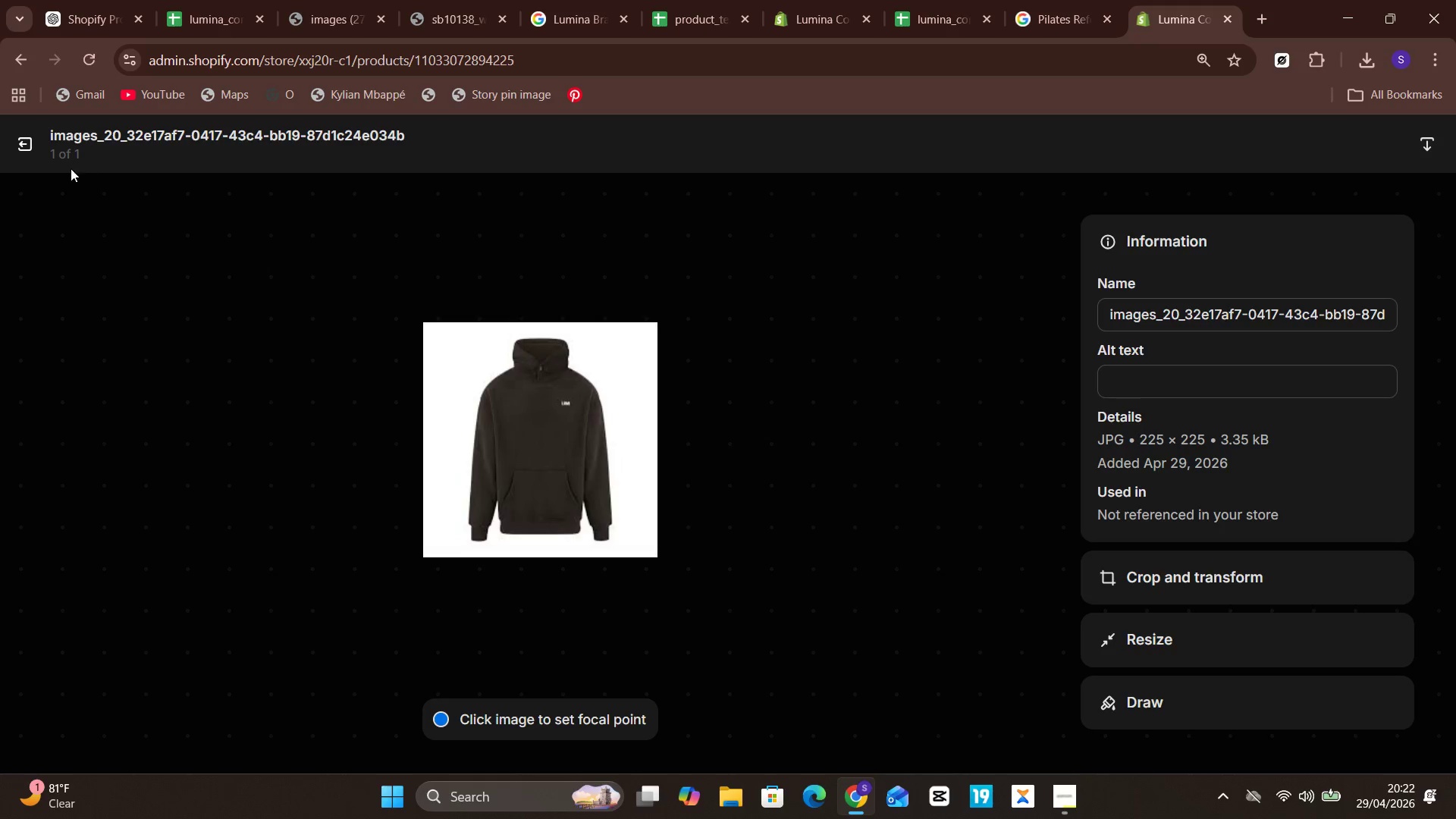 
left_click([22, 136])
 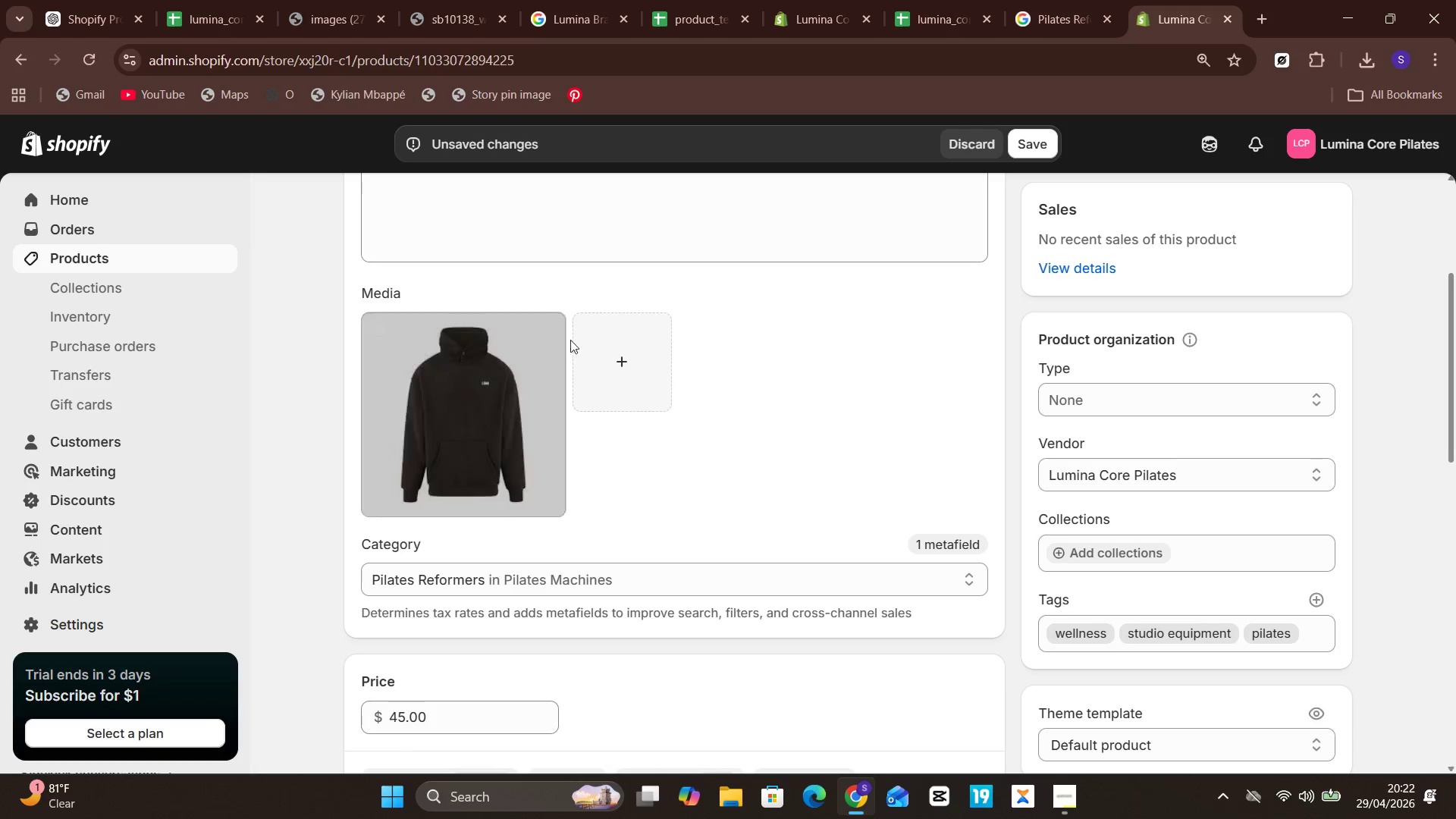 
left_click([375, 330])
 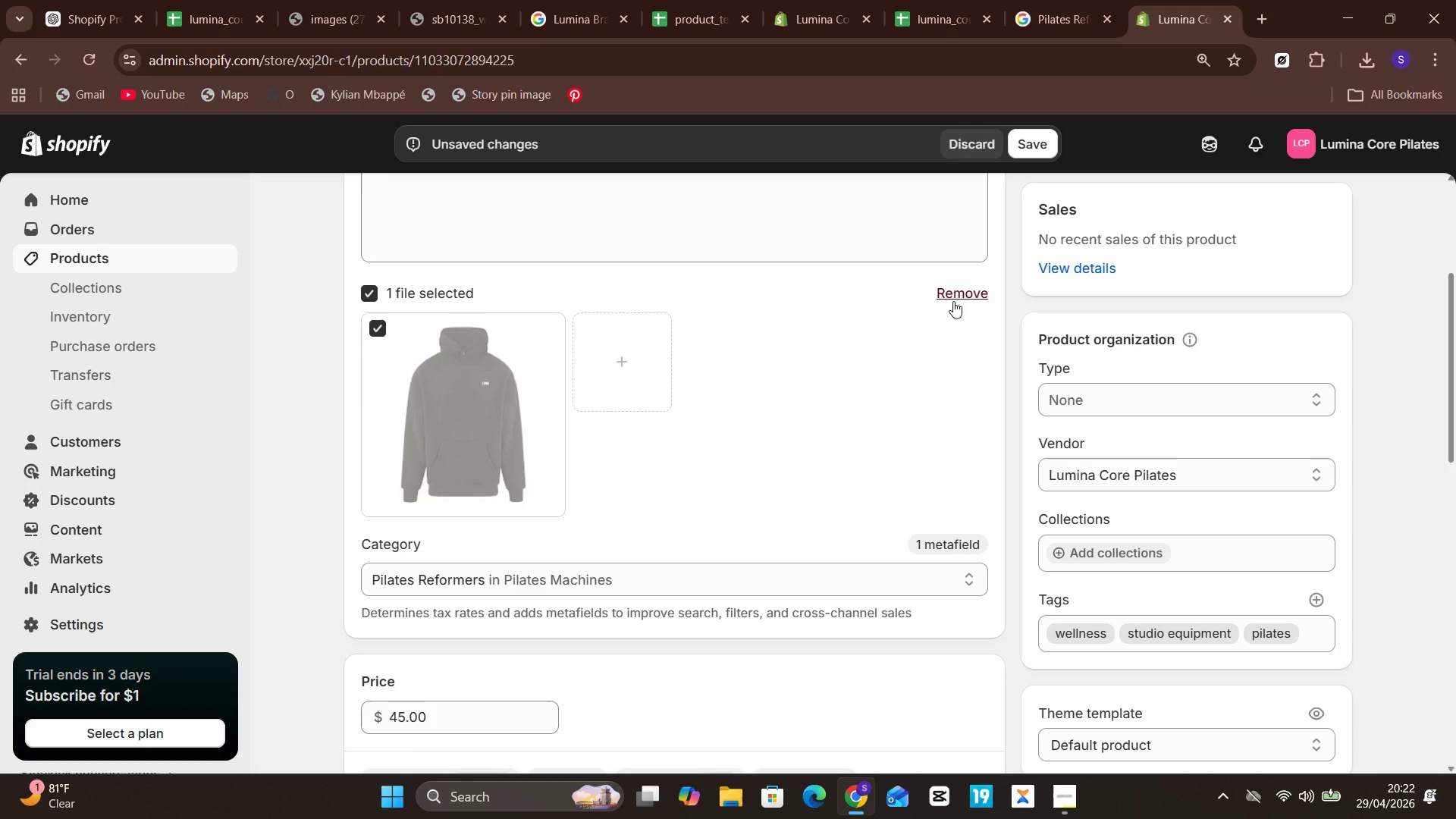 
left_click_drag(start_coordinate=[966, 305], to_coordinate=[968, 300])
 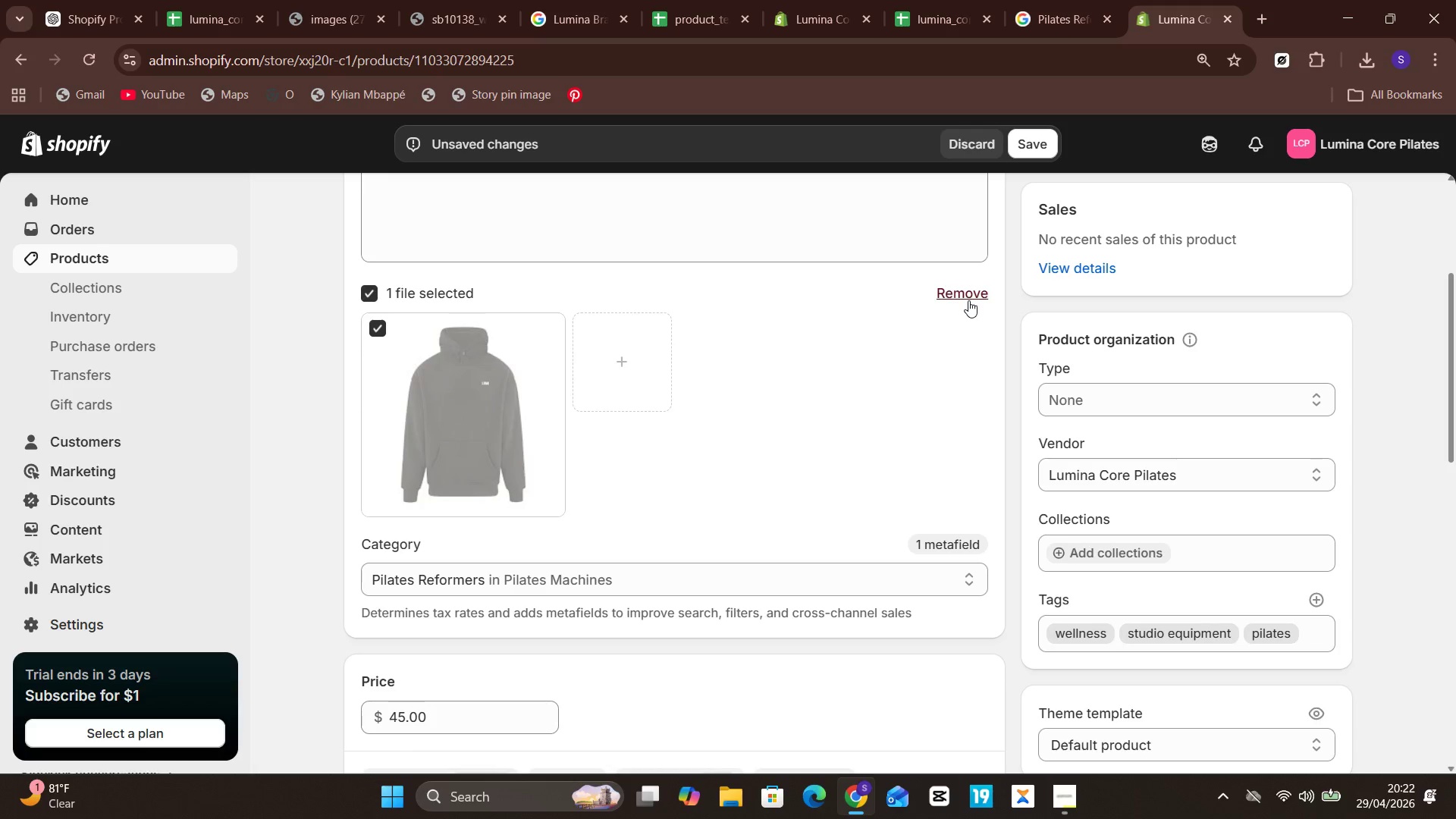 
left_click([968, 300])
 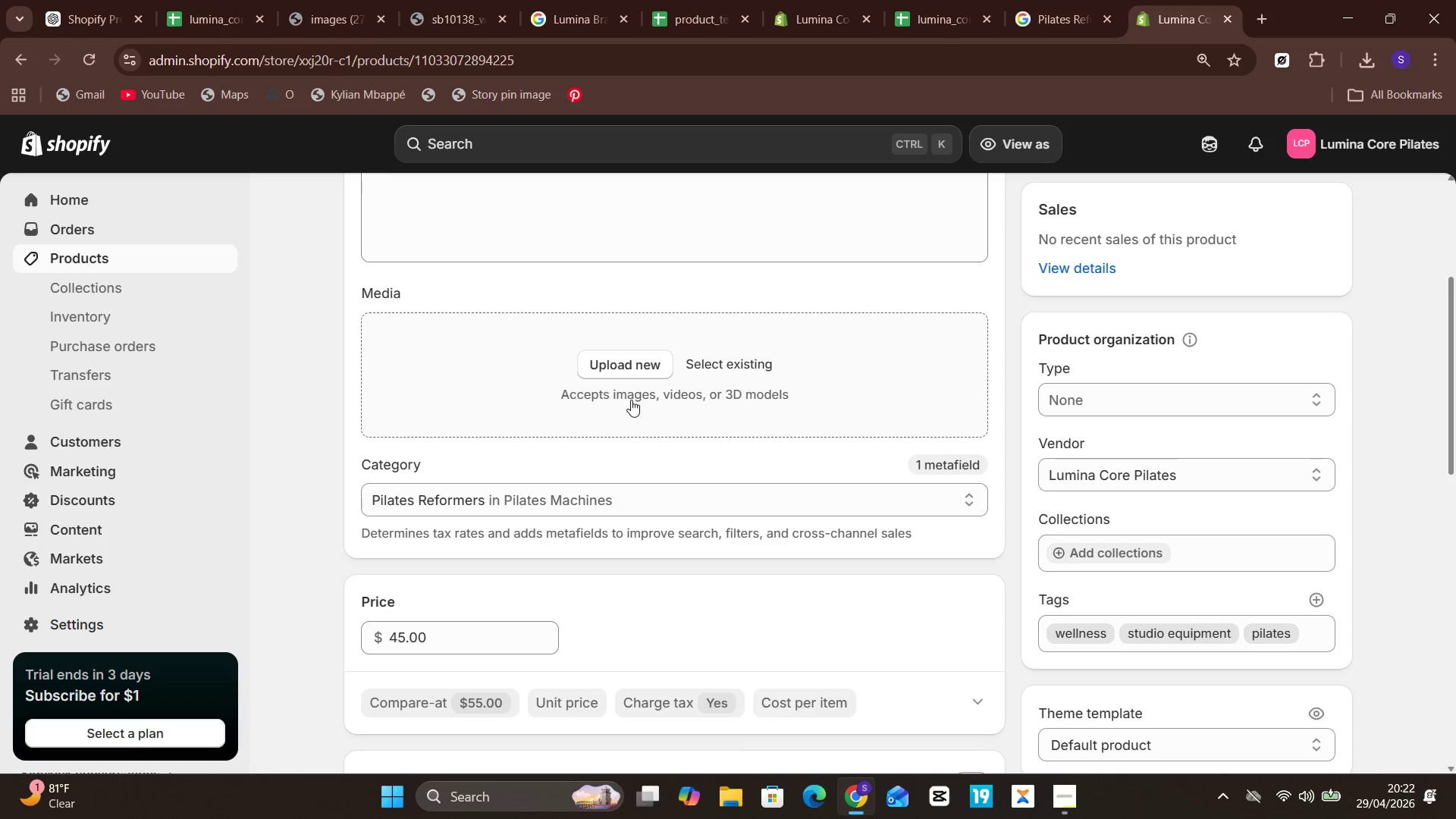 
left_click([638, 372])
 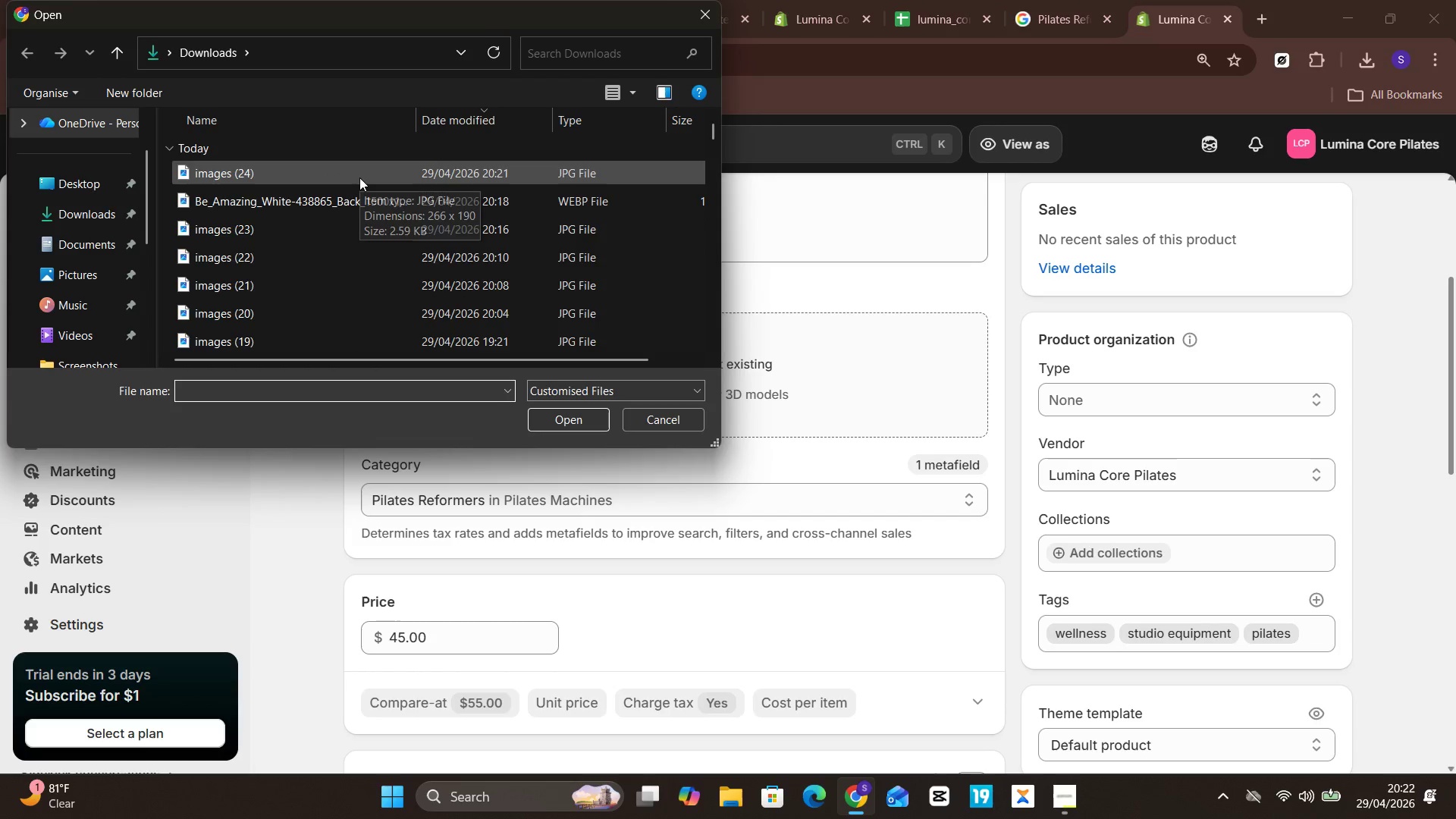 
left_click([359, 177])
 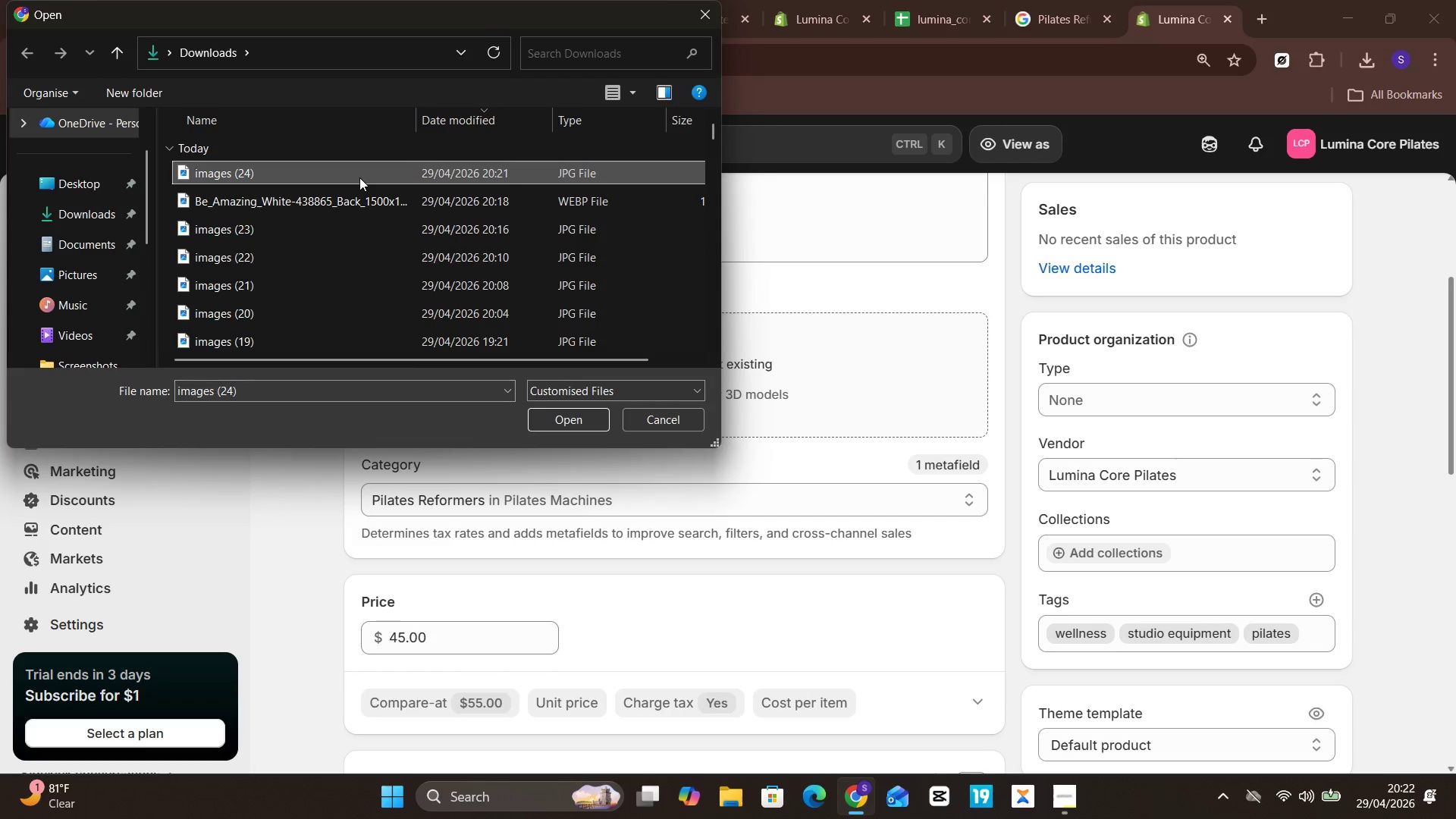 
key(Enter)
 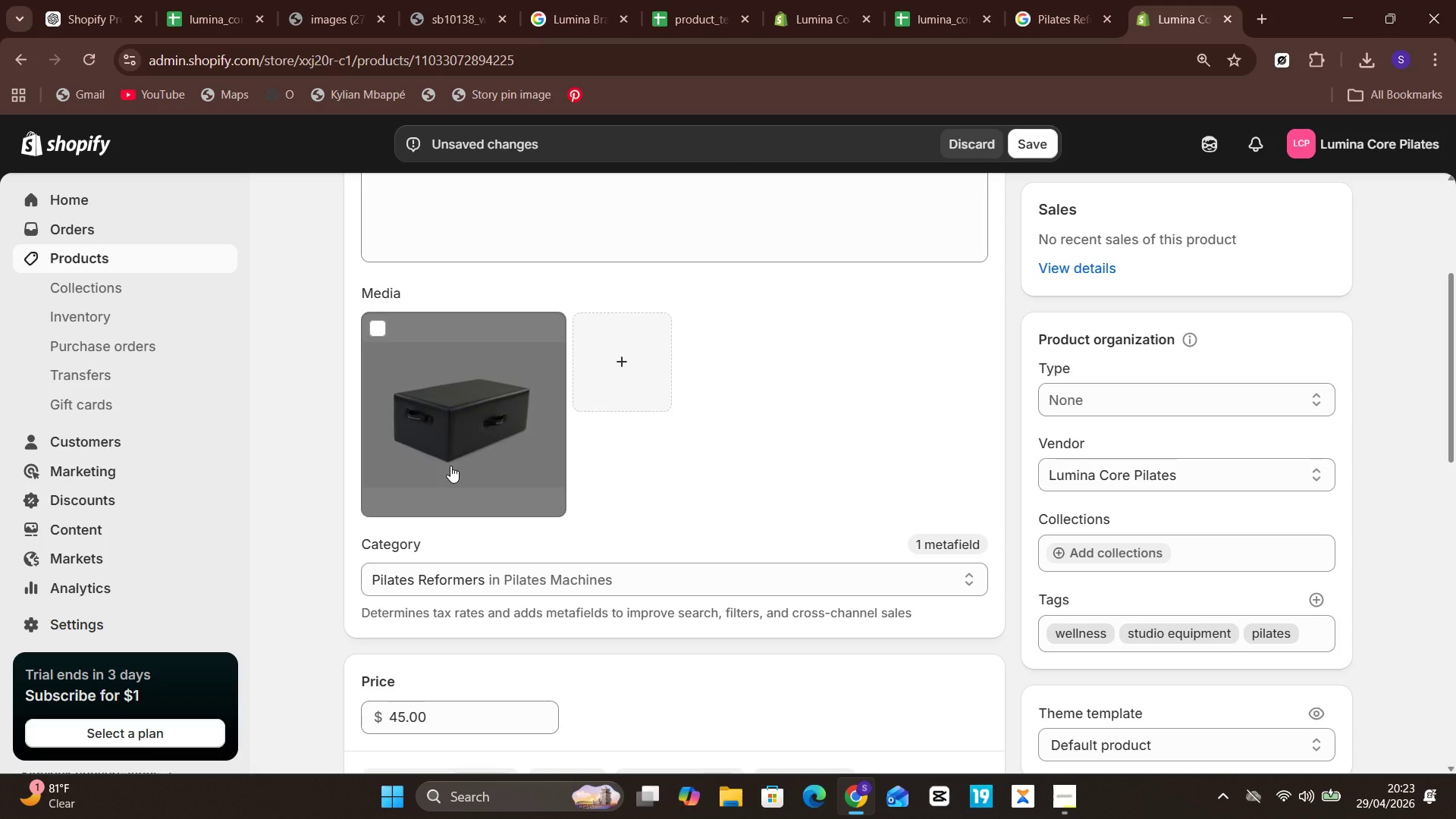 
wait(7.42)
 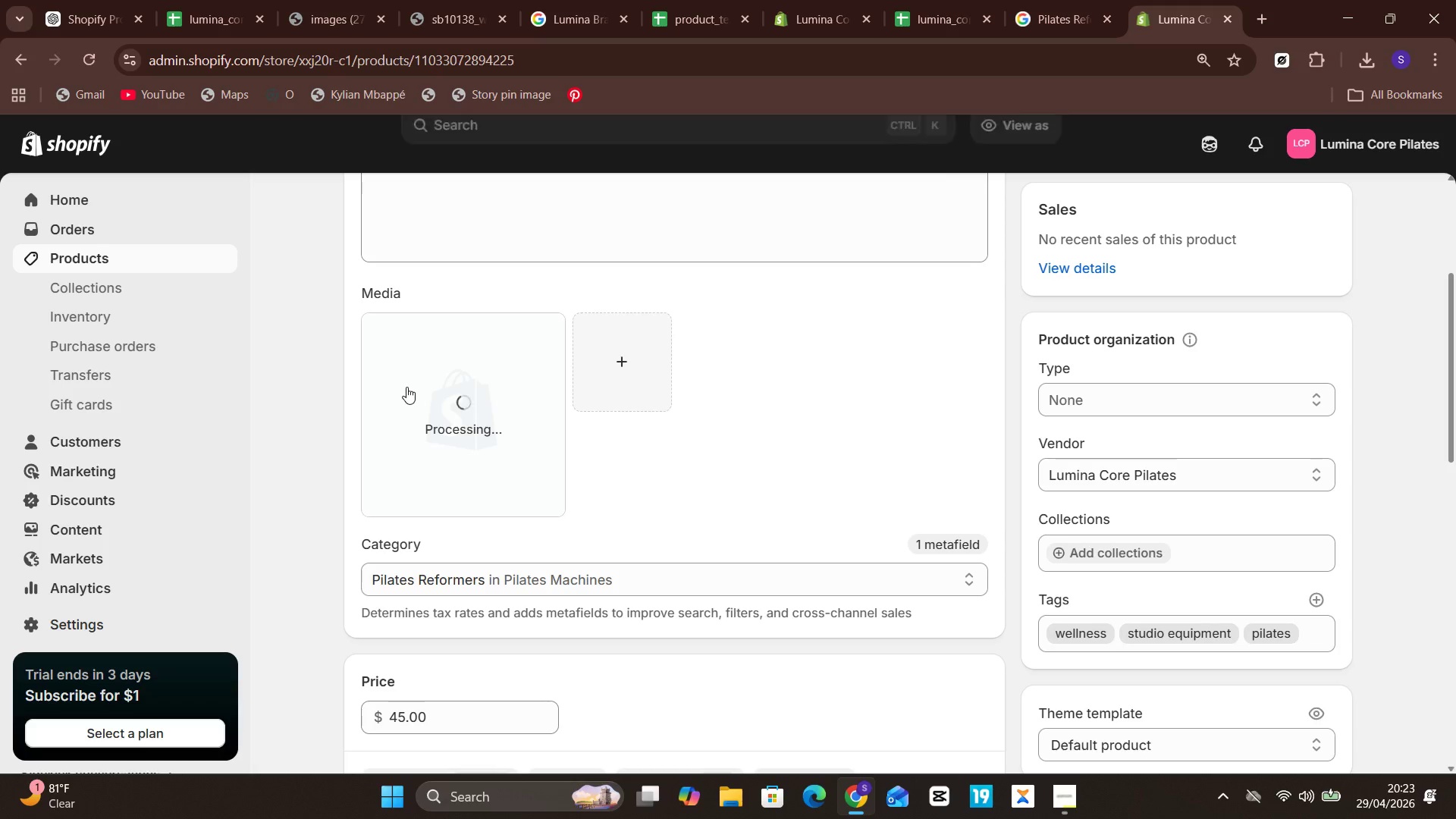 
left_click([1031, 153])
 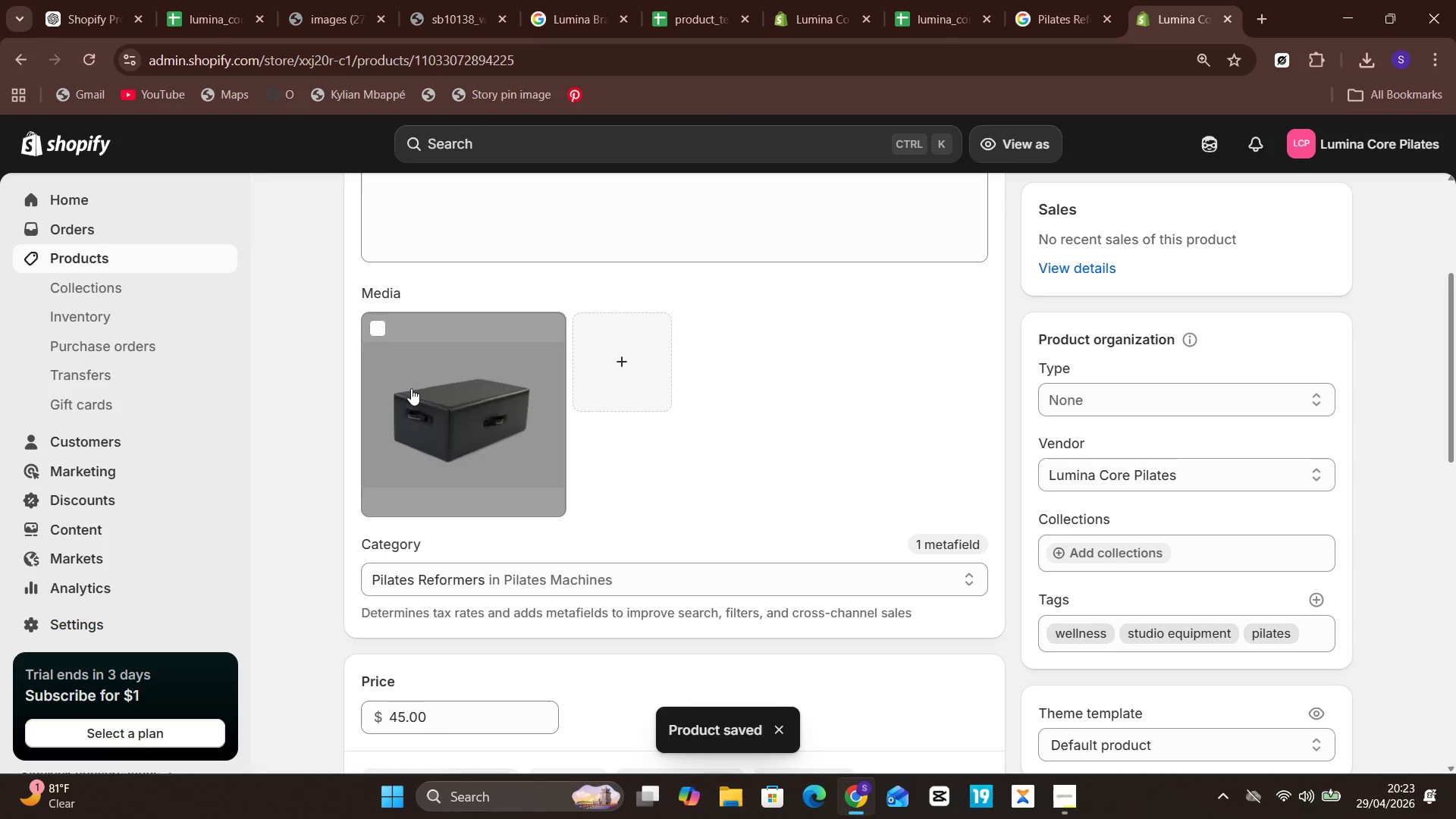 
wait(5.88)
 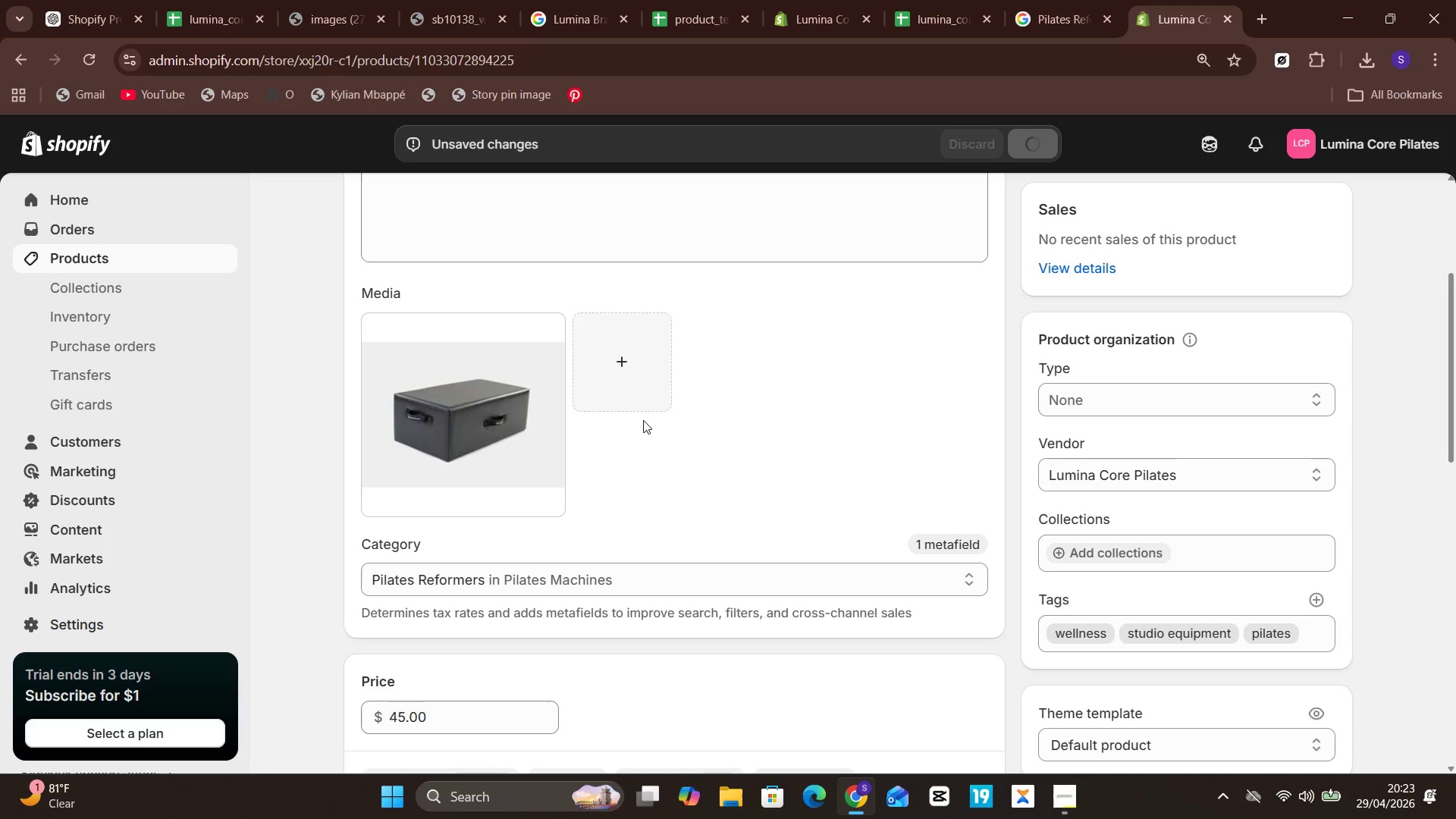 
left_click([174, 265])
 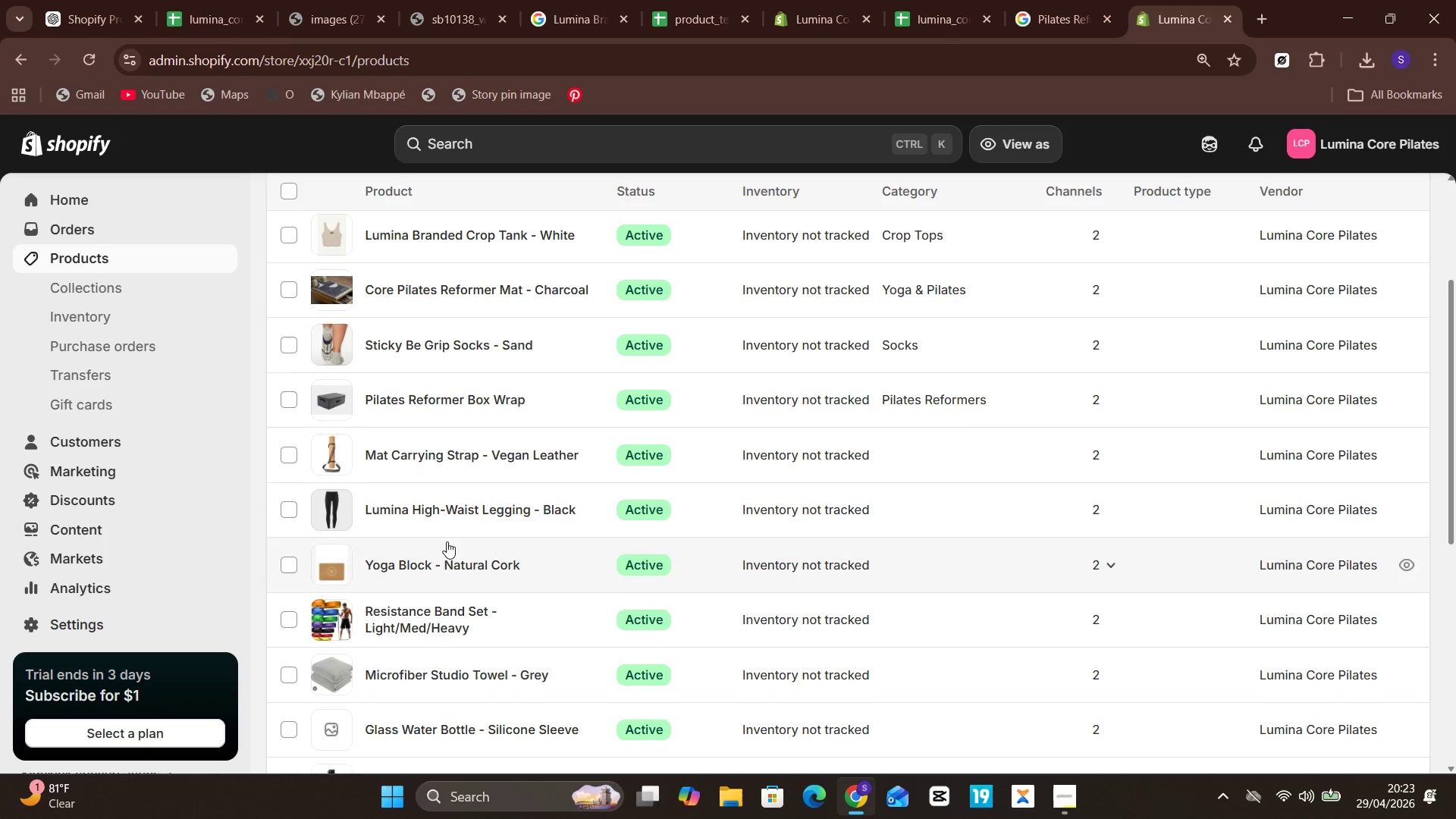 
wait(6.62)
 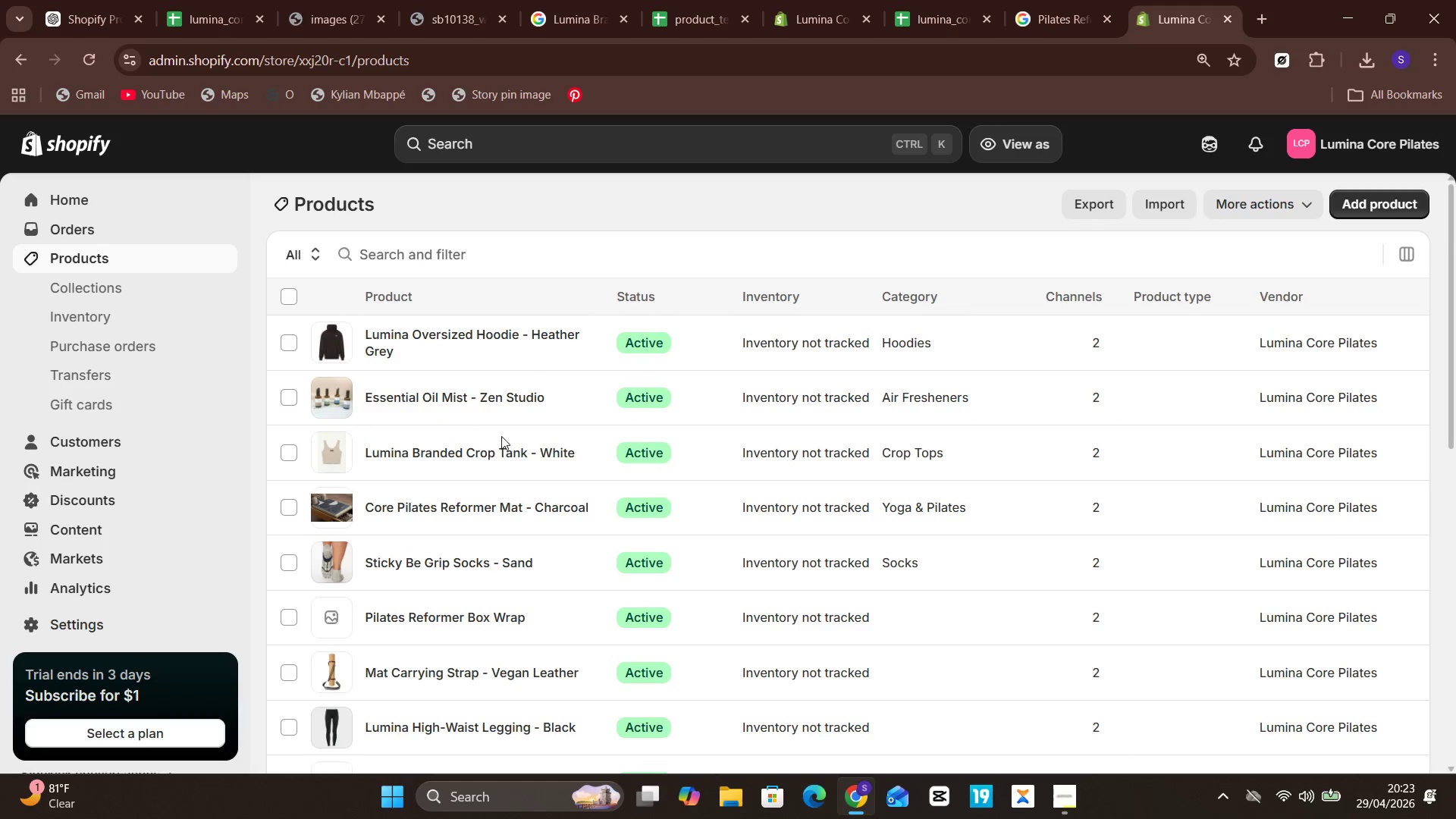 
left_click([476, 452])
 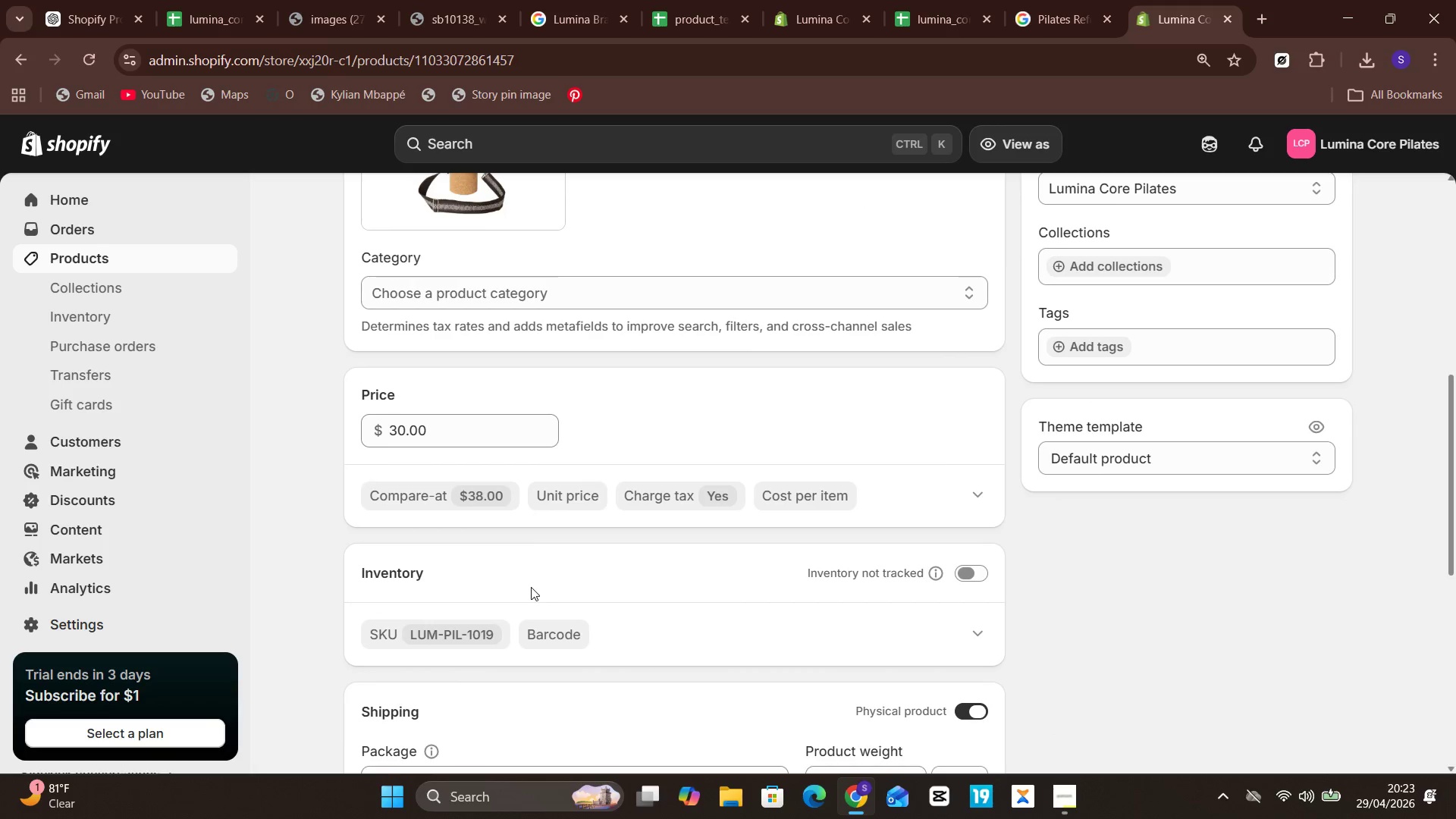 
wait(7.74)
 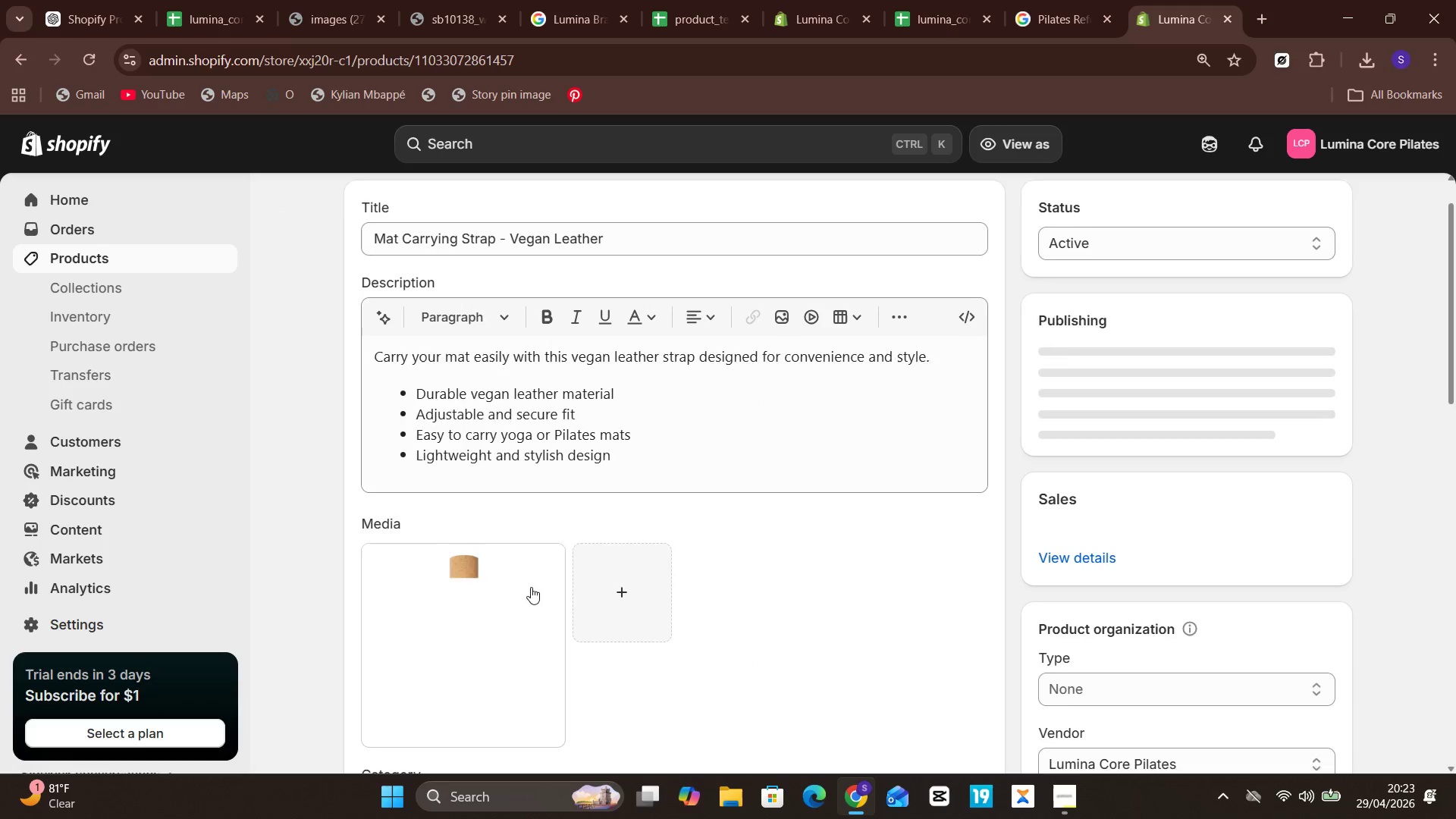 
mouse_move([573, 365])
 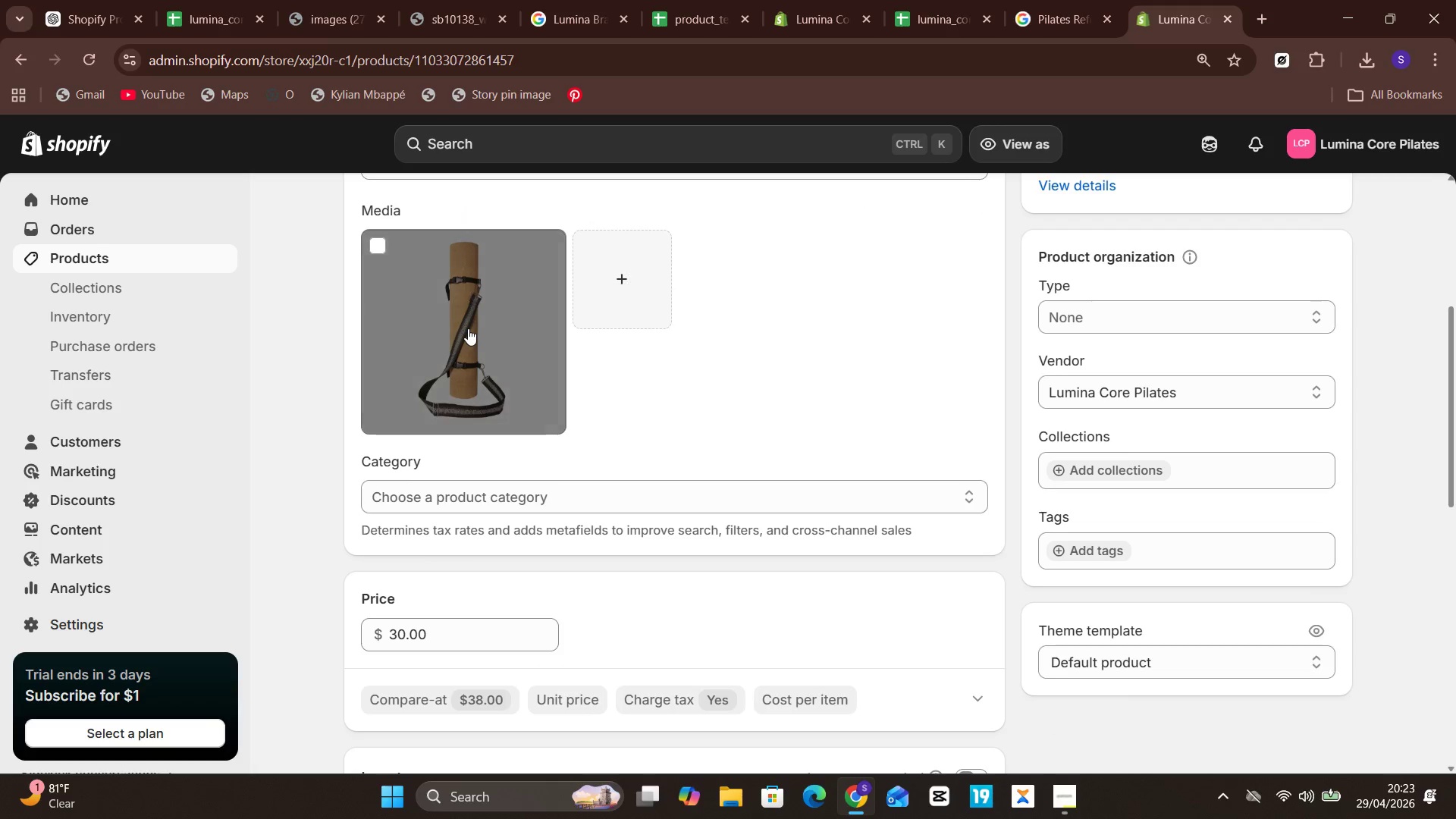 
left_click([468, 328])
 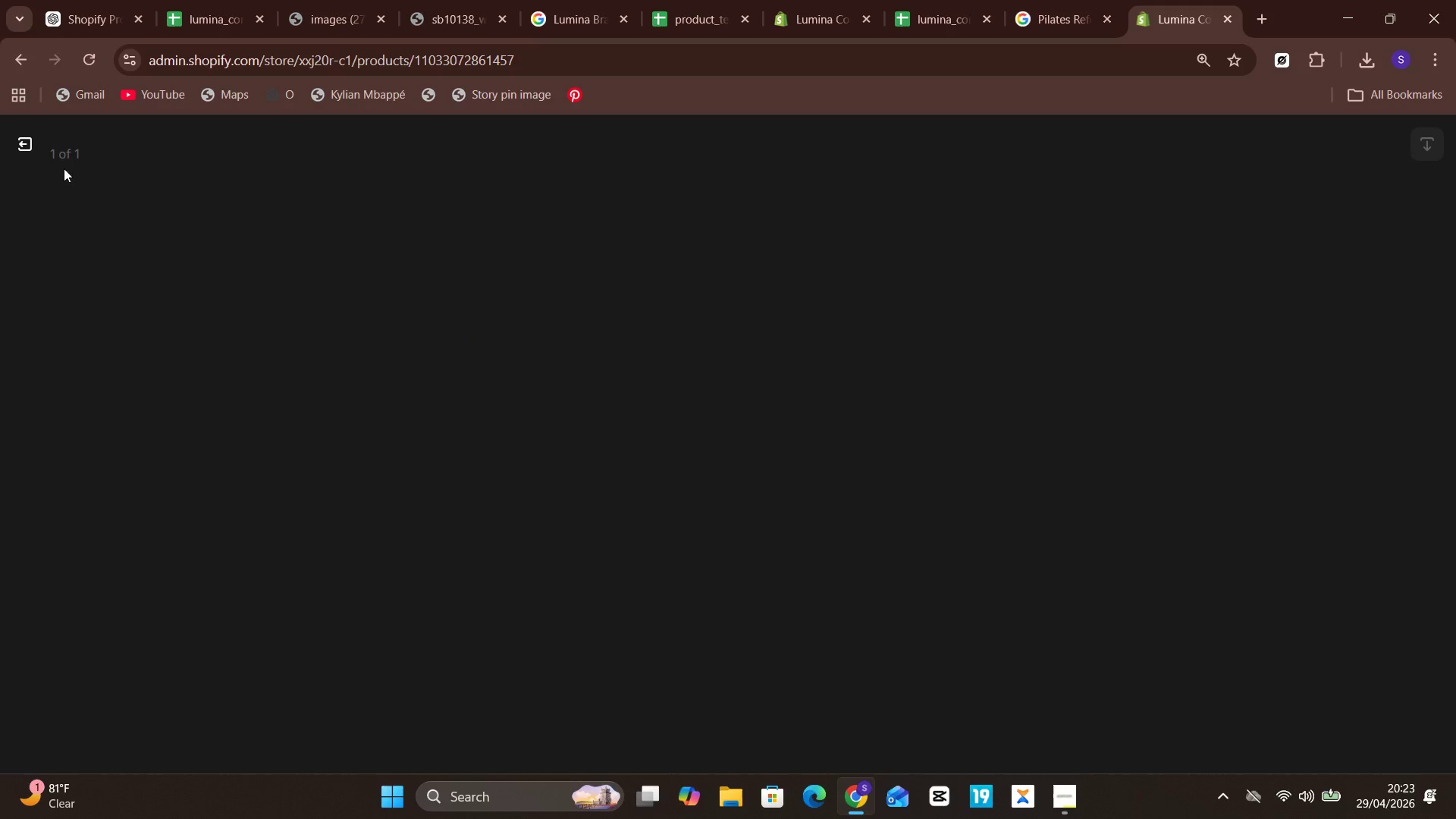 
left_click([25, 151])
 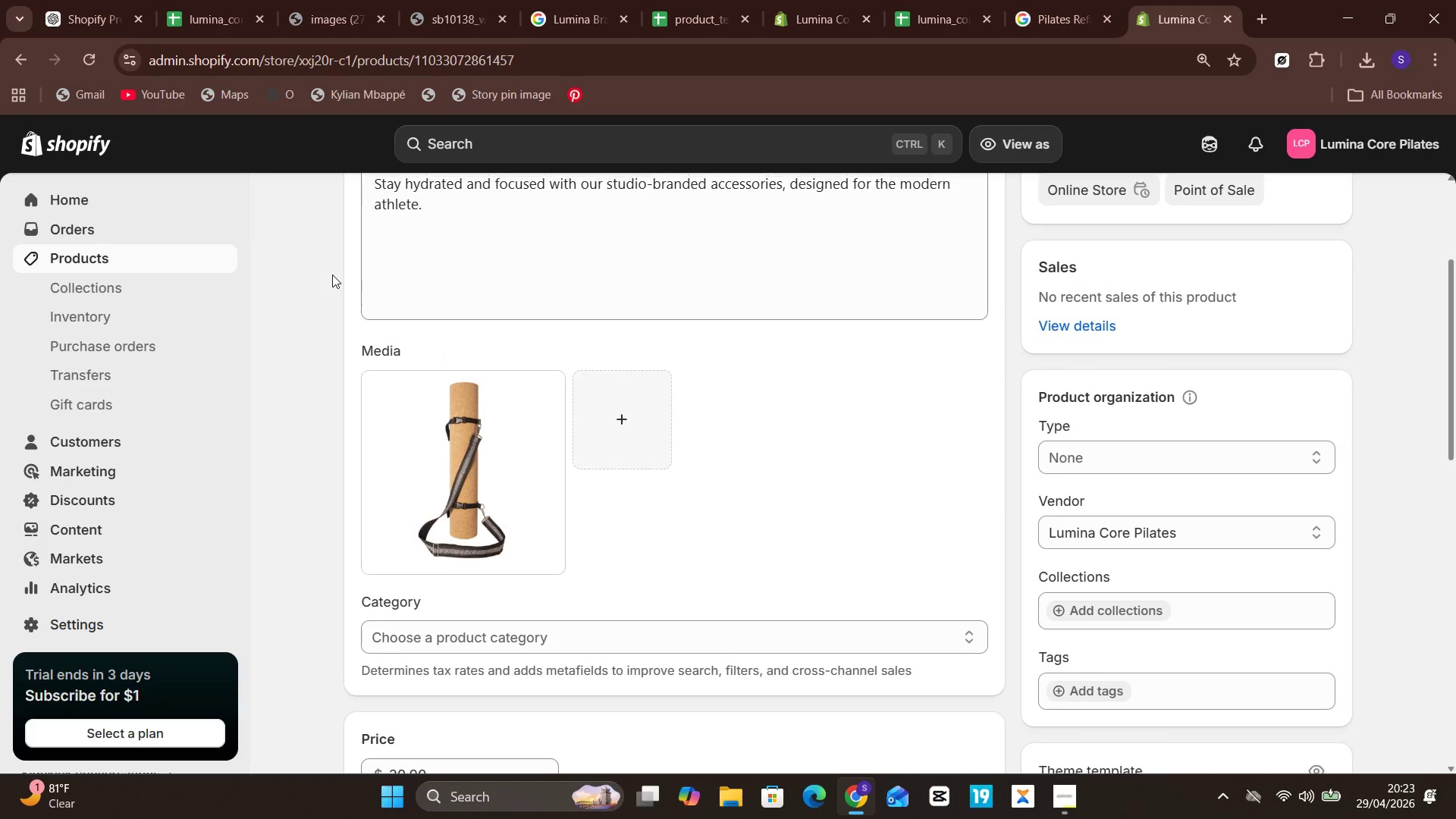 
left_click([477, 278])
 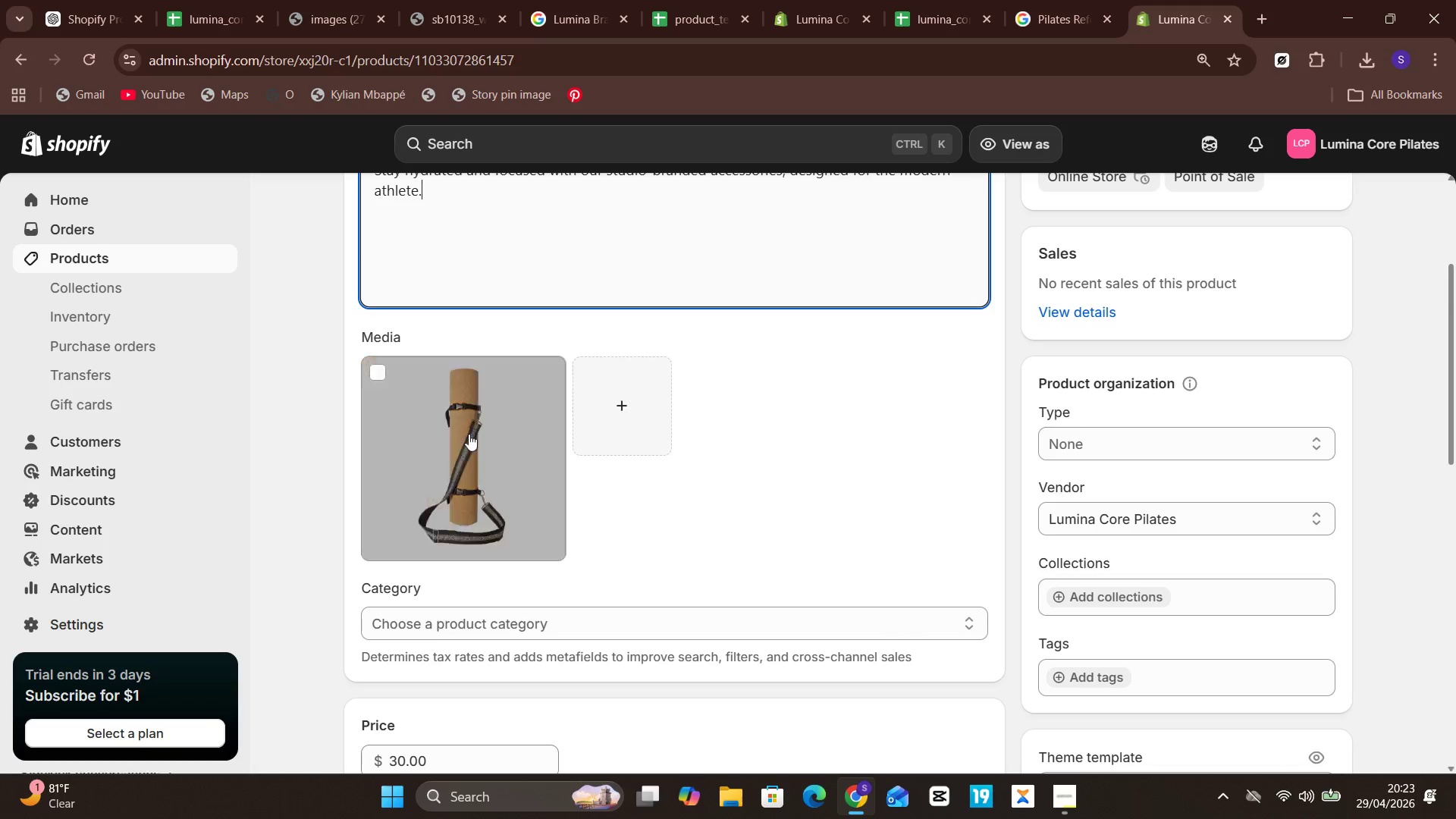 
left_click([466, 450])
 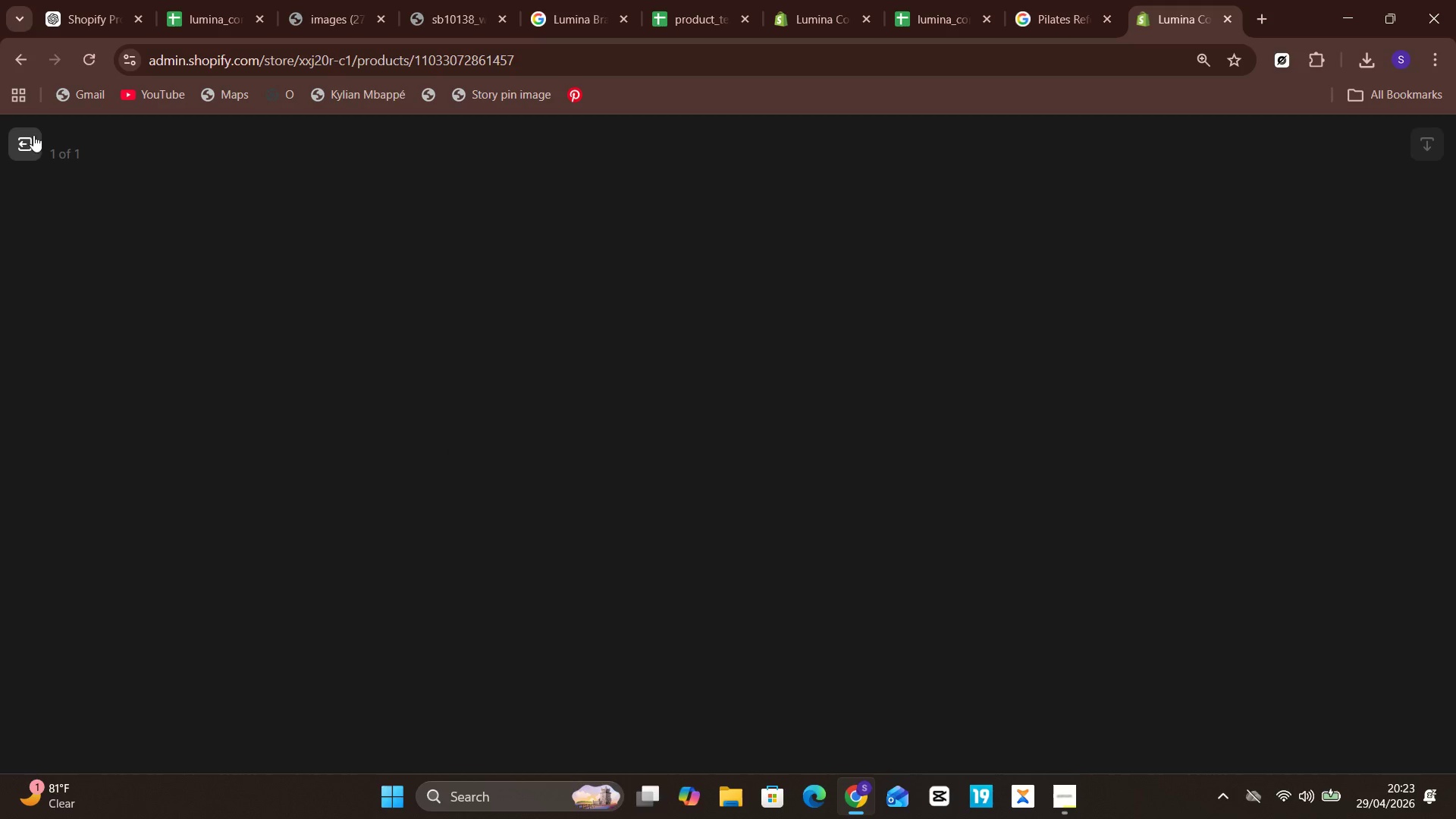 
left_click([18, 130])
 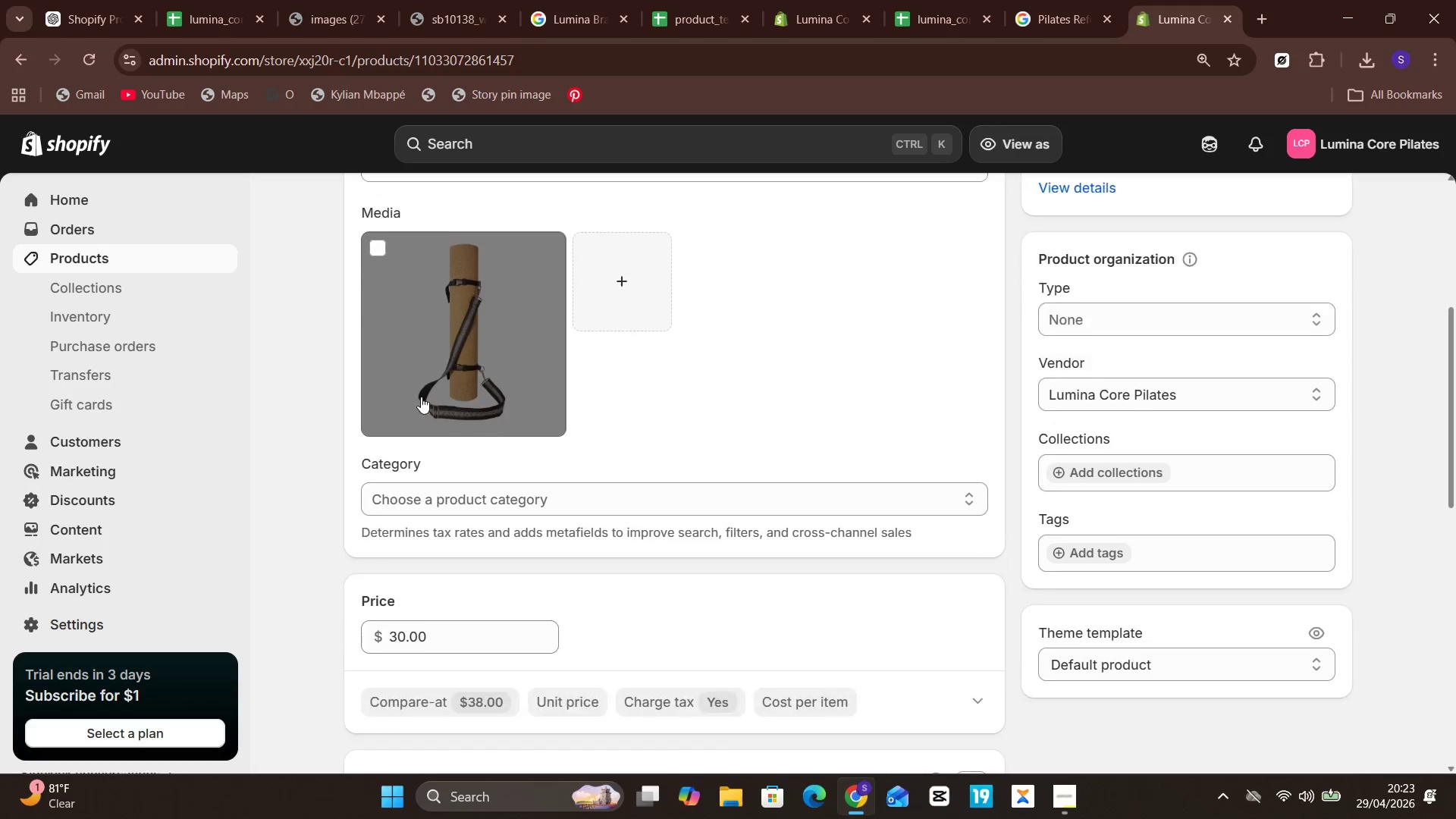 
mouse_move([461, 413])
 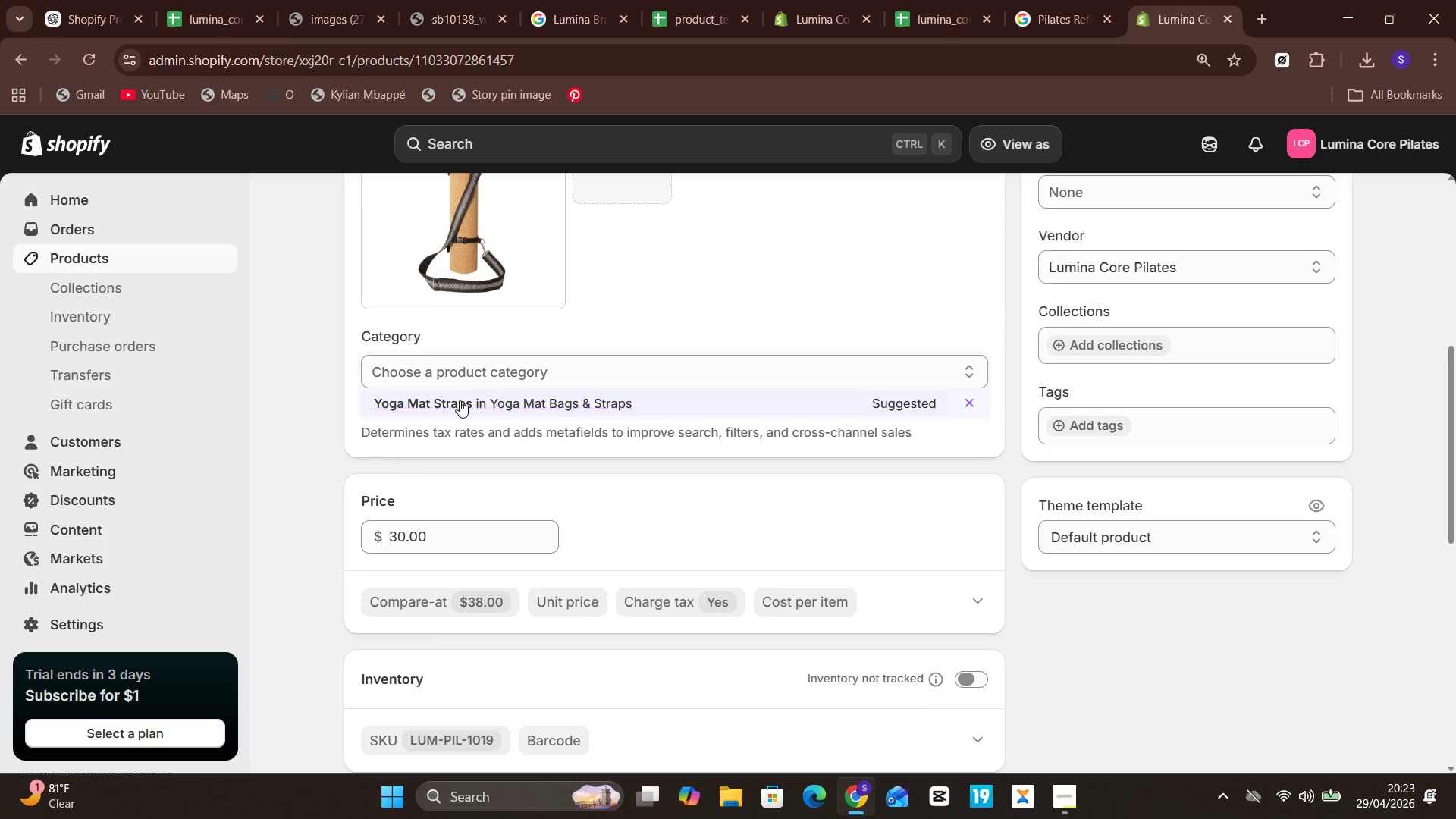 
left_click([460, 400])
 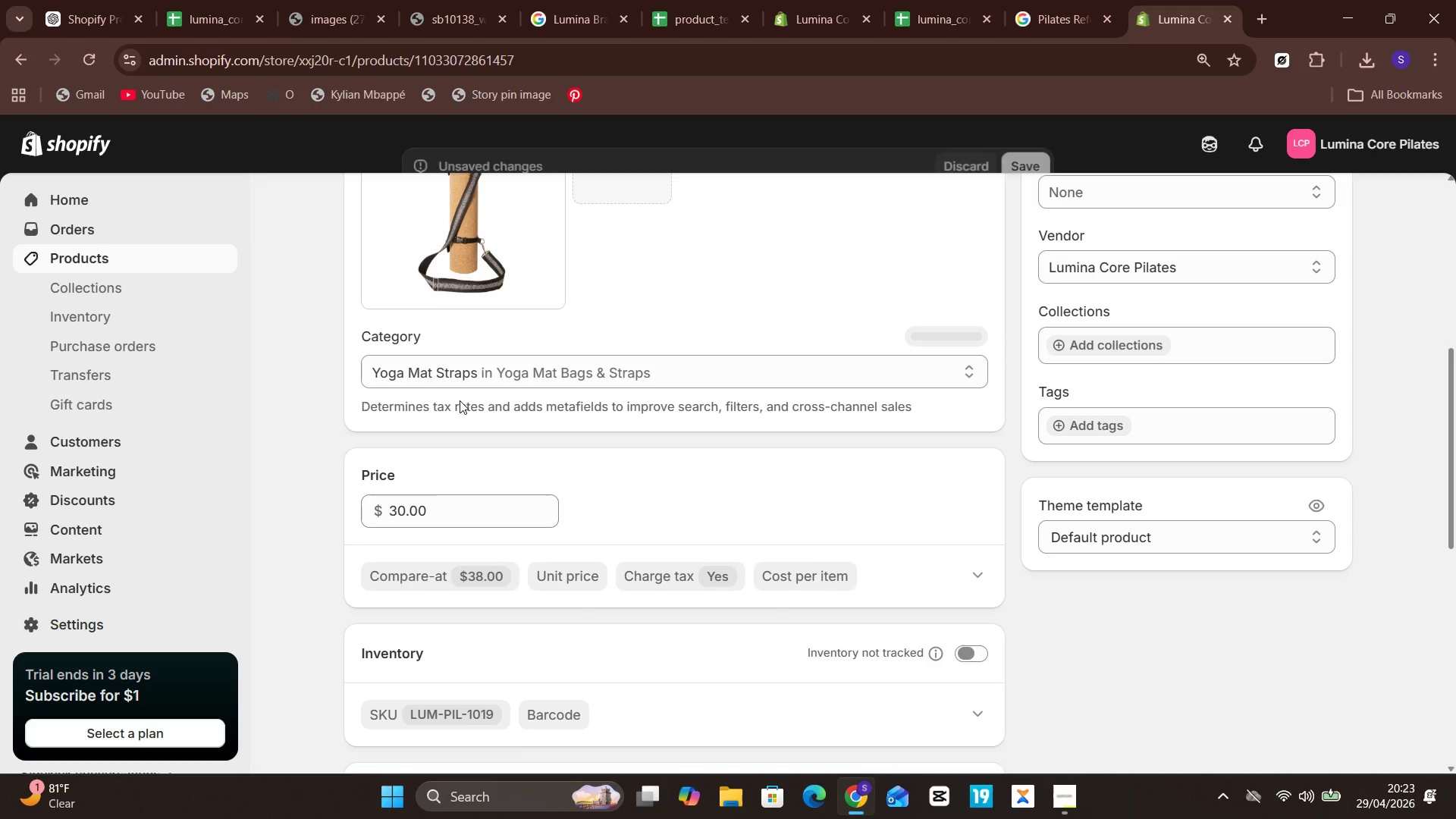 
mouse_move([494, 556])
 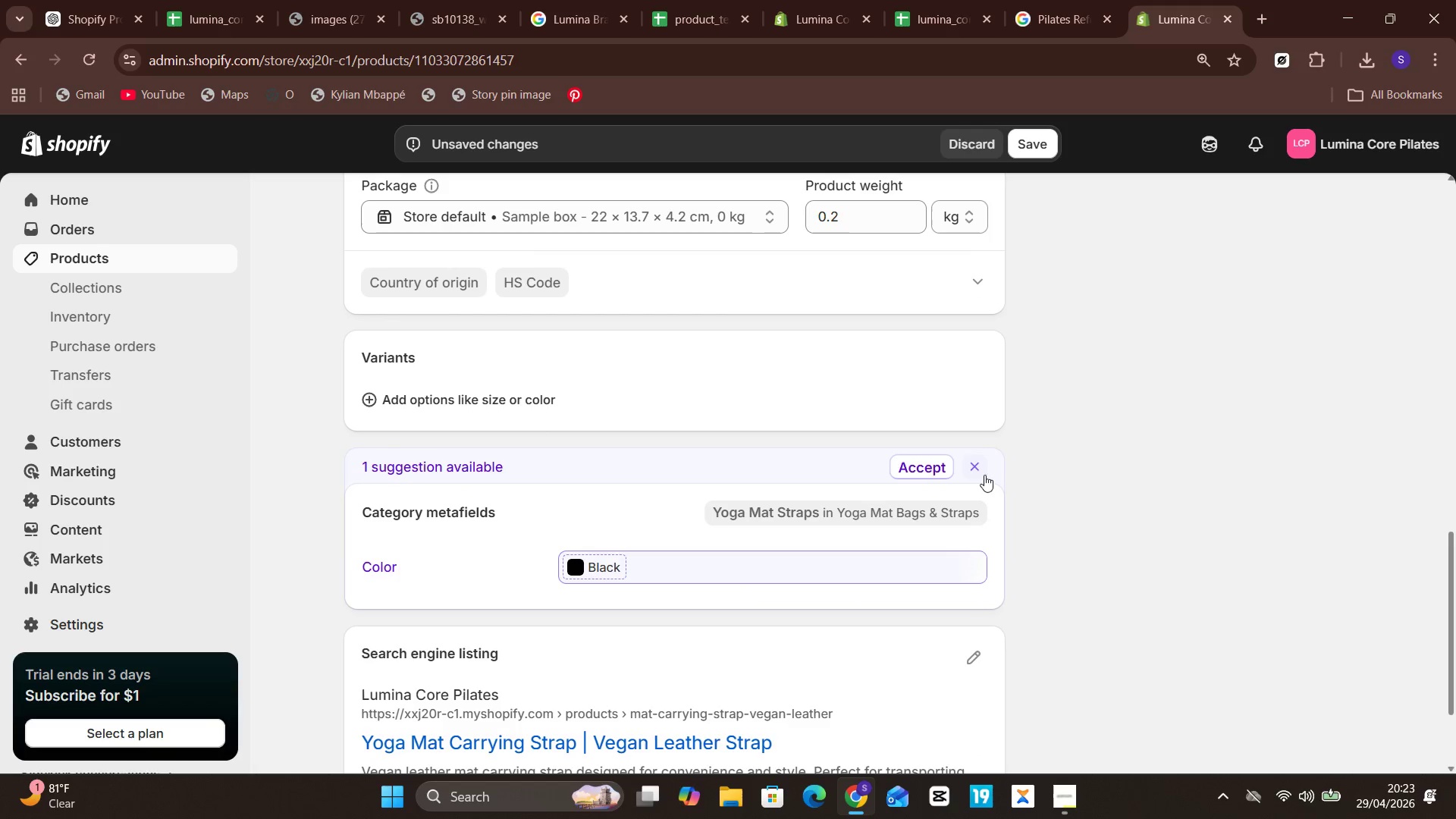 
left_click([975, 469])
 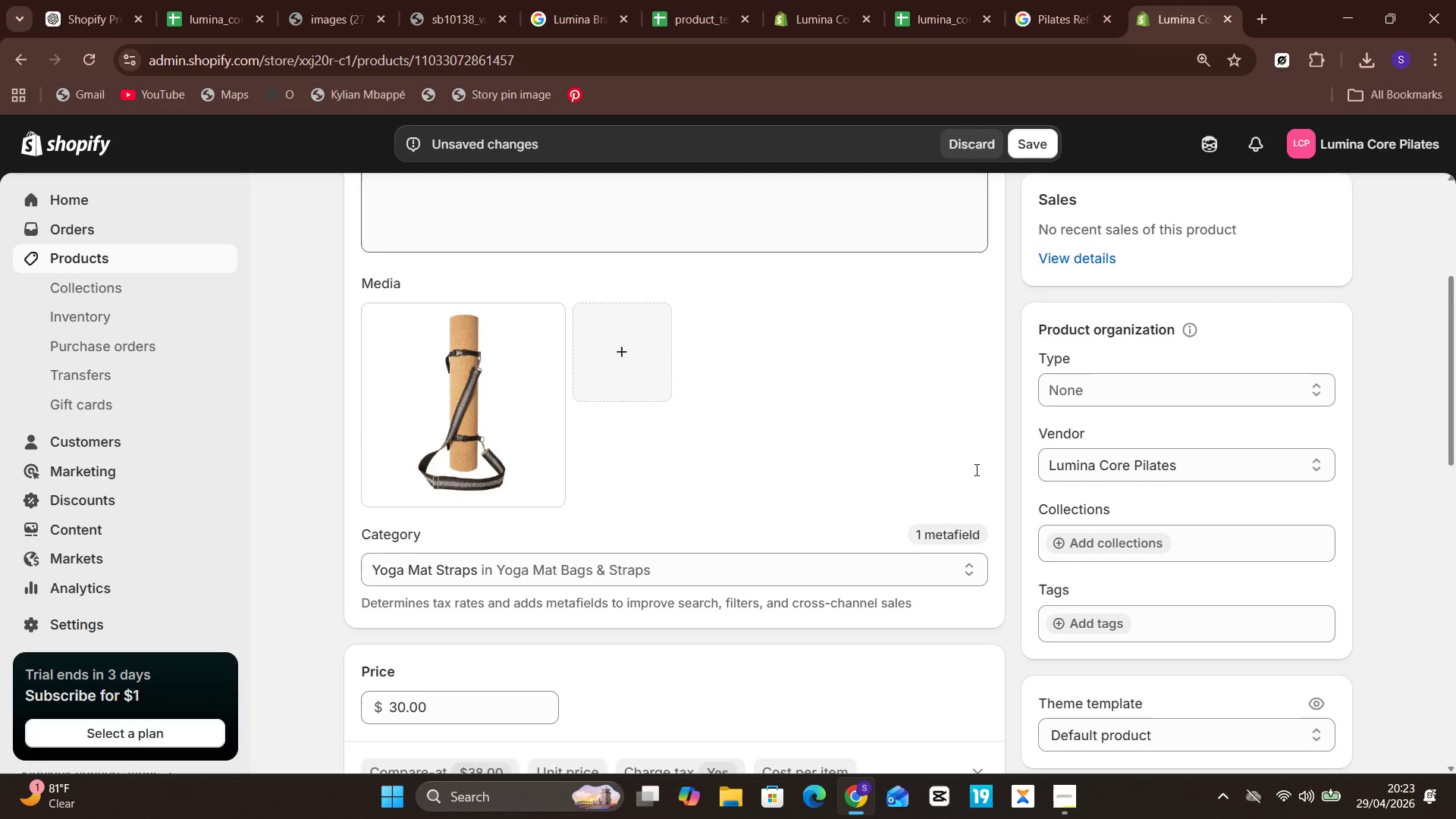 
left_click([1100, 629])
 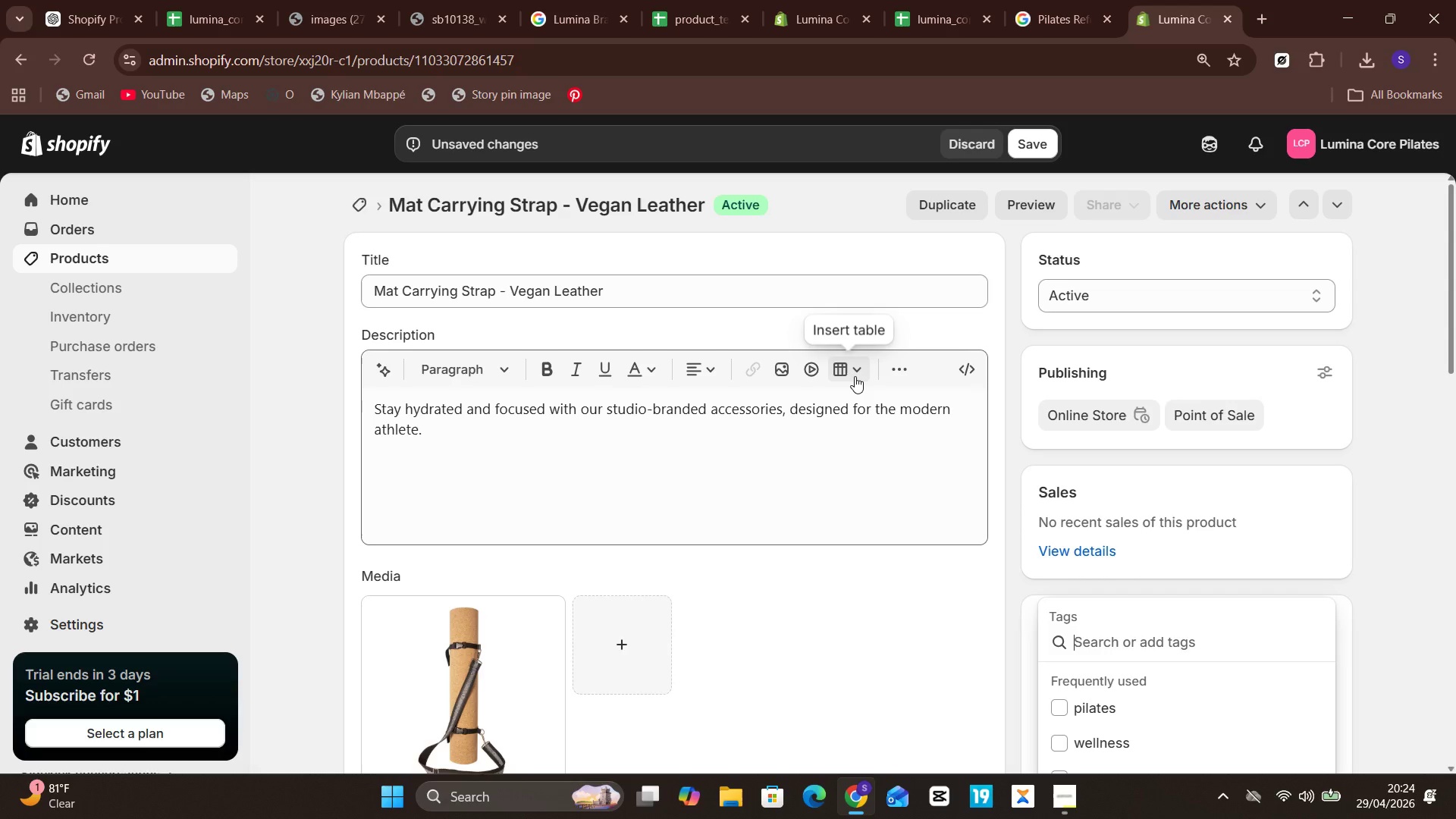 
wait(29.77)
 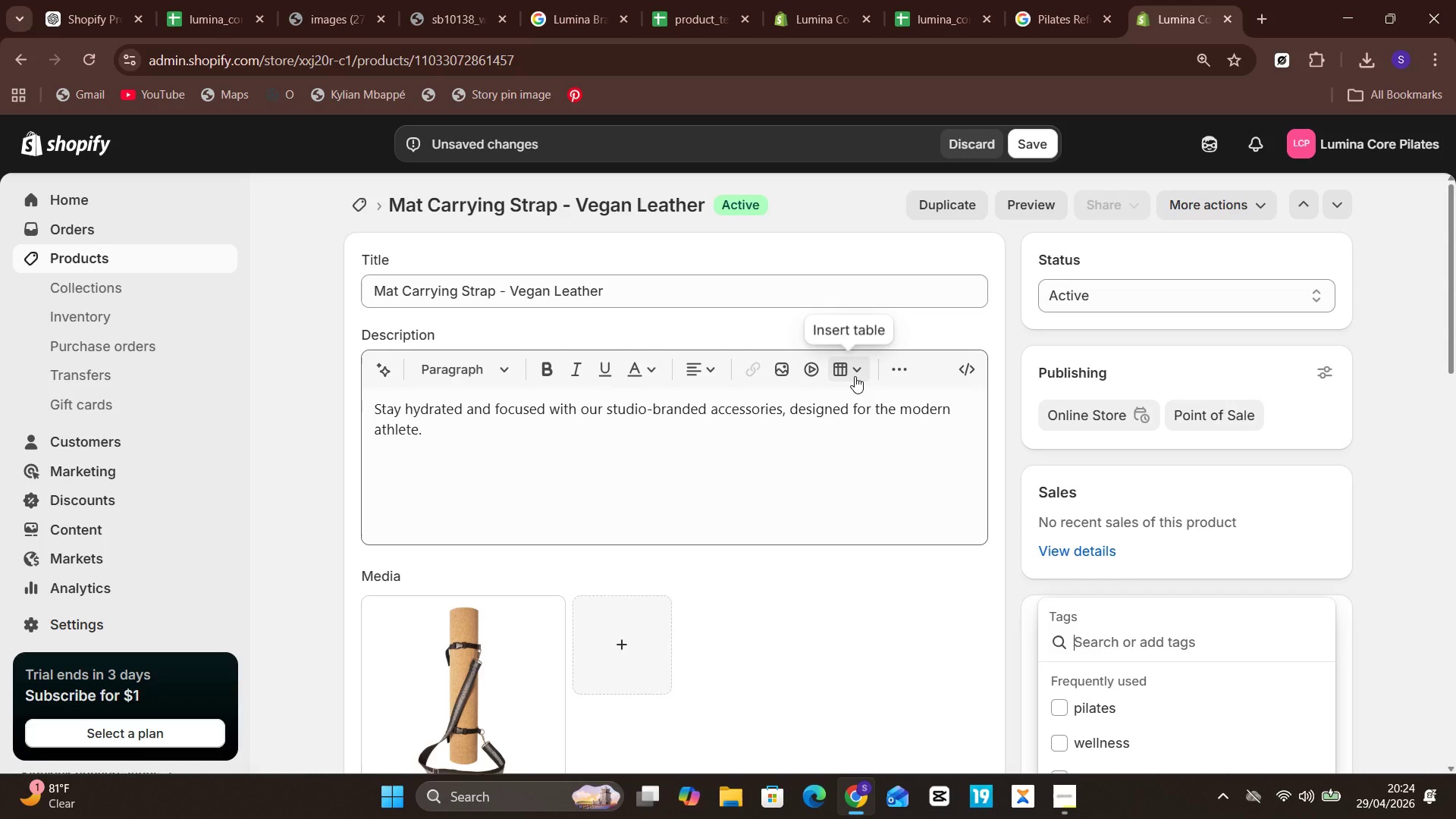 
left_click([1063, 701])
 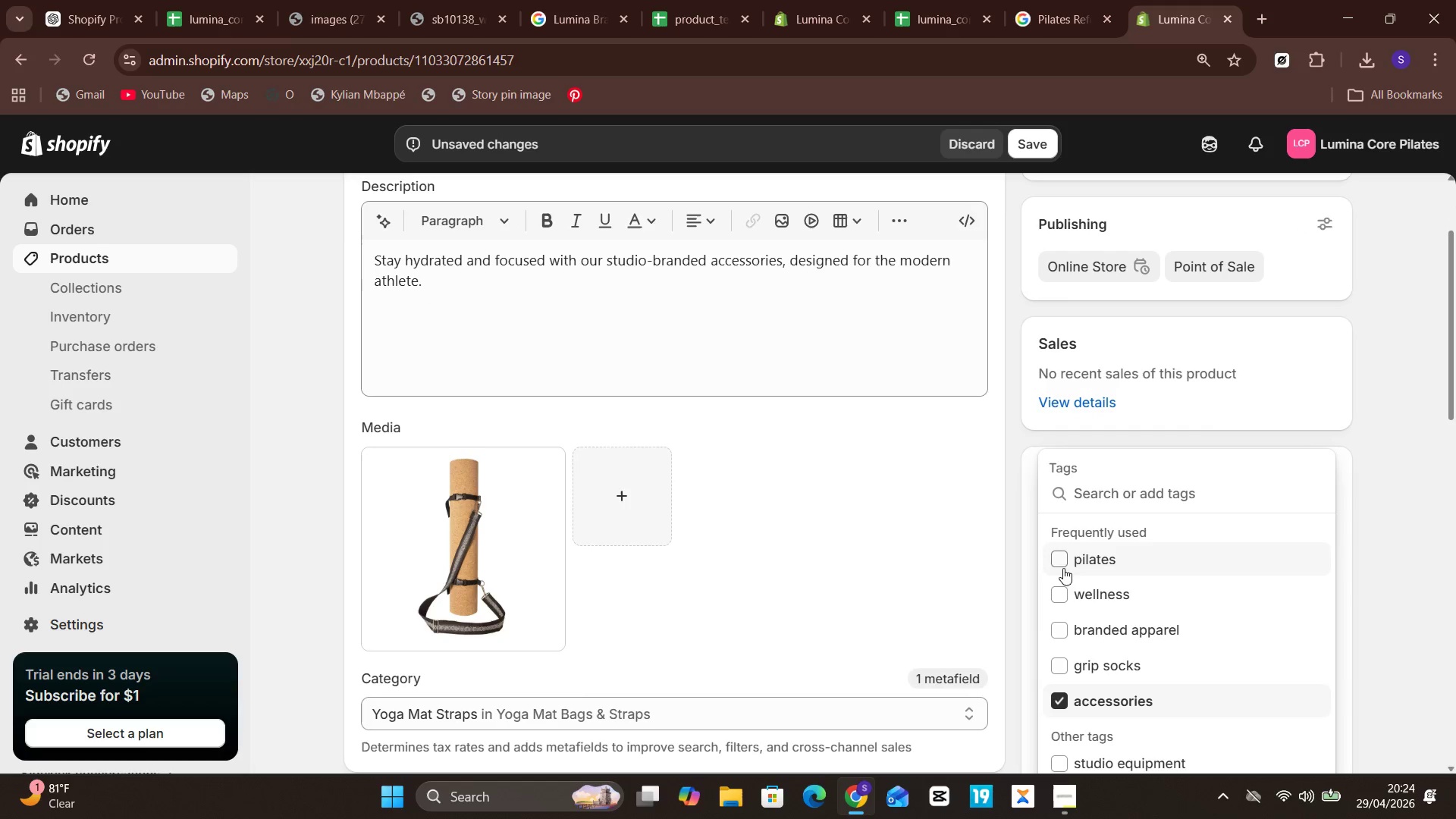 
left_click([1062, 560])
 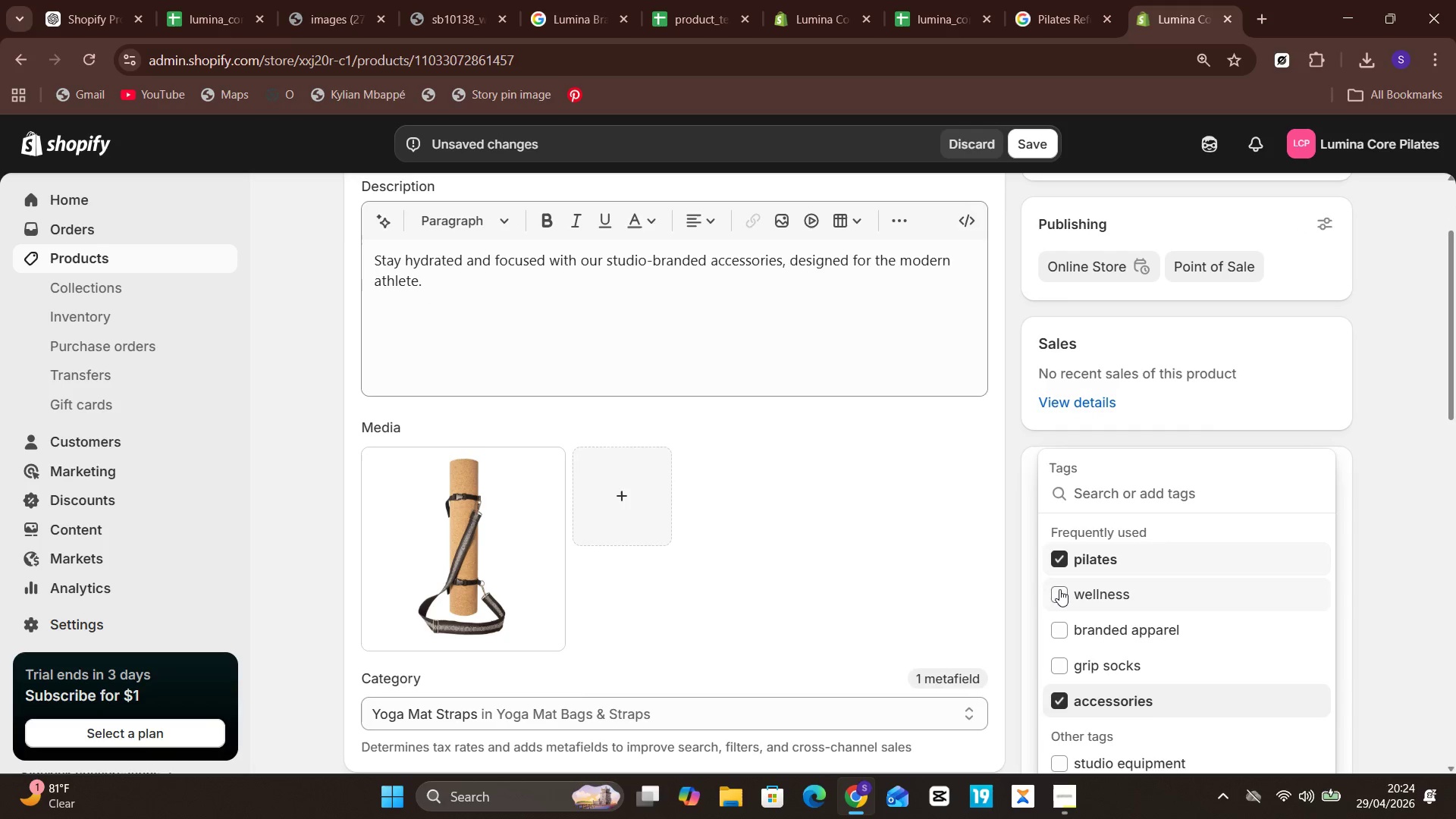 
left_click([1059, 593])
 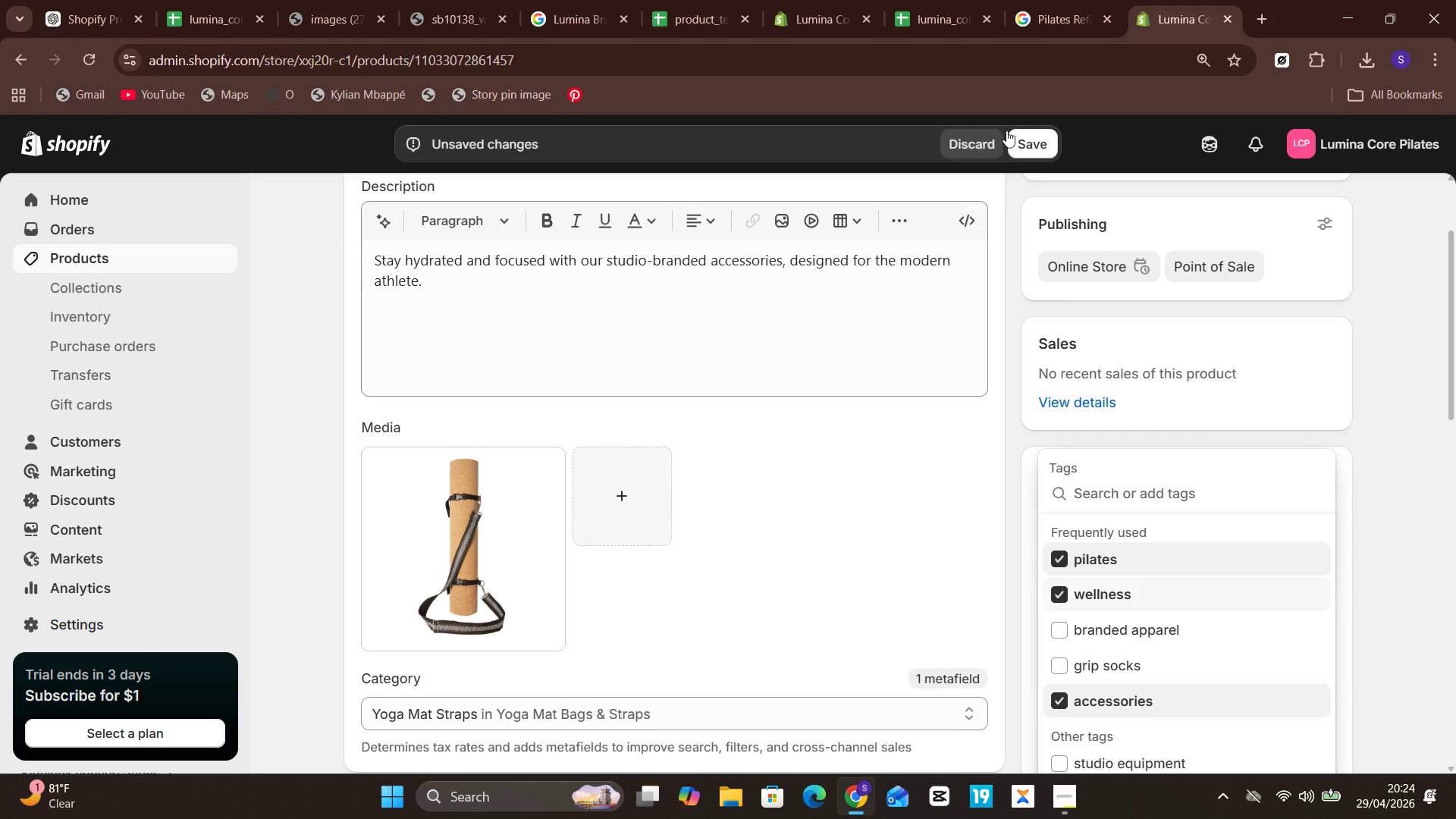 
left_click([1034, 140])
 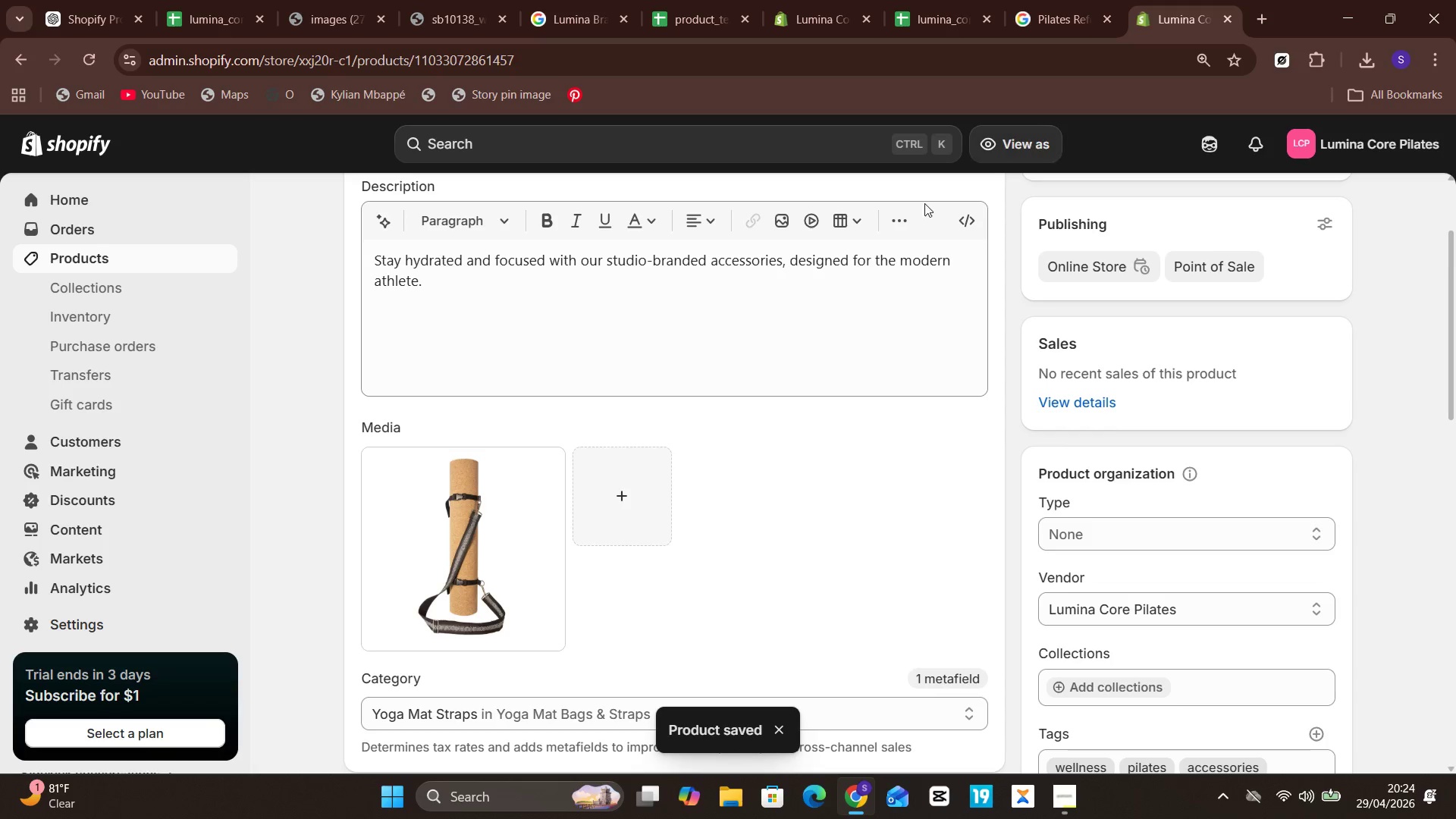 
wait(7.4)
 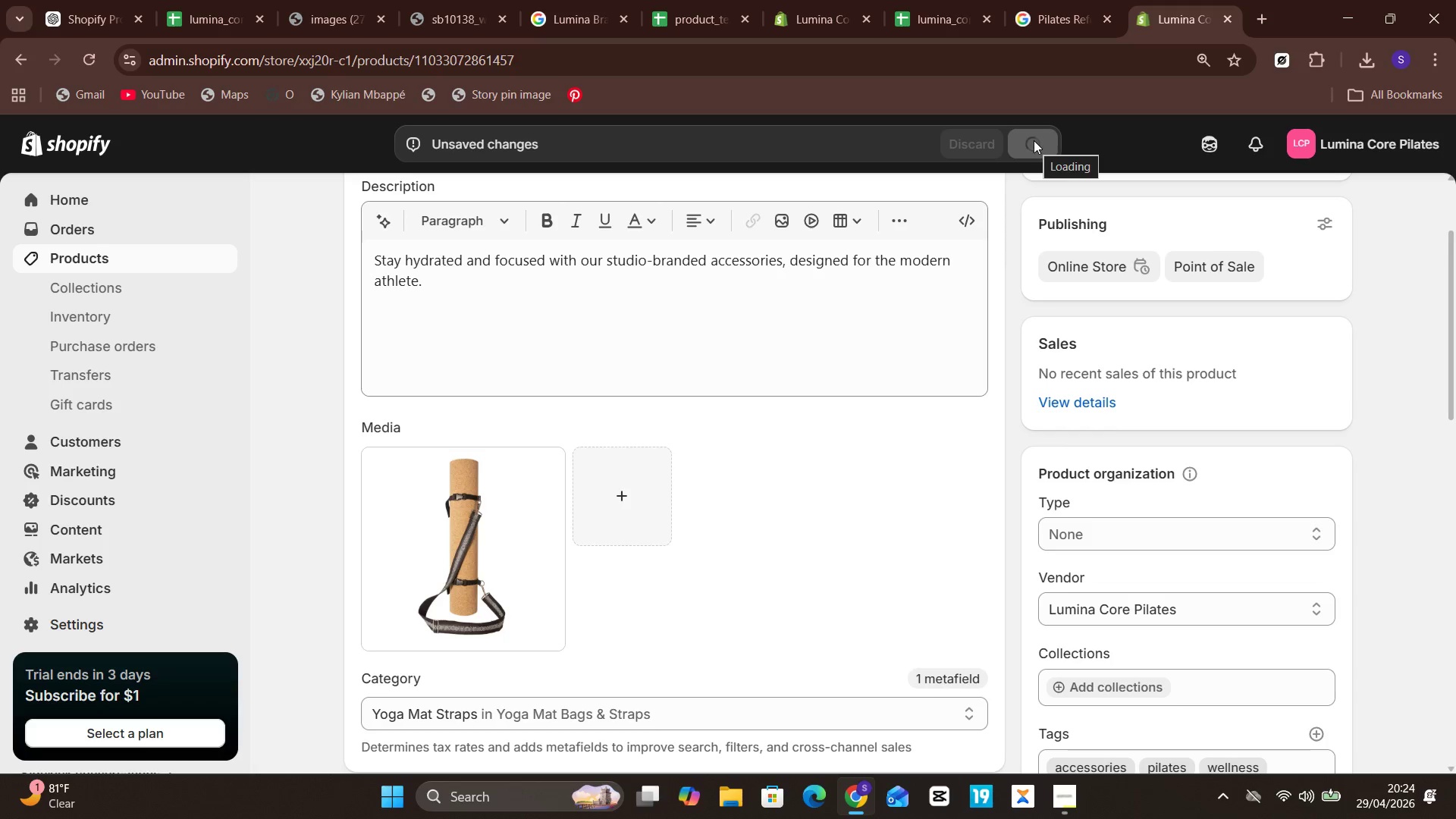 
mouse_move([526, 522])
 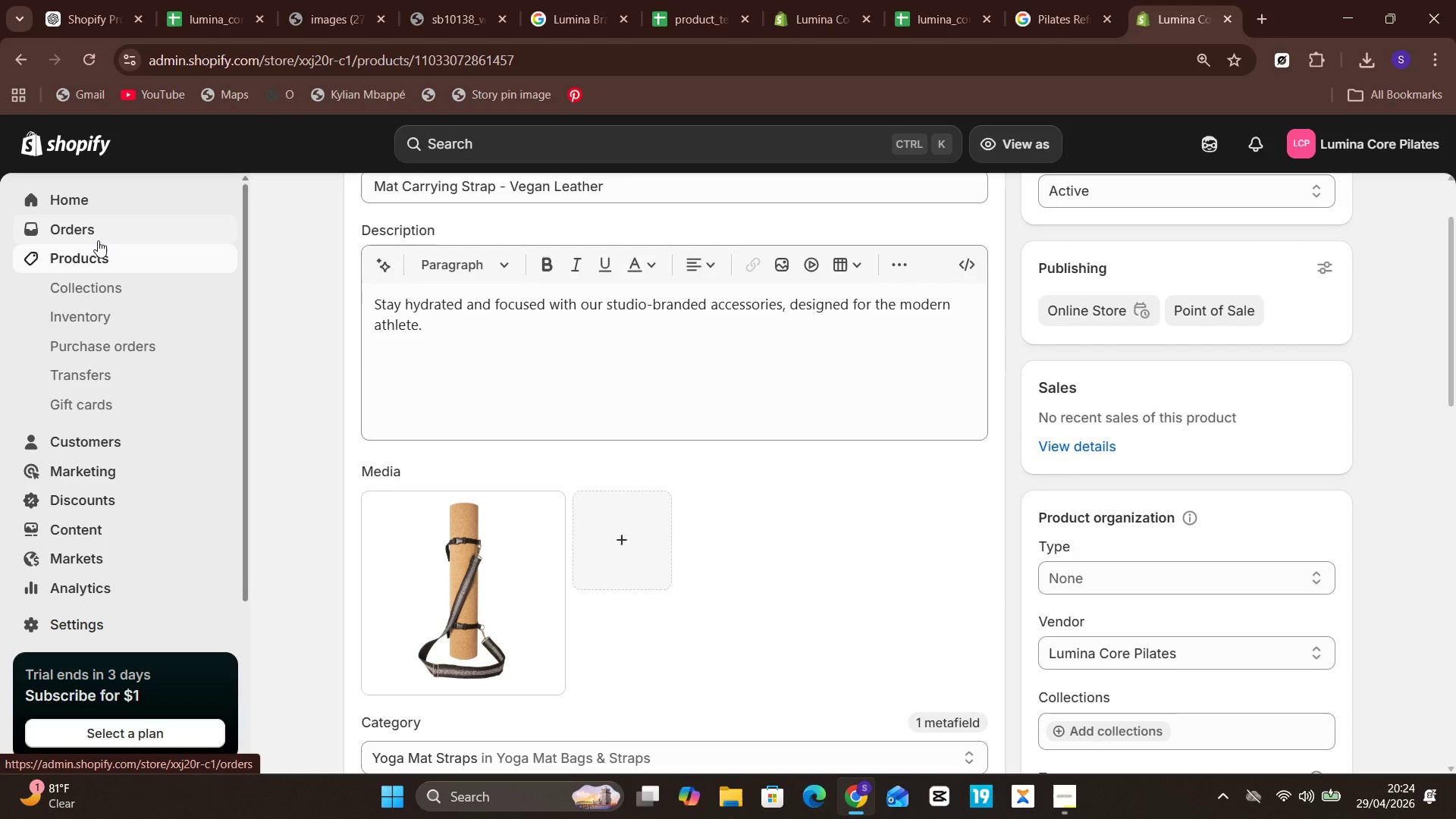 
left_click([98, 253])
 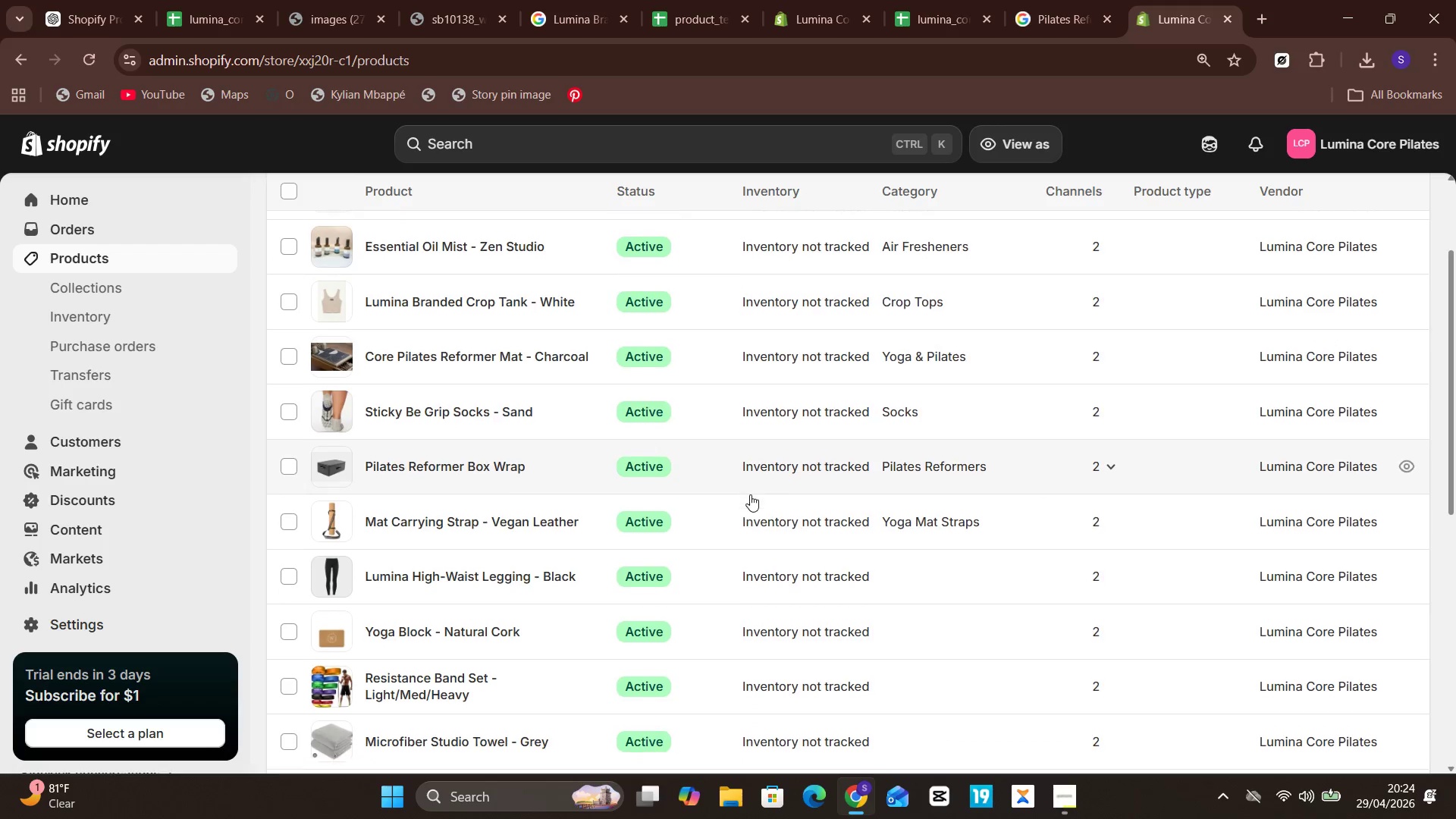 
left_click([460, 435])
 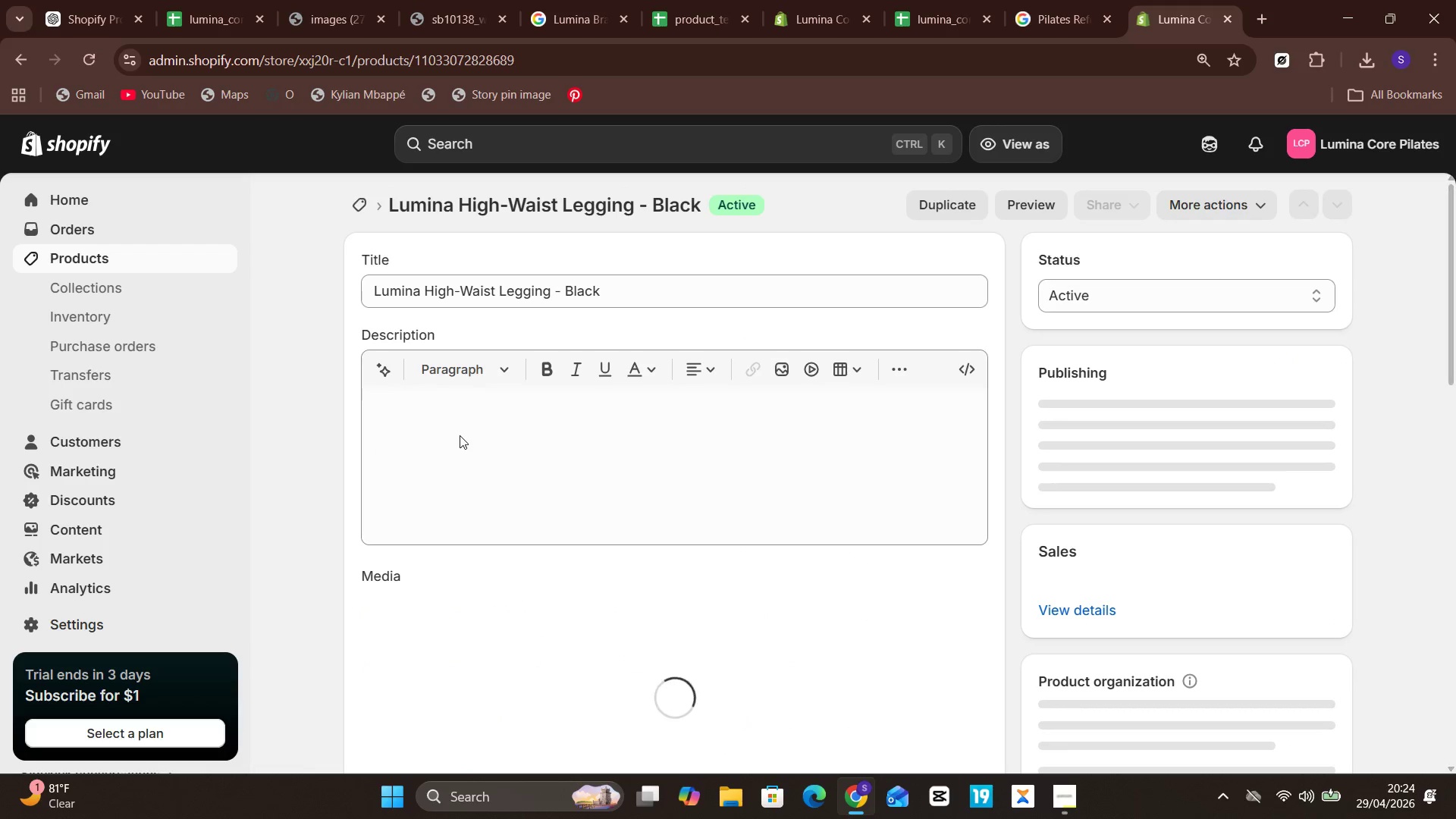 
left_click([560, 460])
 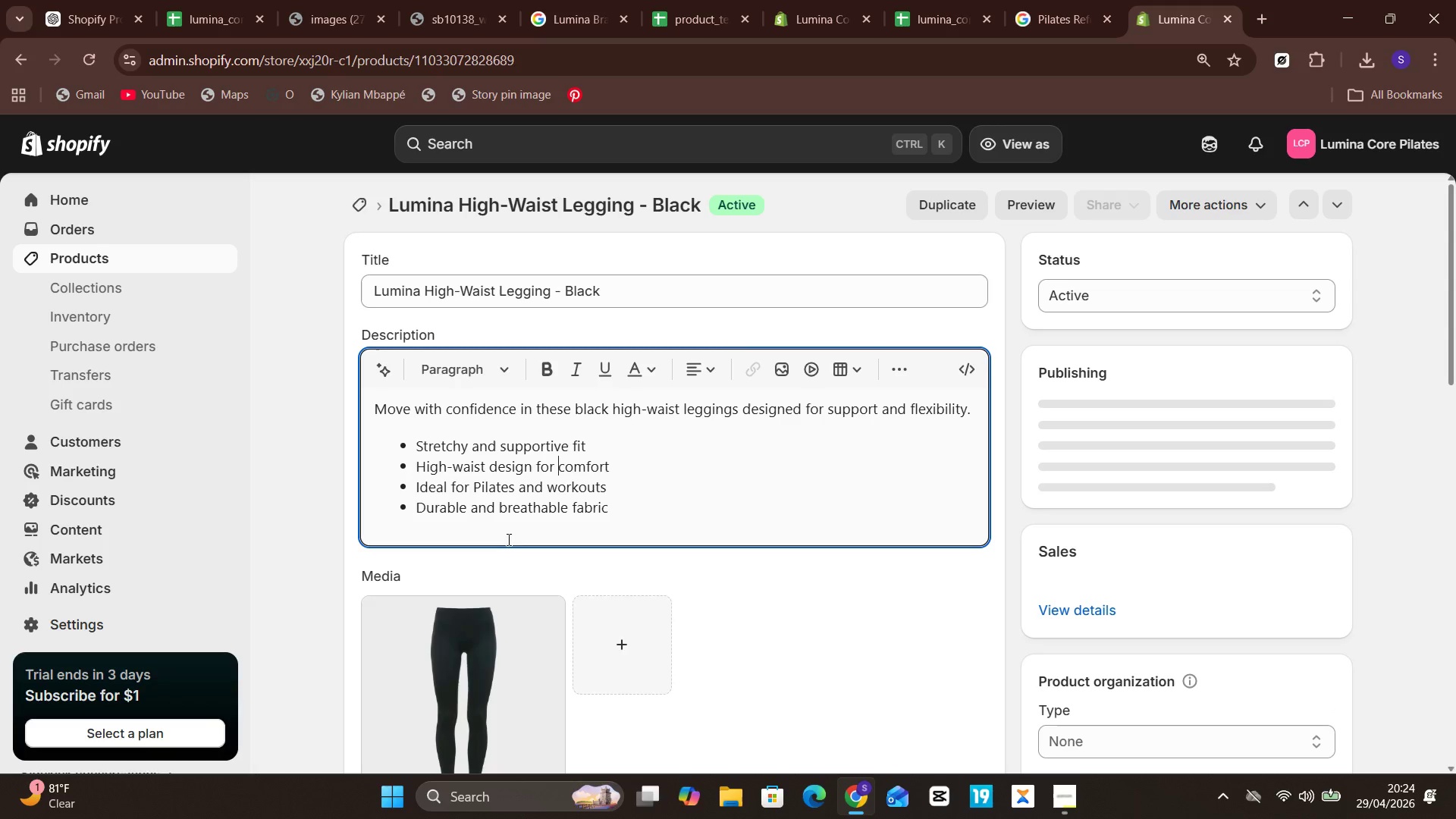 
mouse_move([448, 633])
 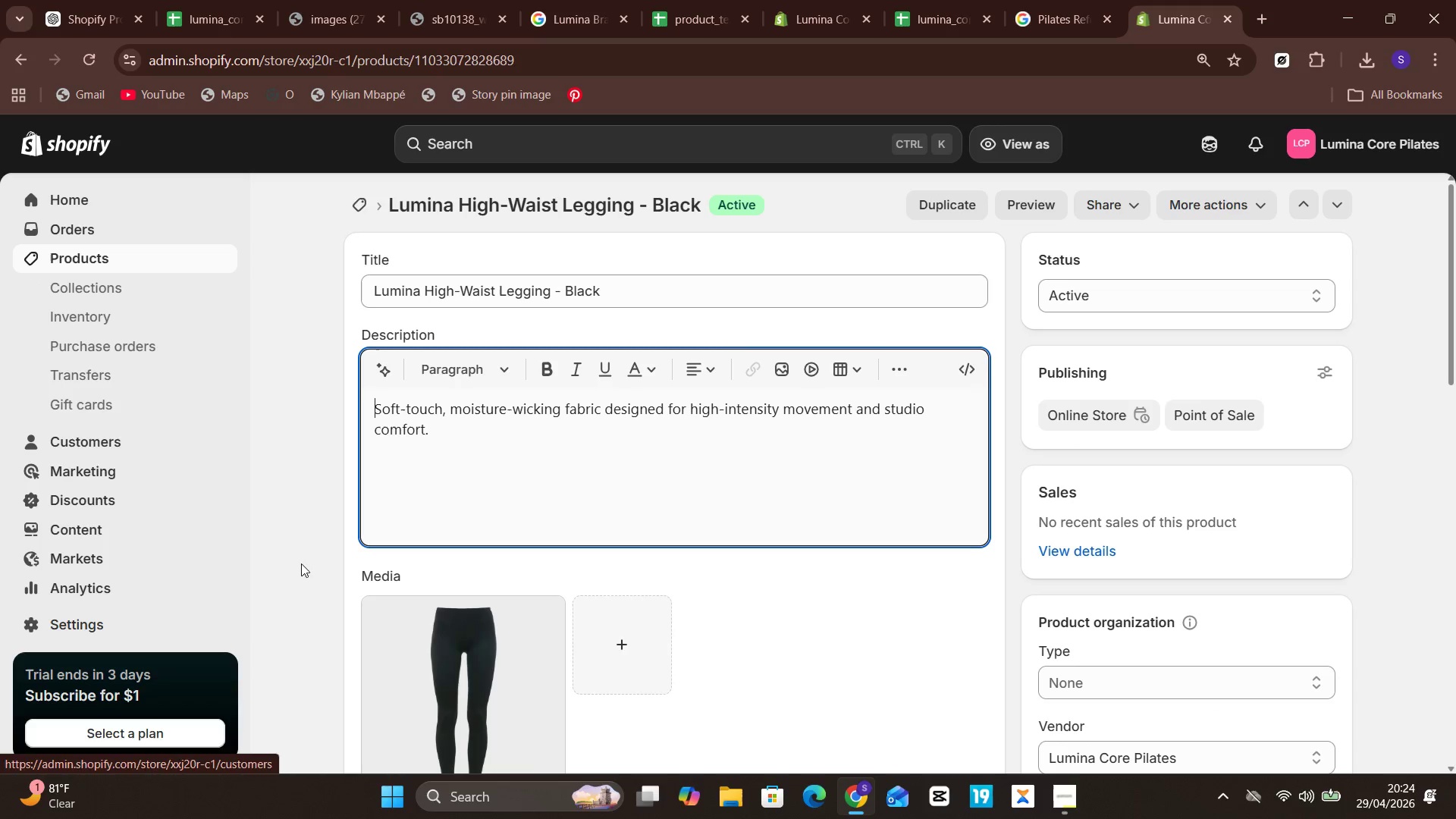 
left_click([413, 634])
 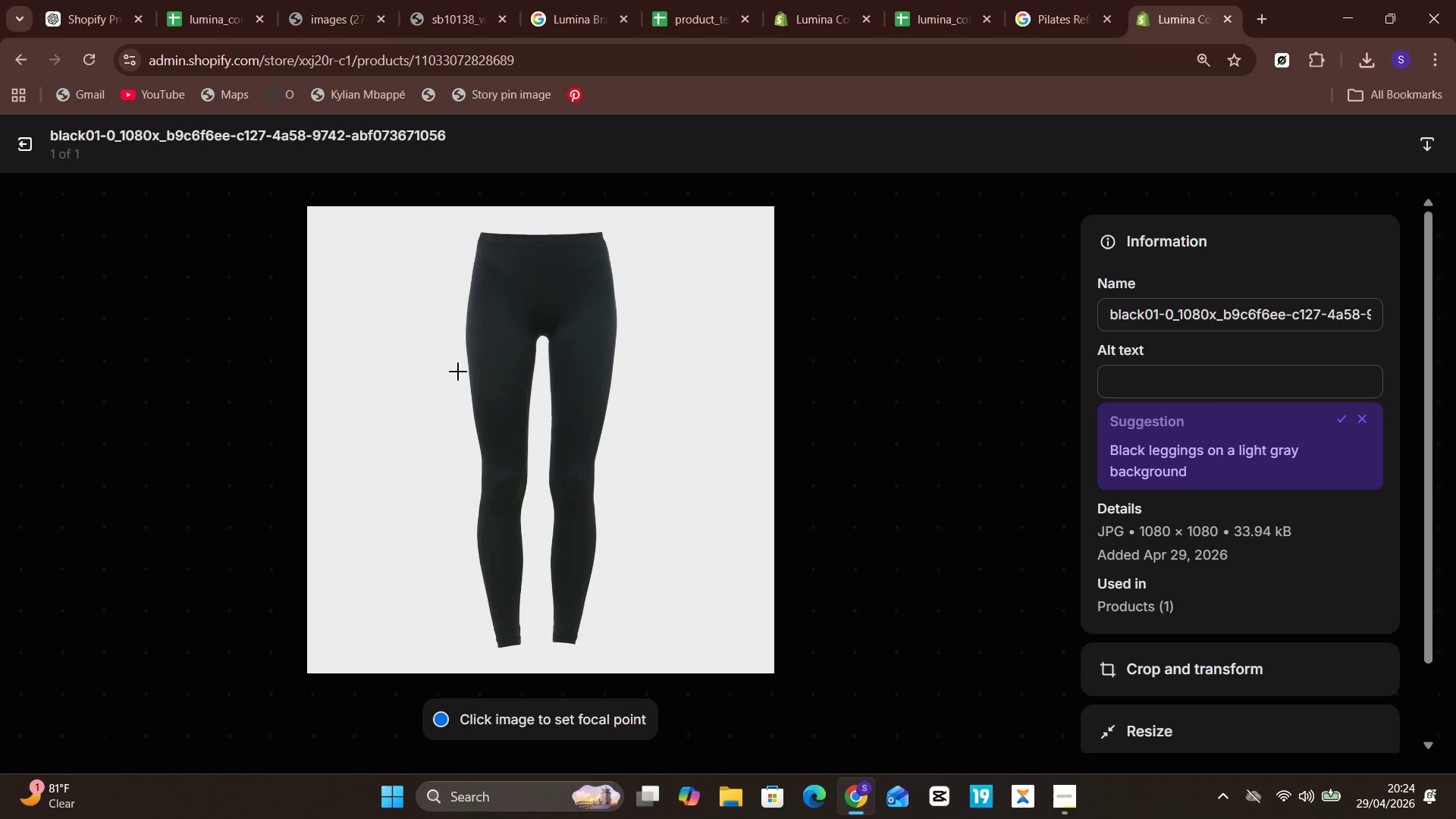 
left_click([35, 149])
 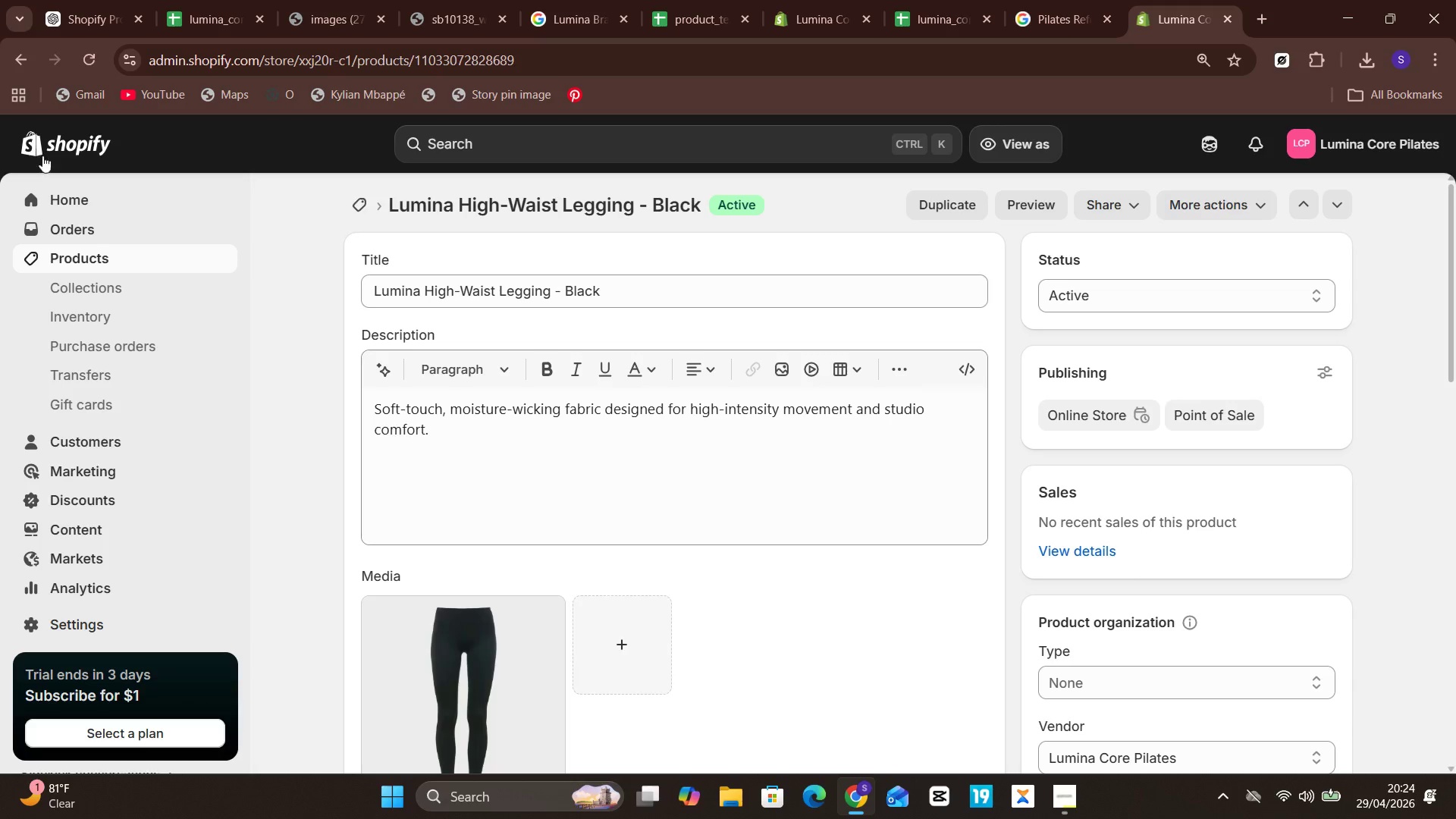 
mouse_move([491, 571])
 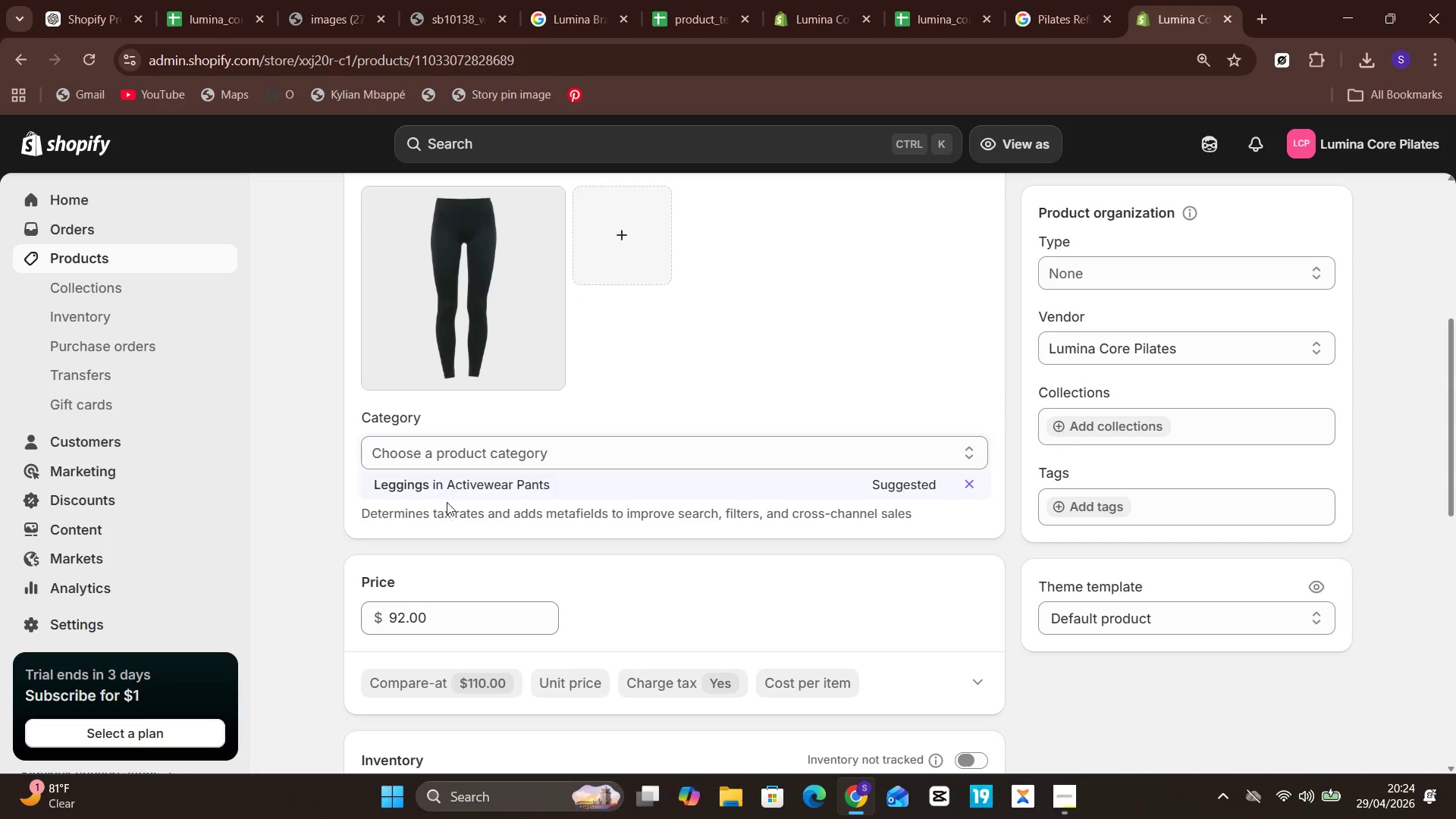 
left_click([452, 479])
 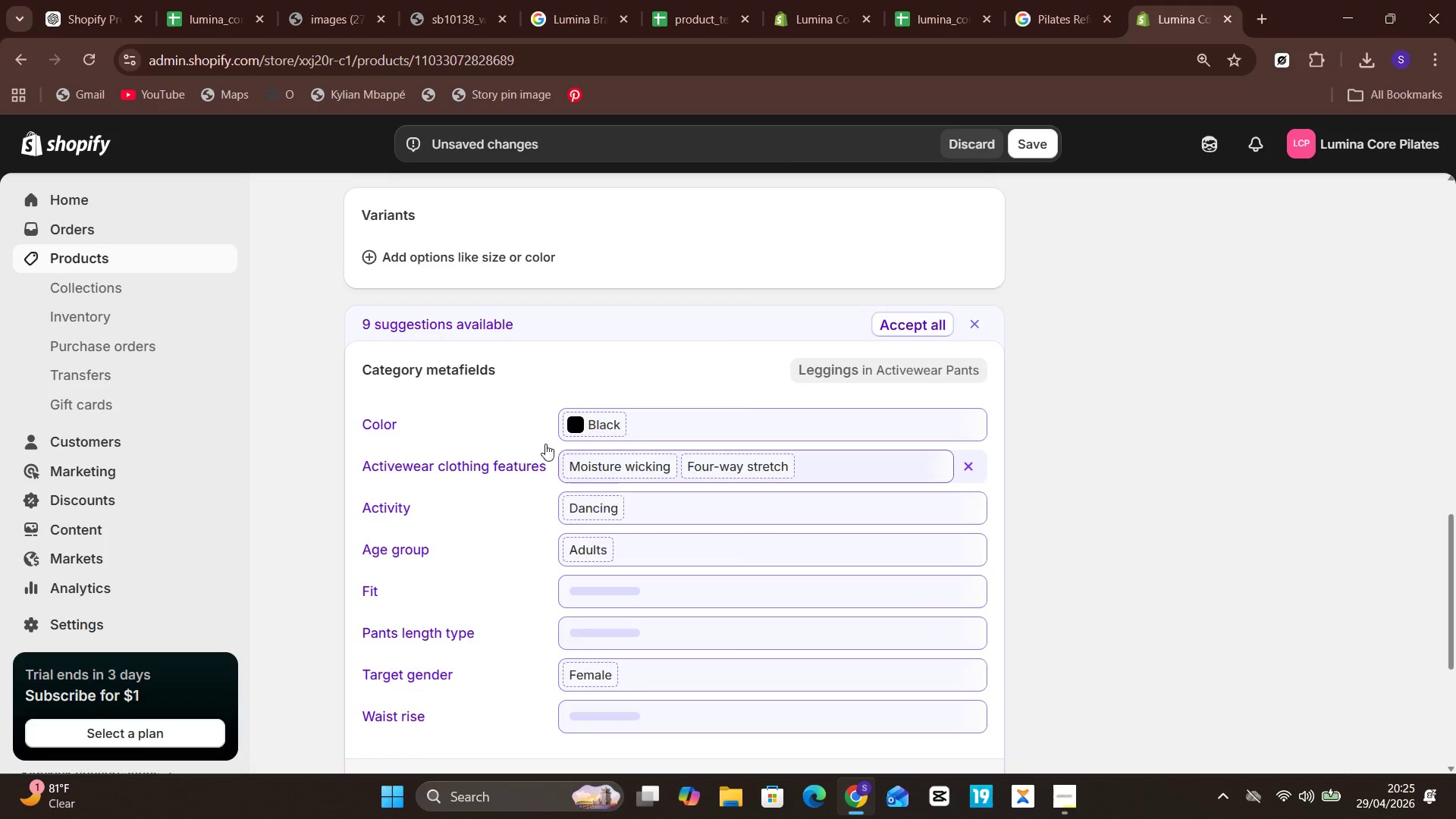 
wait(5.12)
 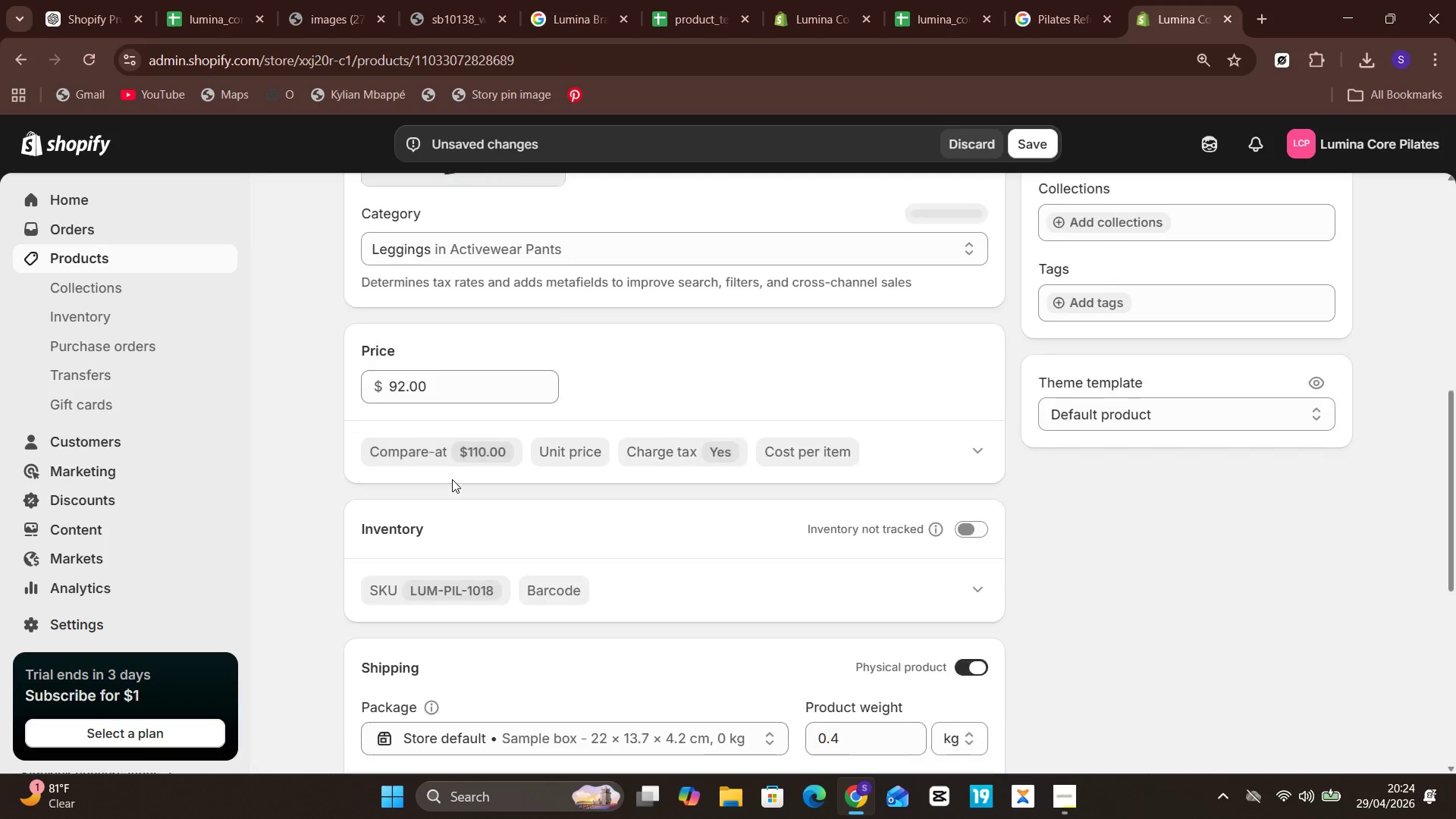 
left_click([974, 325])
 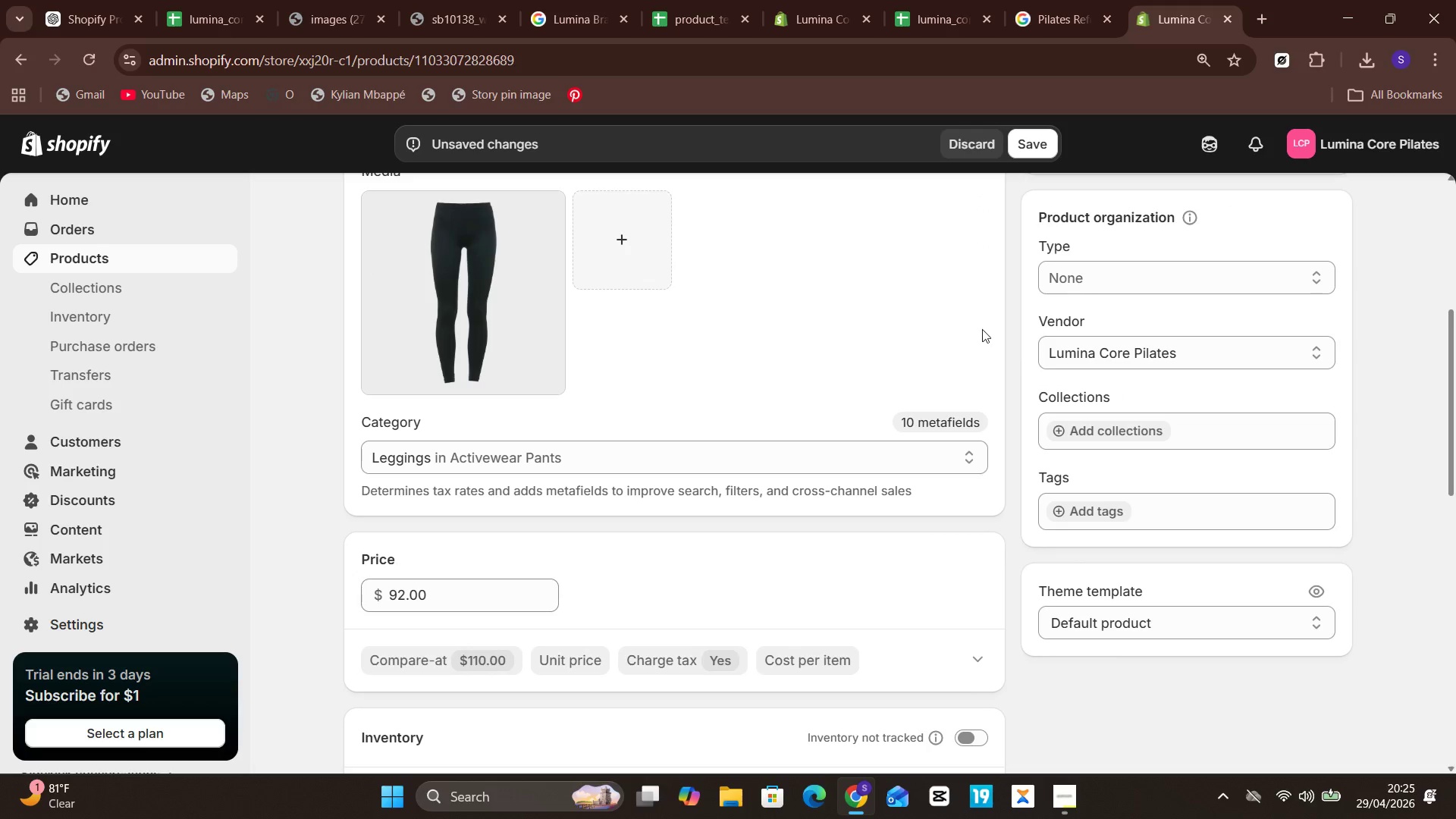 
wait(5.59)
 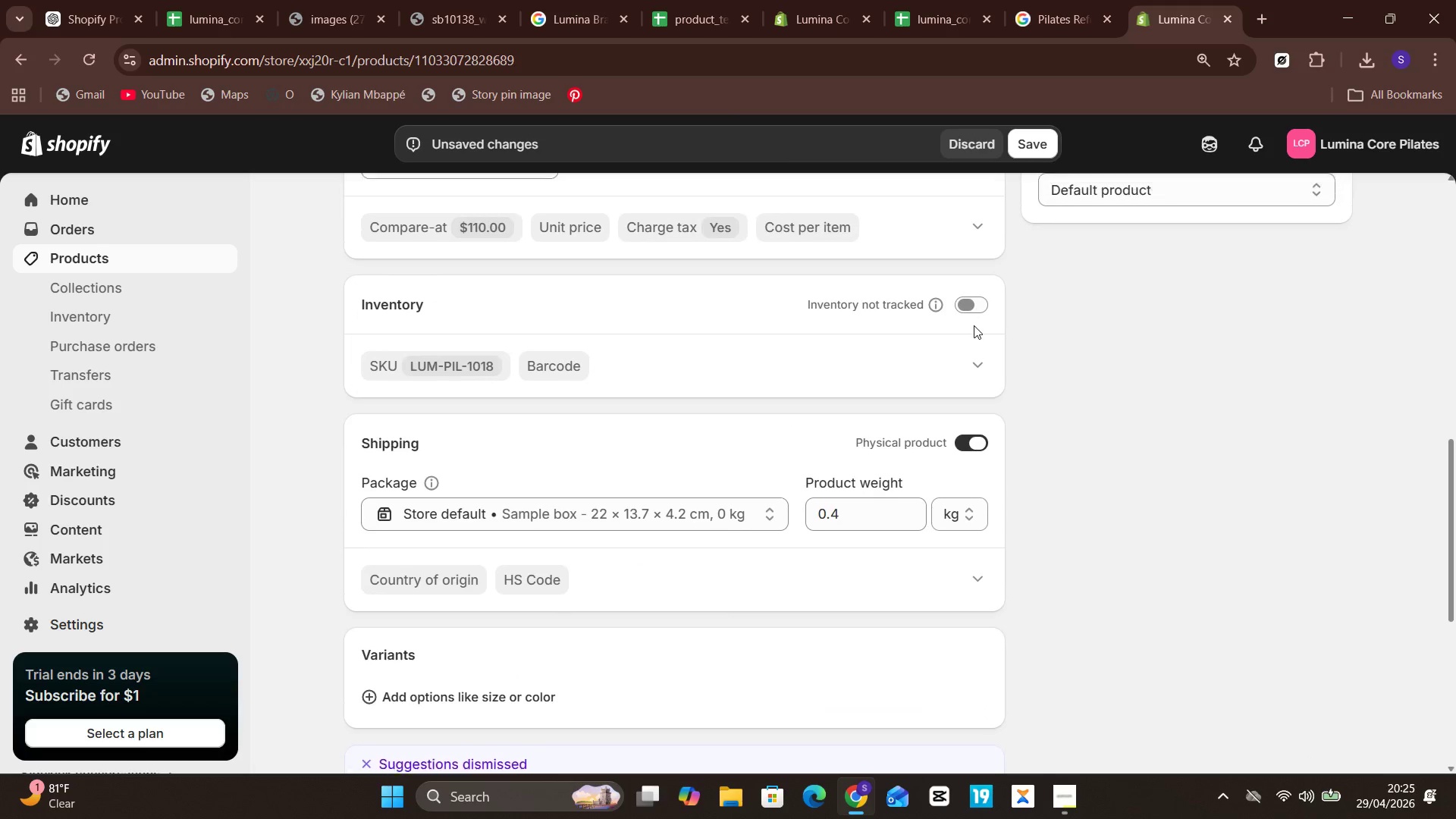 
left_click([1096, 504])
 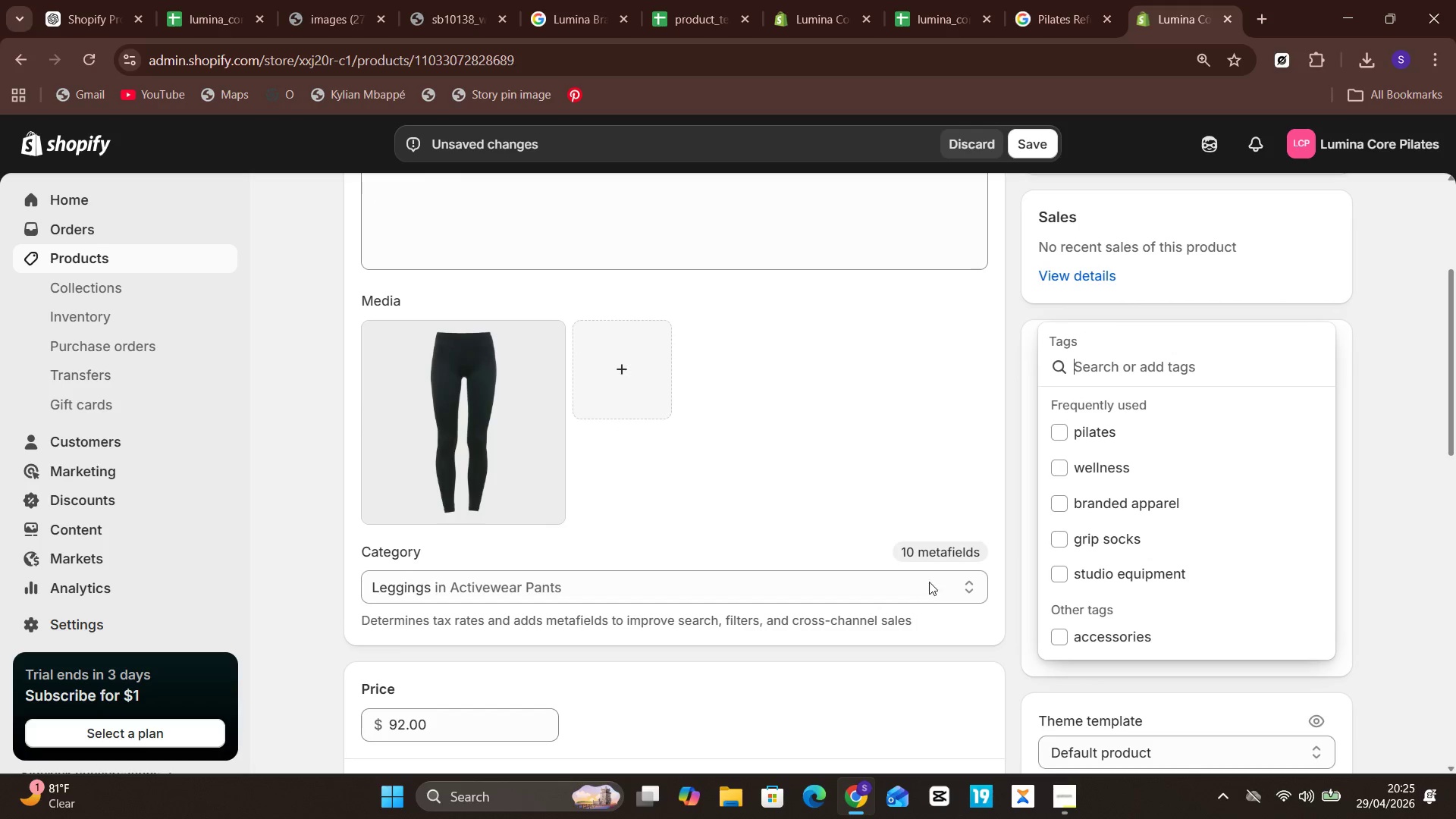 
wait(7.64)
 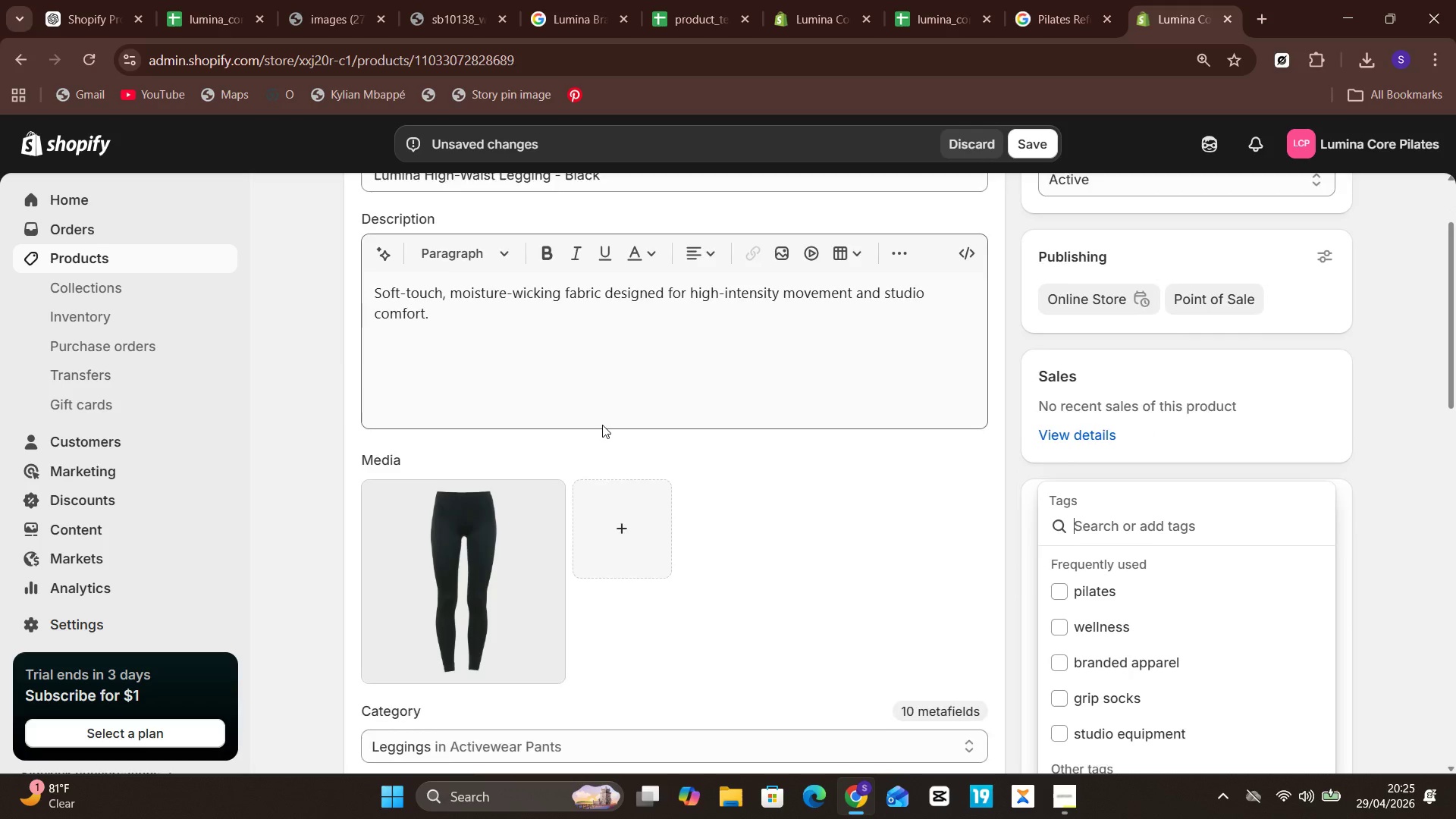 
left_click([1081, 460])
 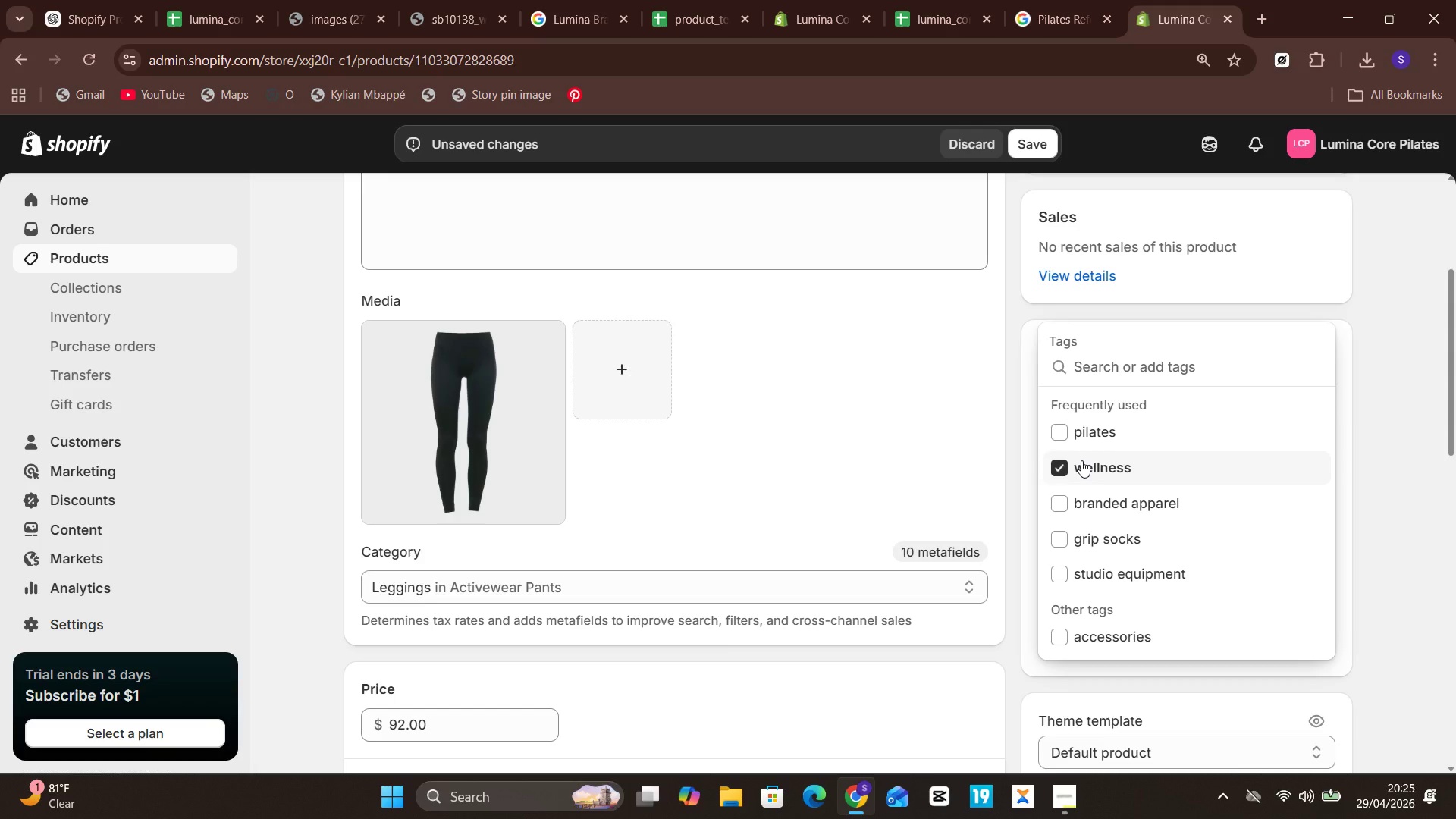 
wait(8.56)
 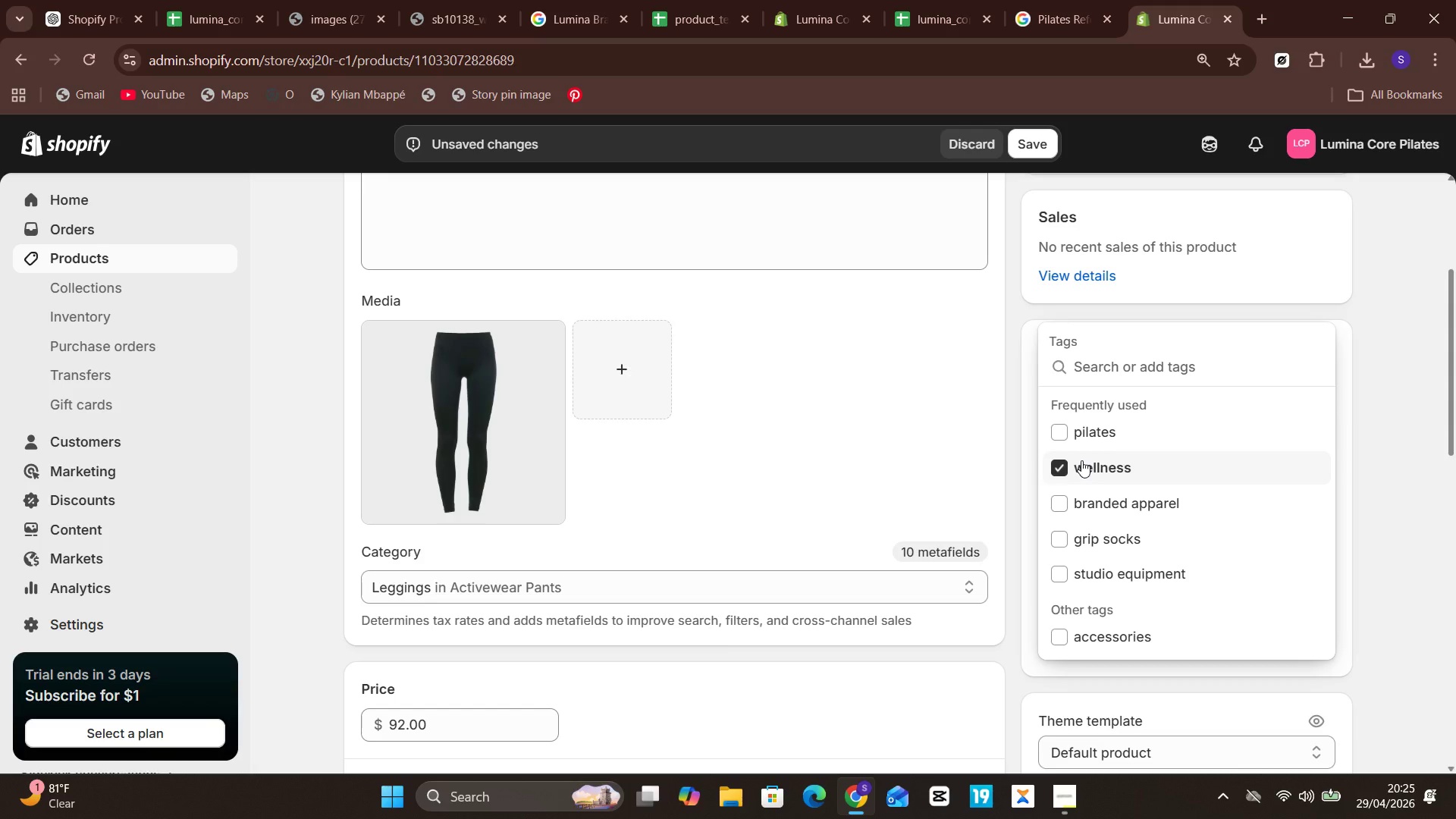 
left_click([1056, 432])
 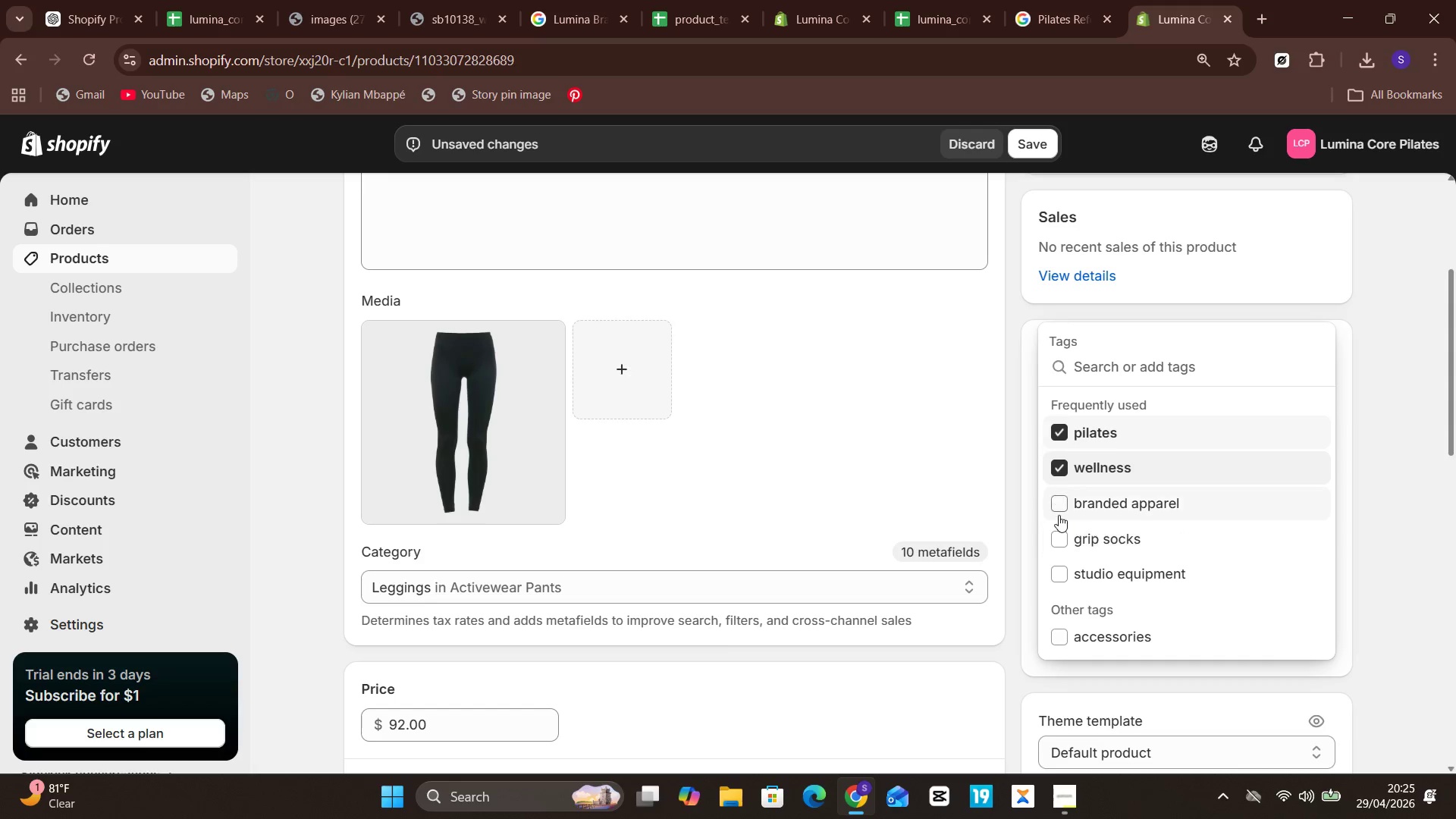 
left_click([1059, 504])
 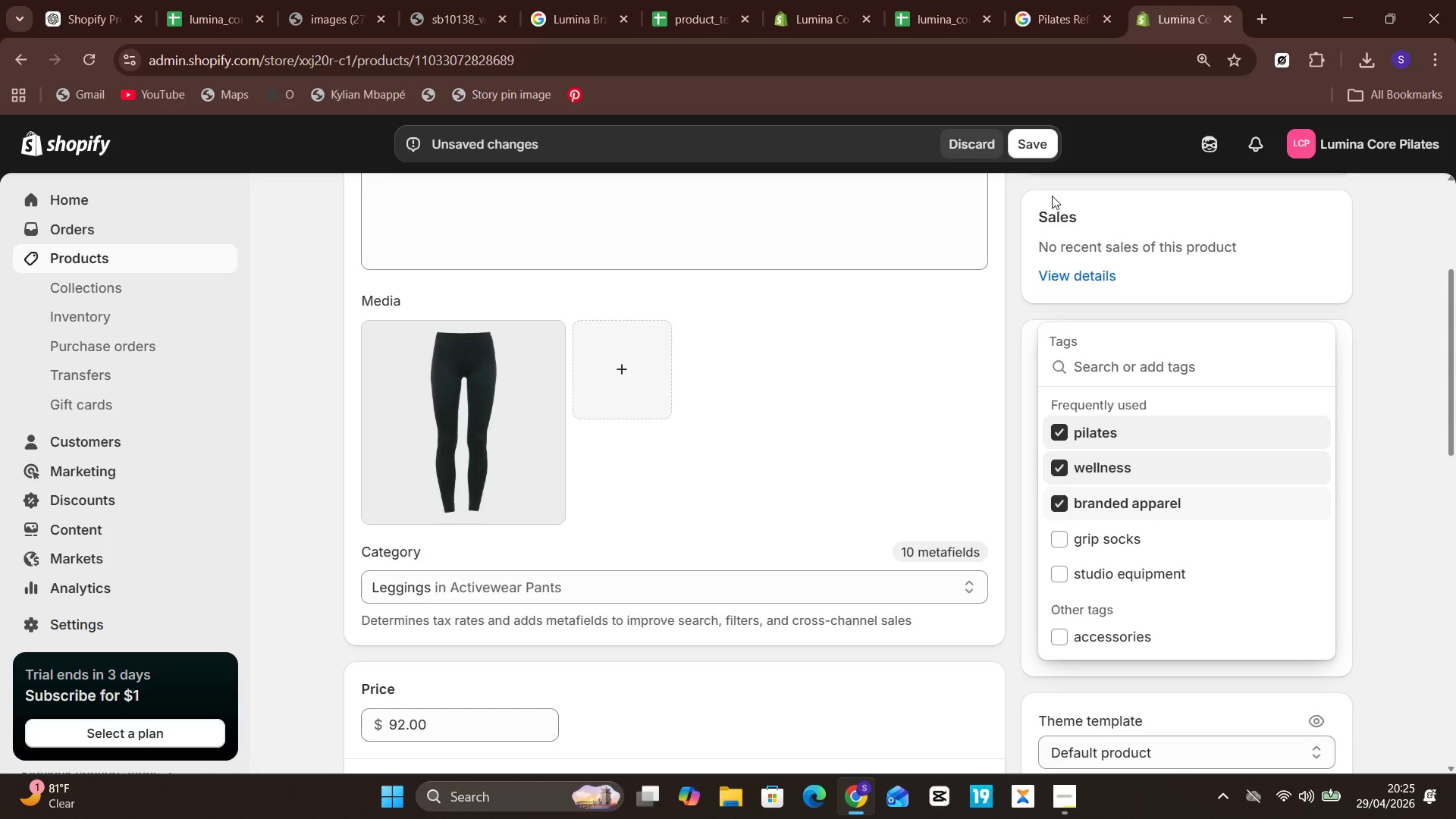 
left_click([1019, 138])
 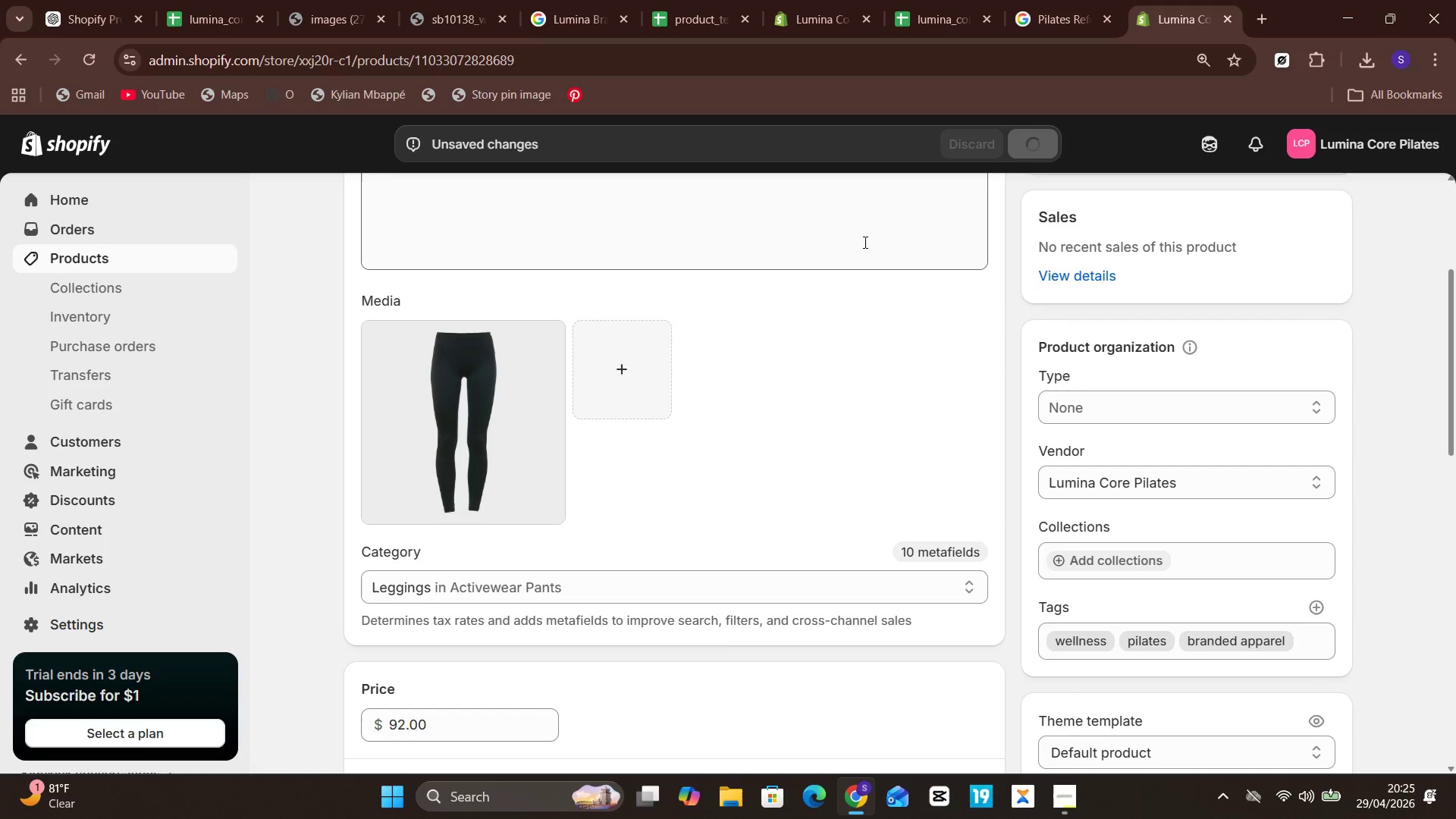 
wait(8.05)
 